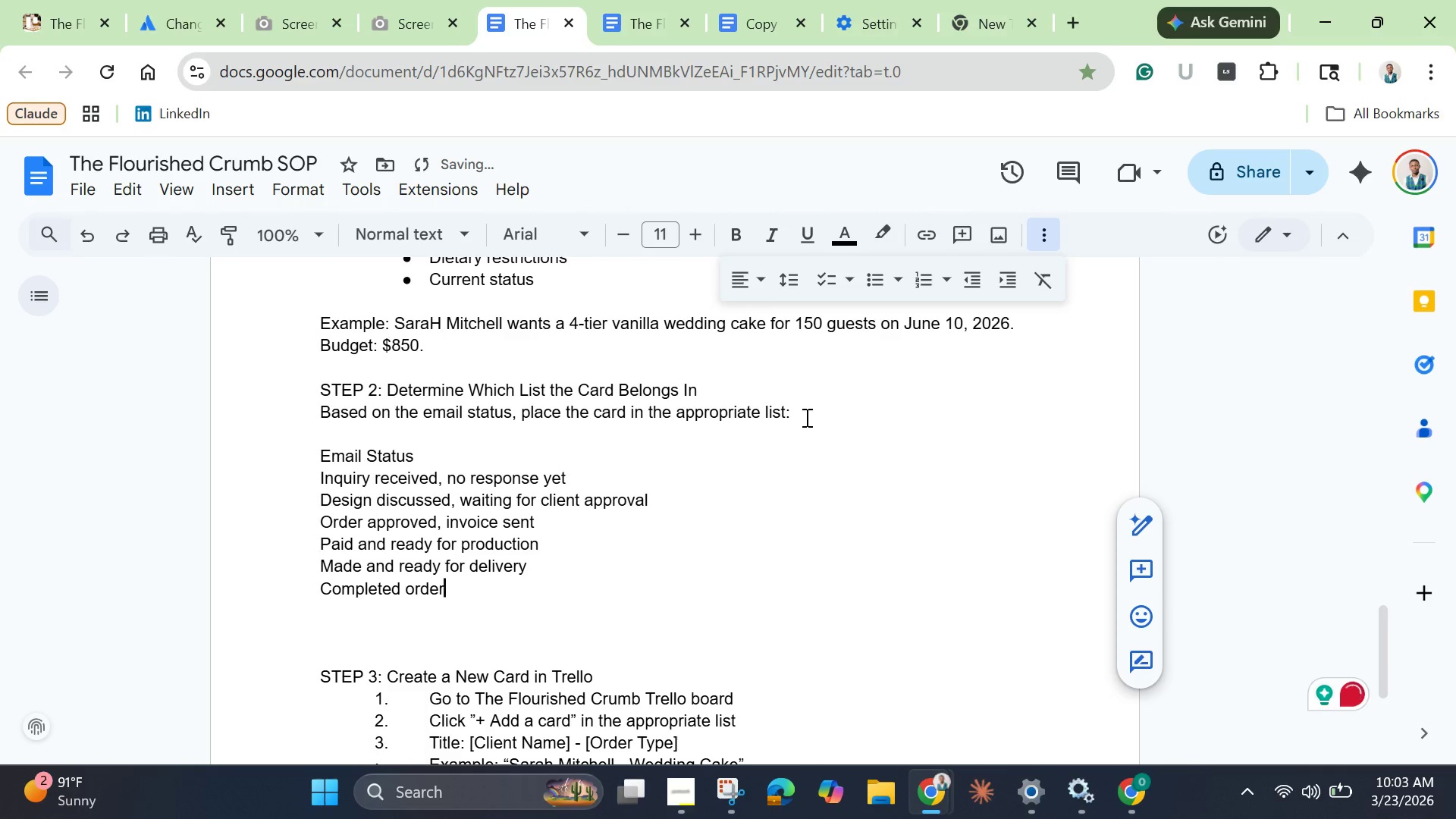 
left_click([474, 458])
 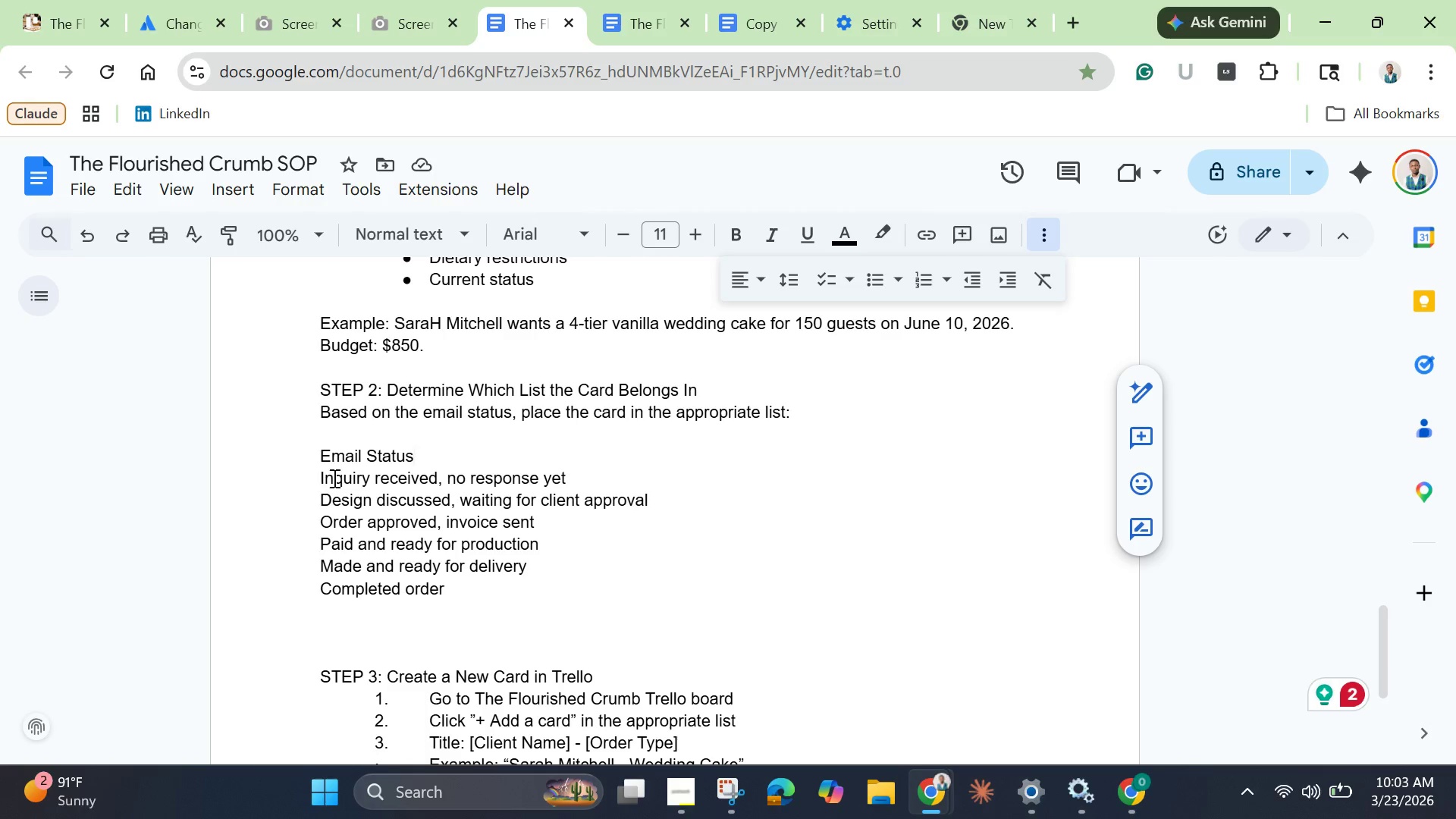 
left_click_drag(start_coordinate=[318, 476], to_coordinate=[447, 581])
 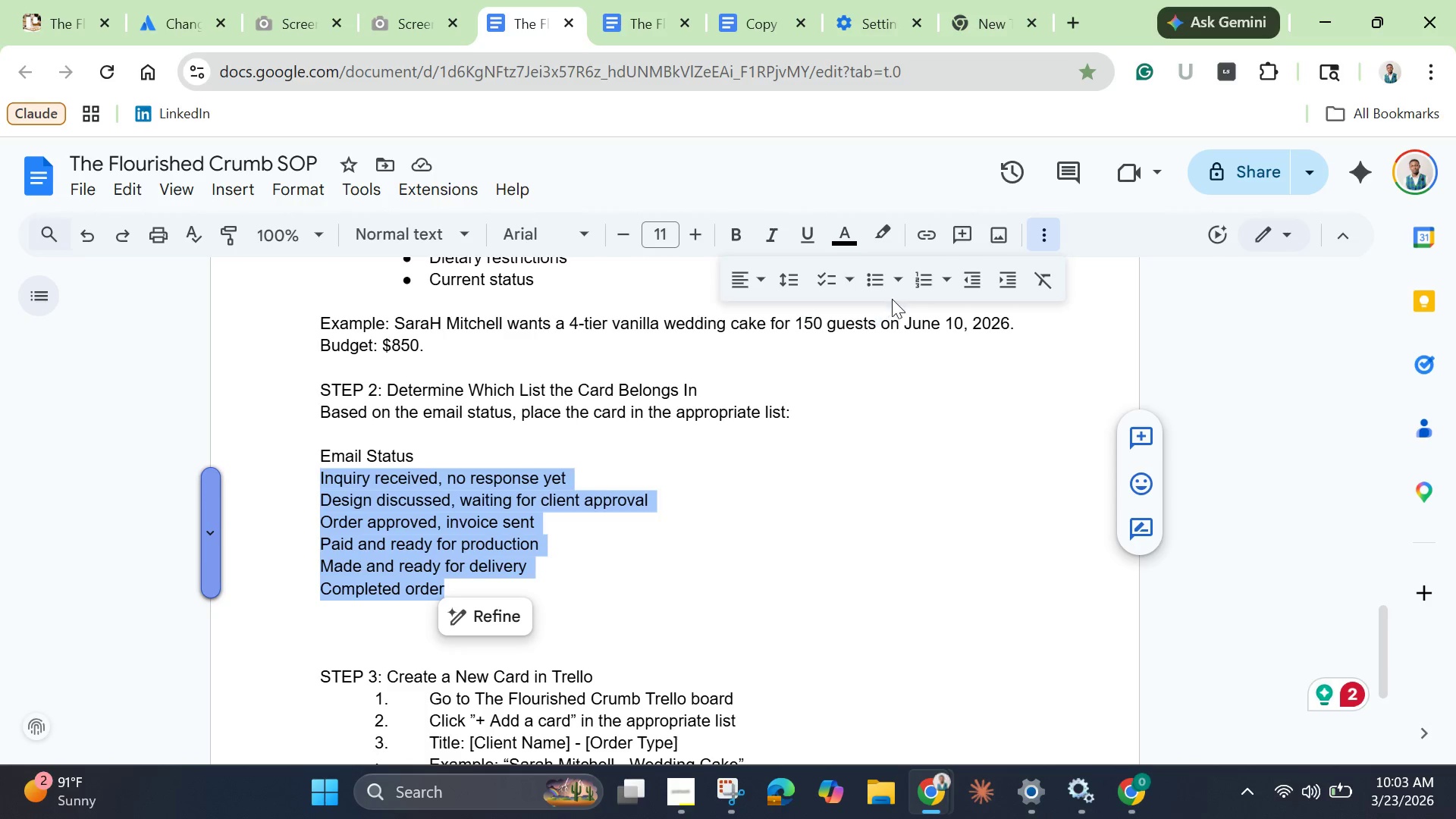 
left_click([874, 289])
 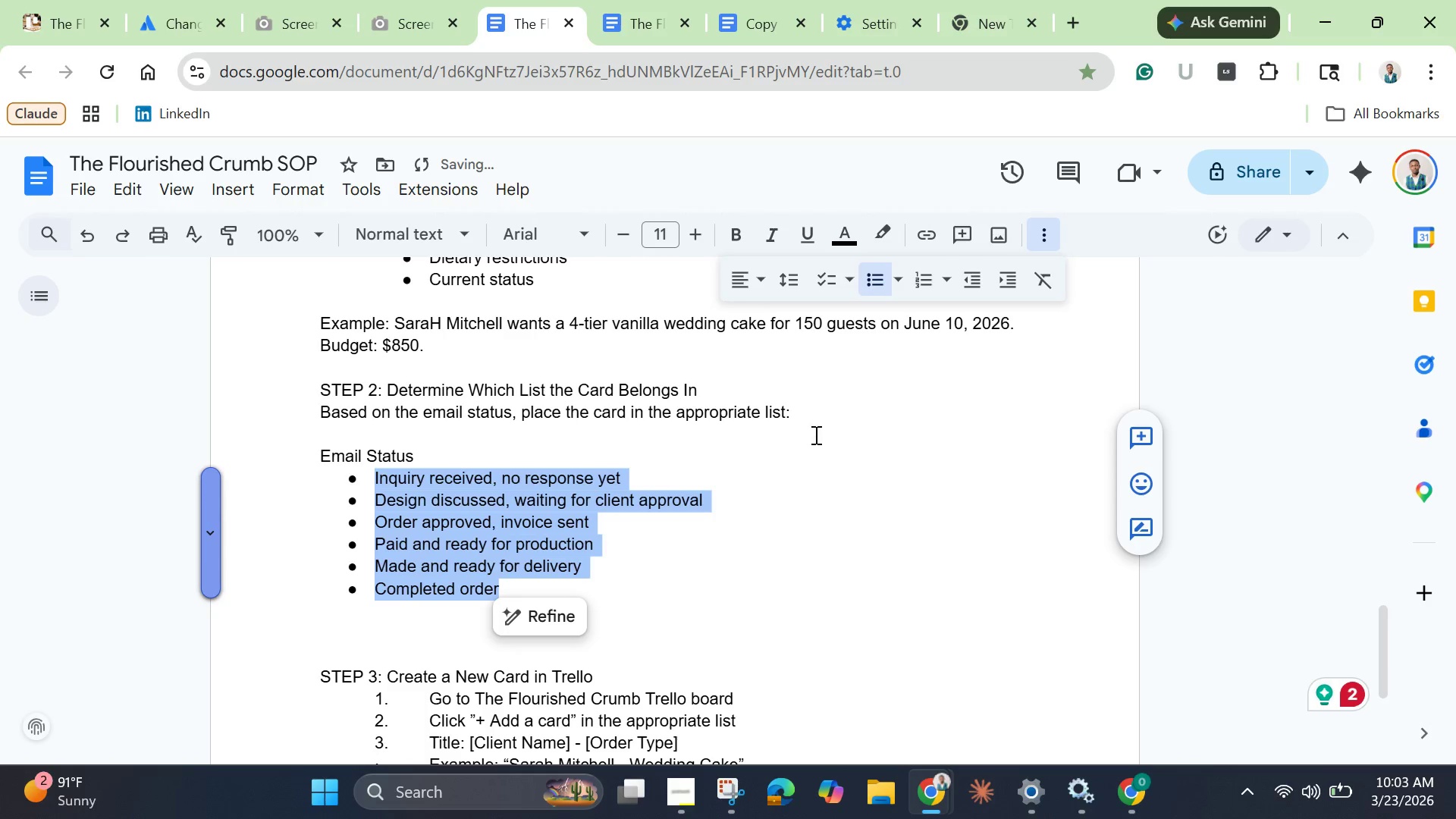 
left_click([803, 453])
 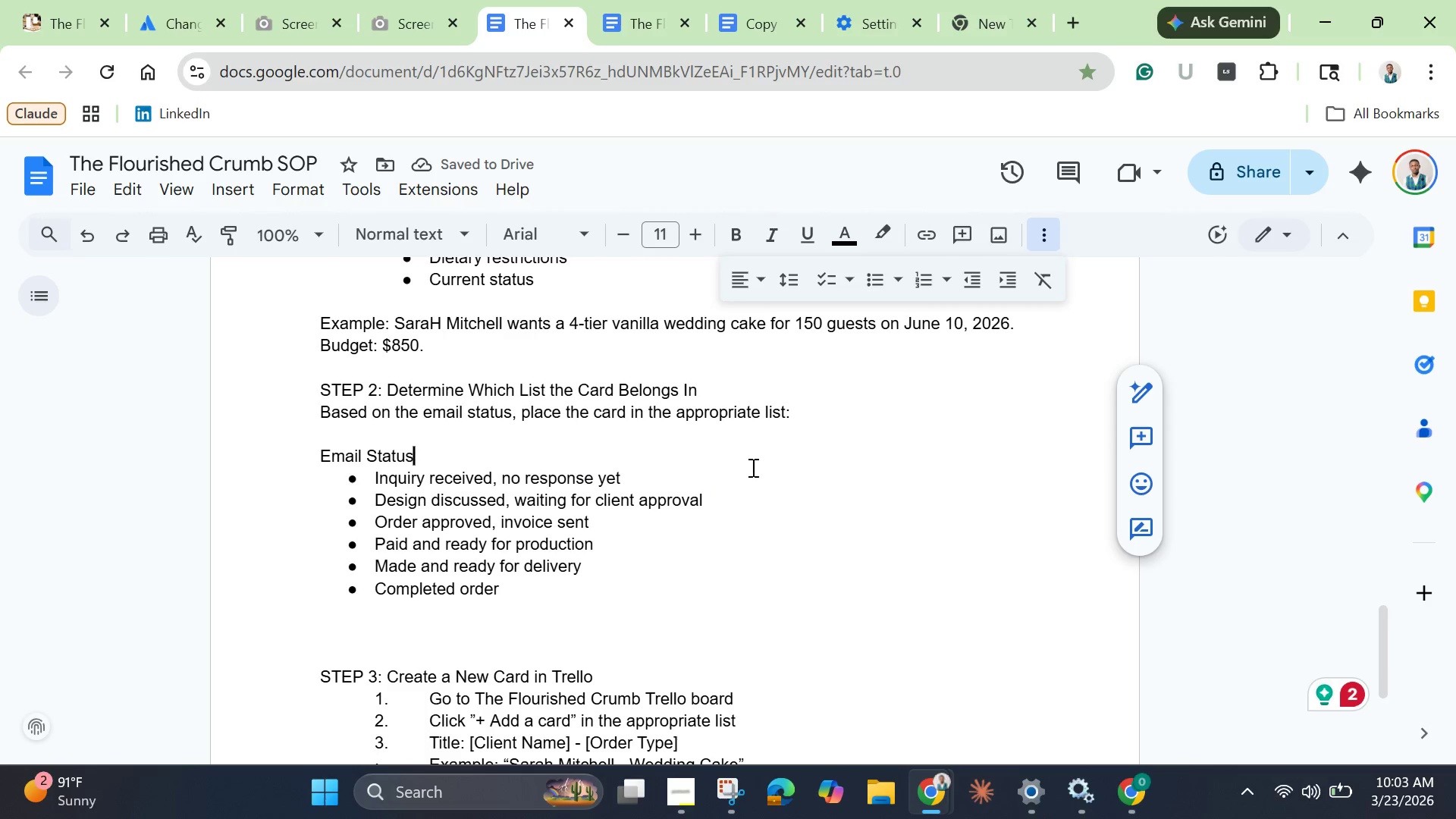 
left_click([701, 461])
 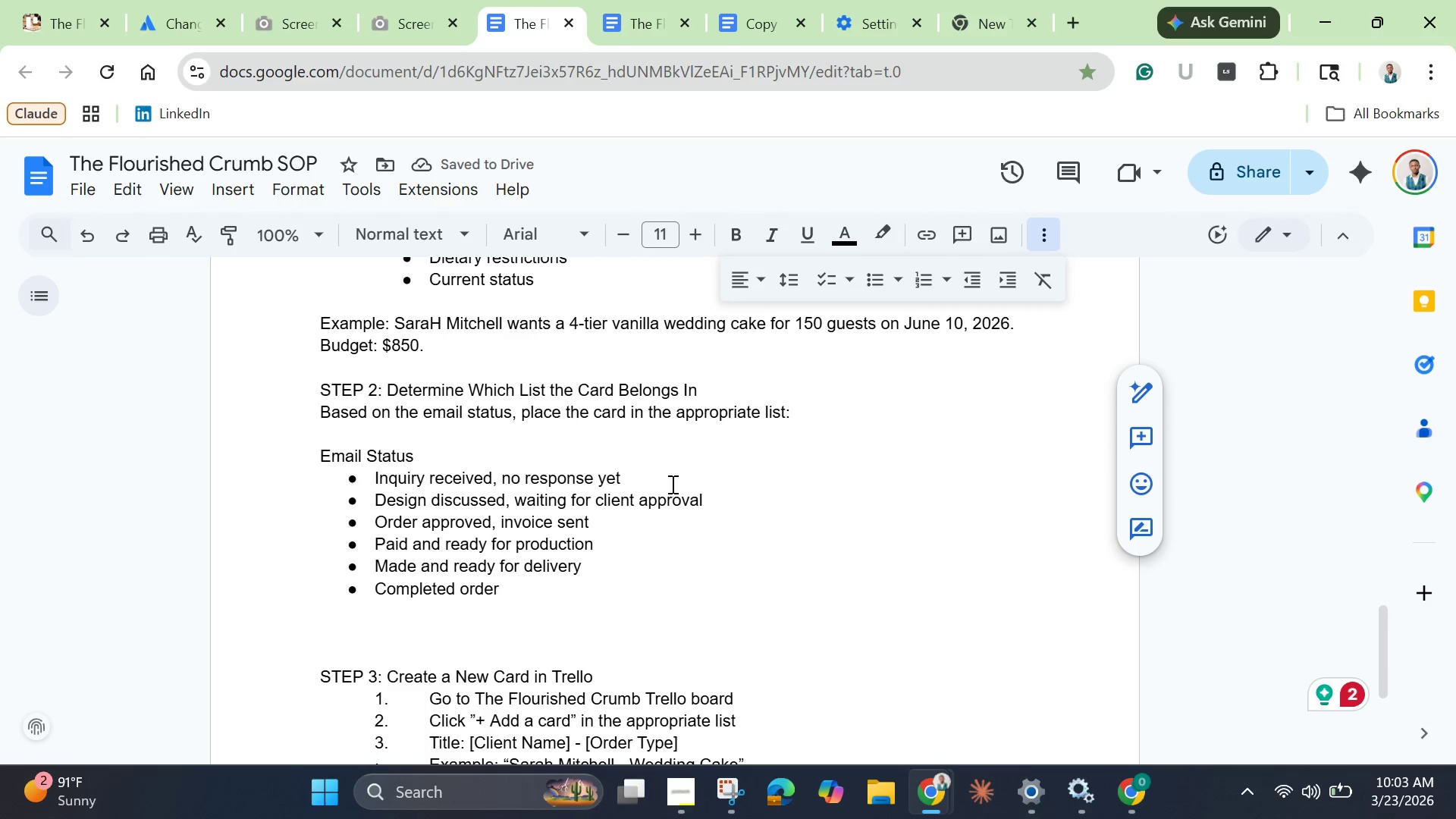 
left_click([671, 484])
 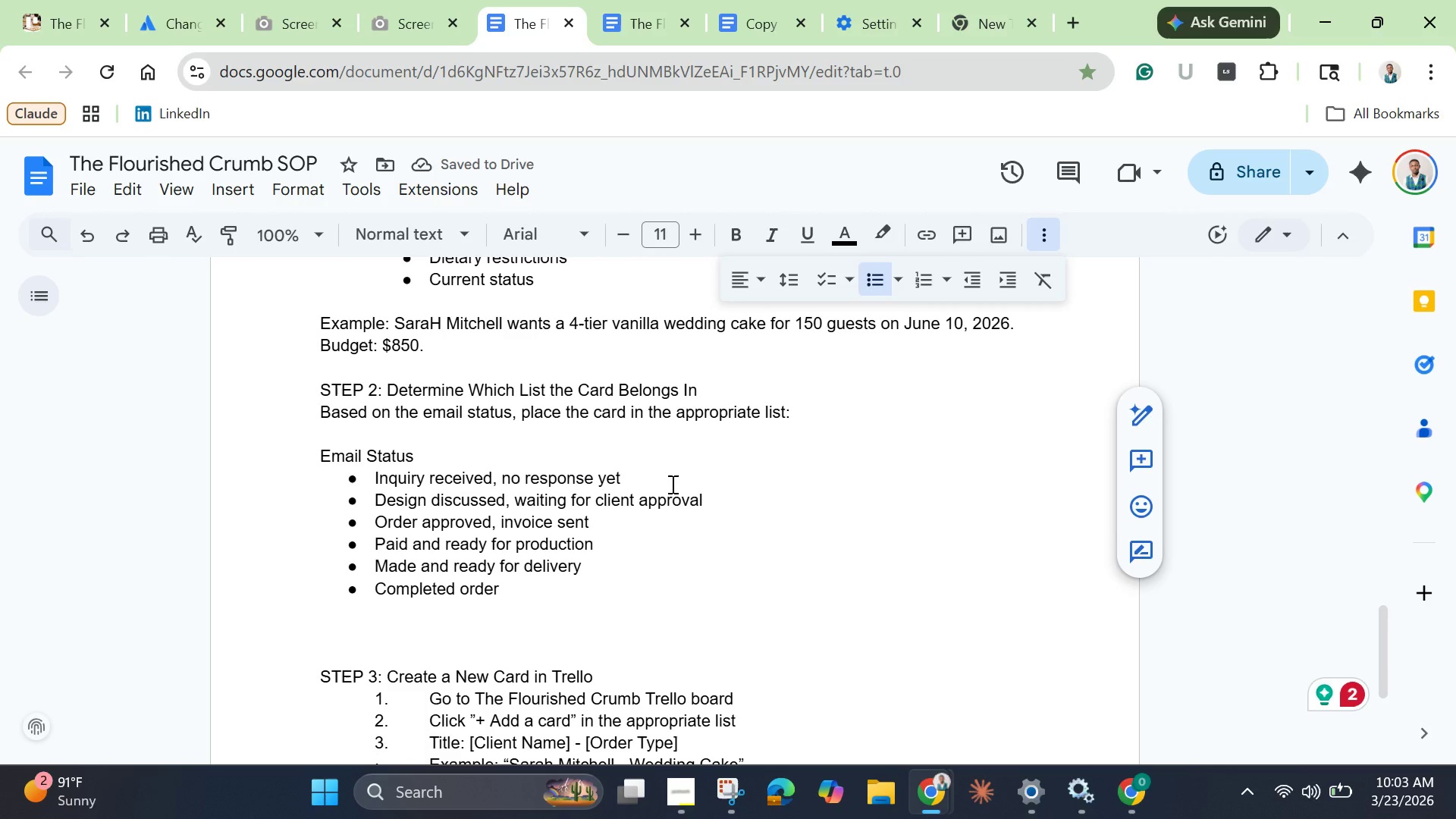 
type( > Trello List)
 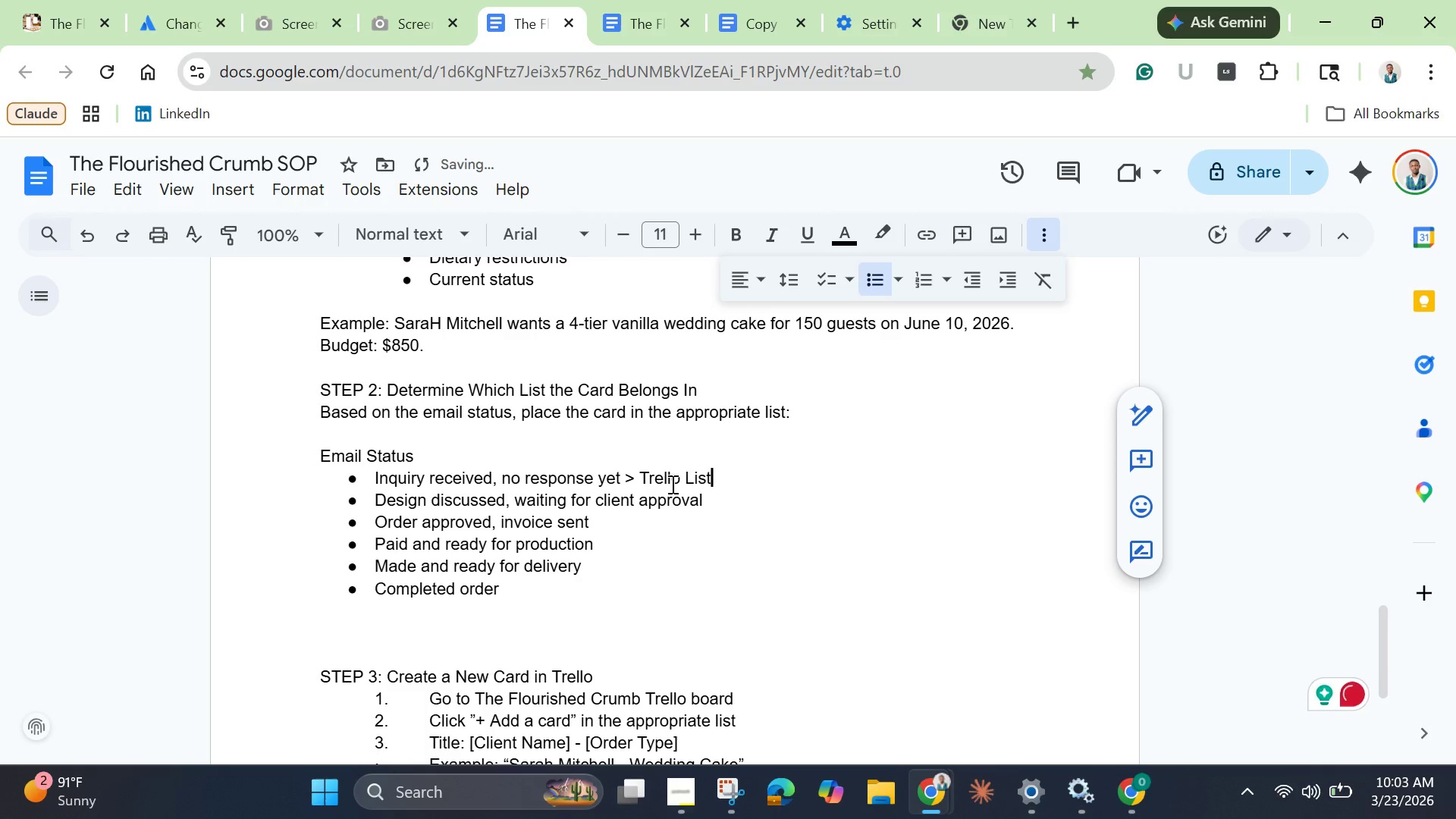 
left_click([724, 509])
 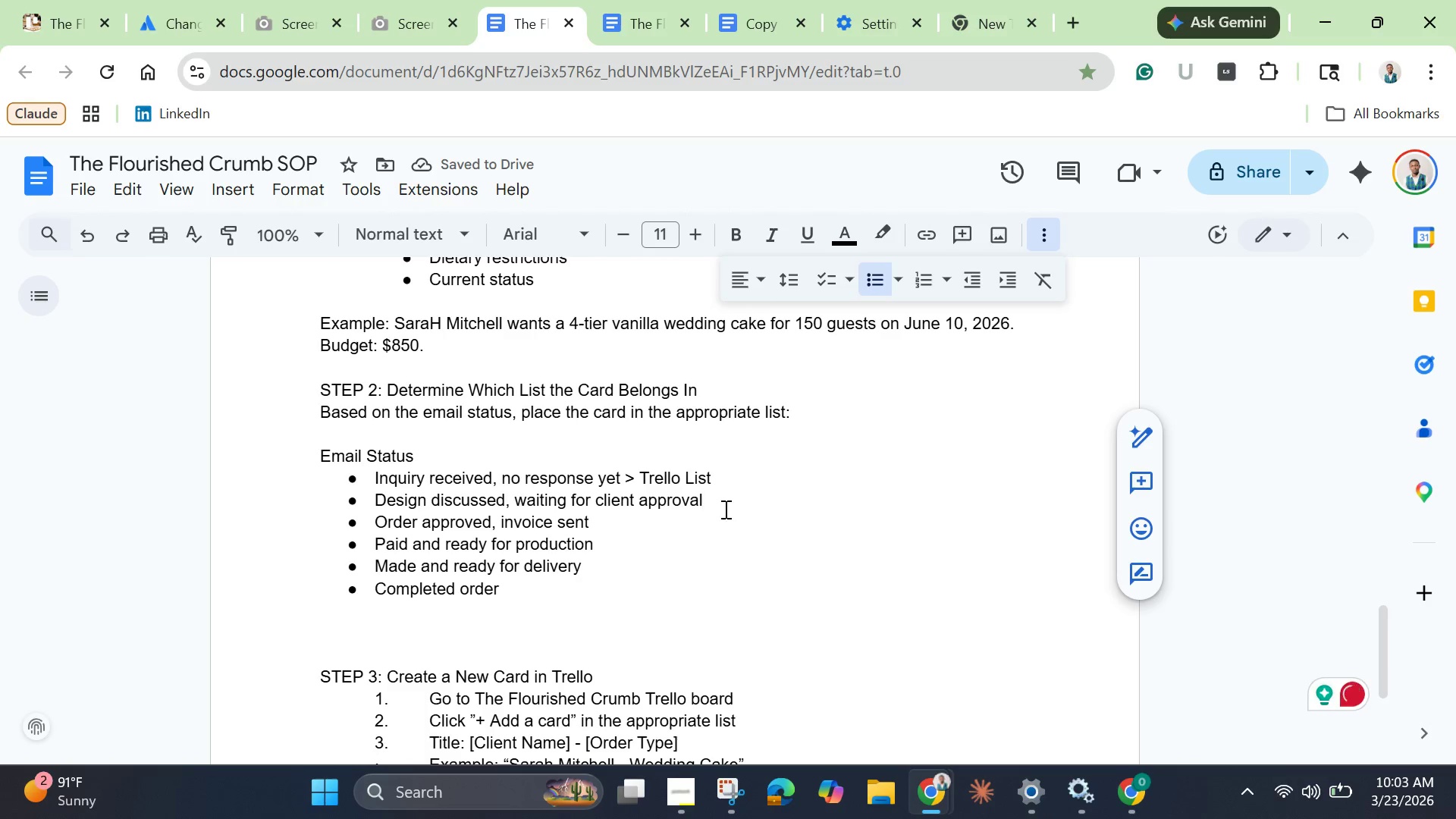 
hold_key(key=Space, duration=0.34)
 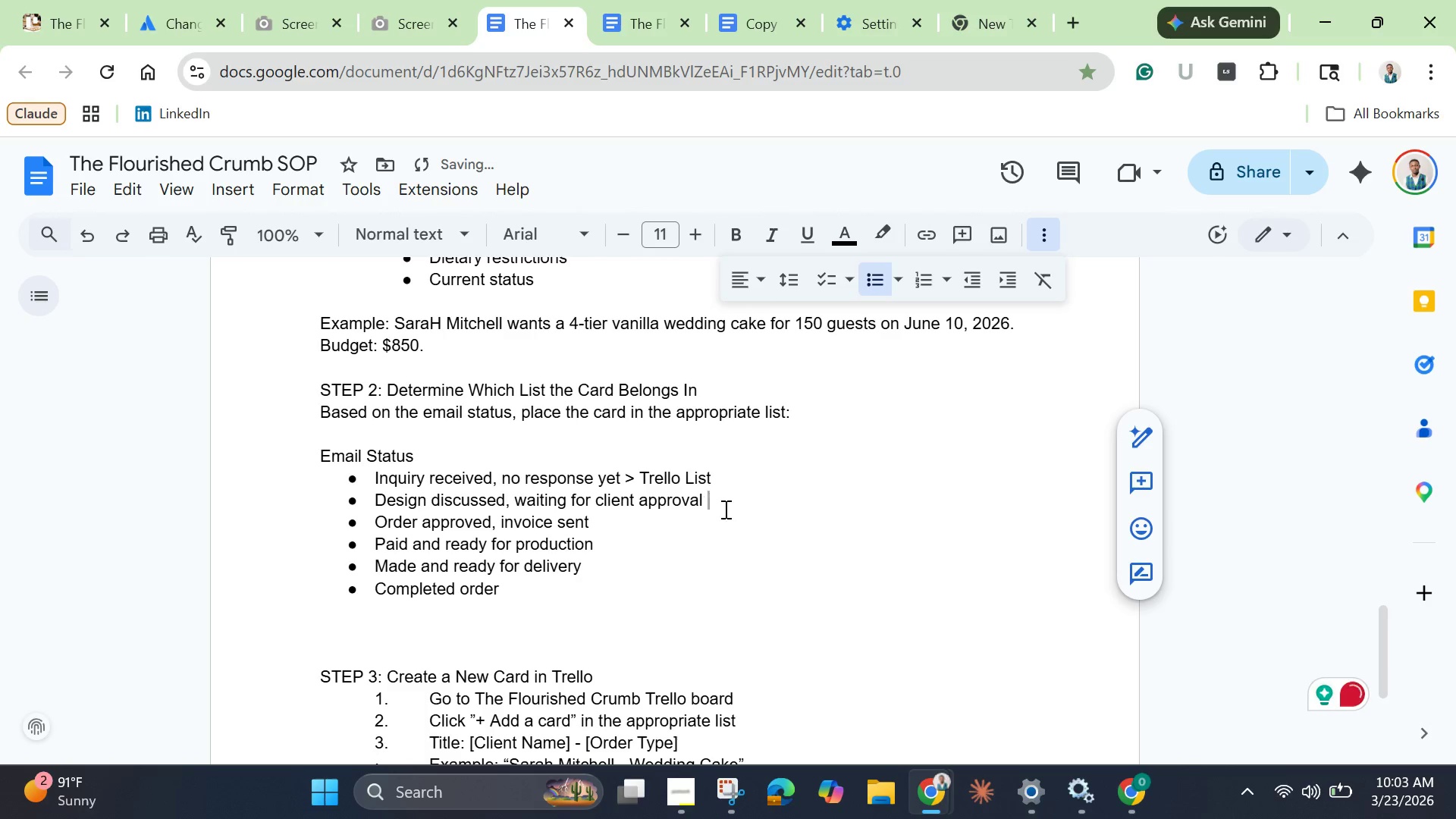 
type(> Inbound Inequiry )
 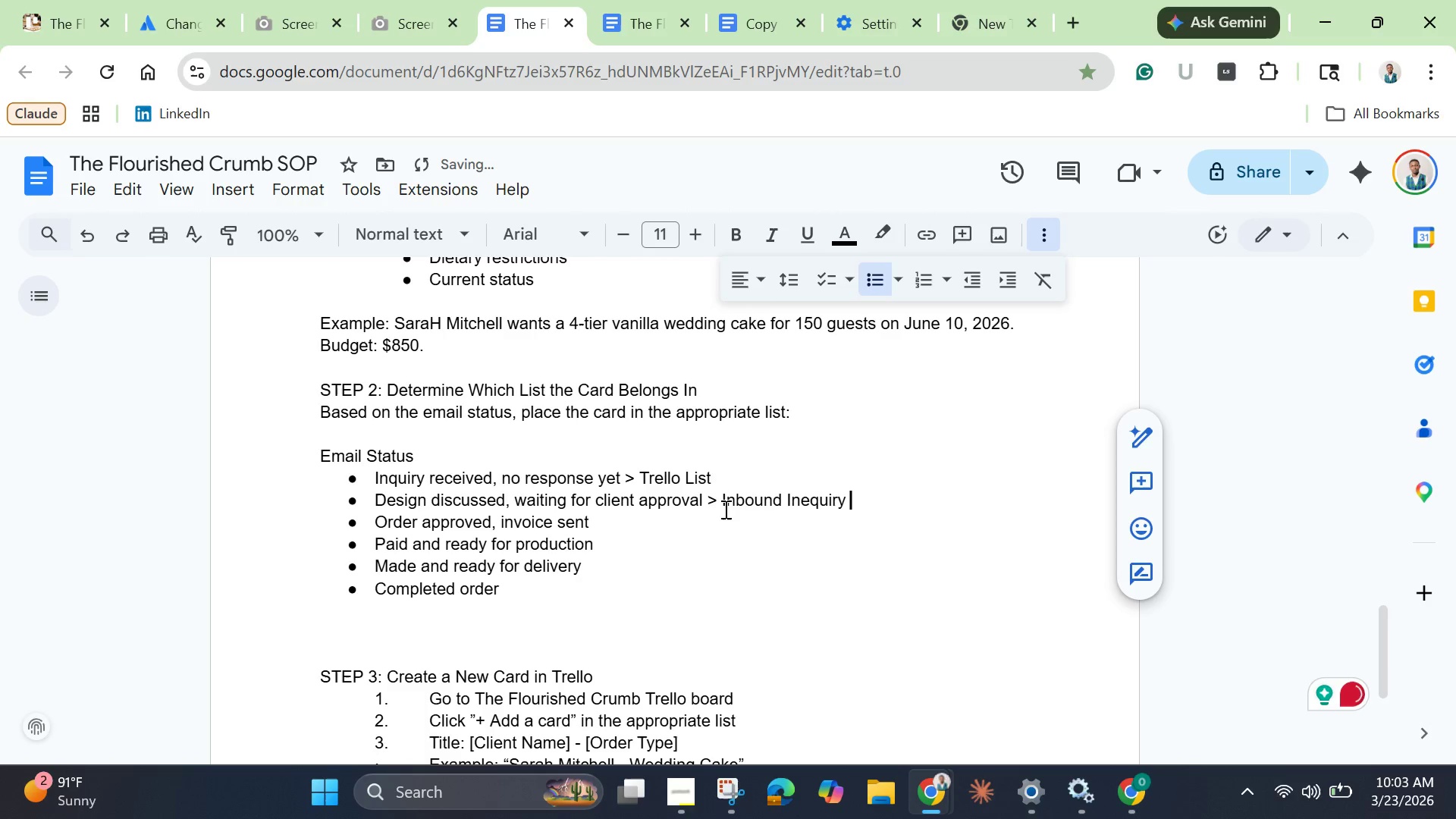 
wait(6.14)
 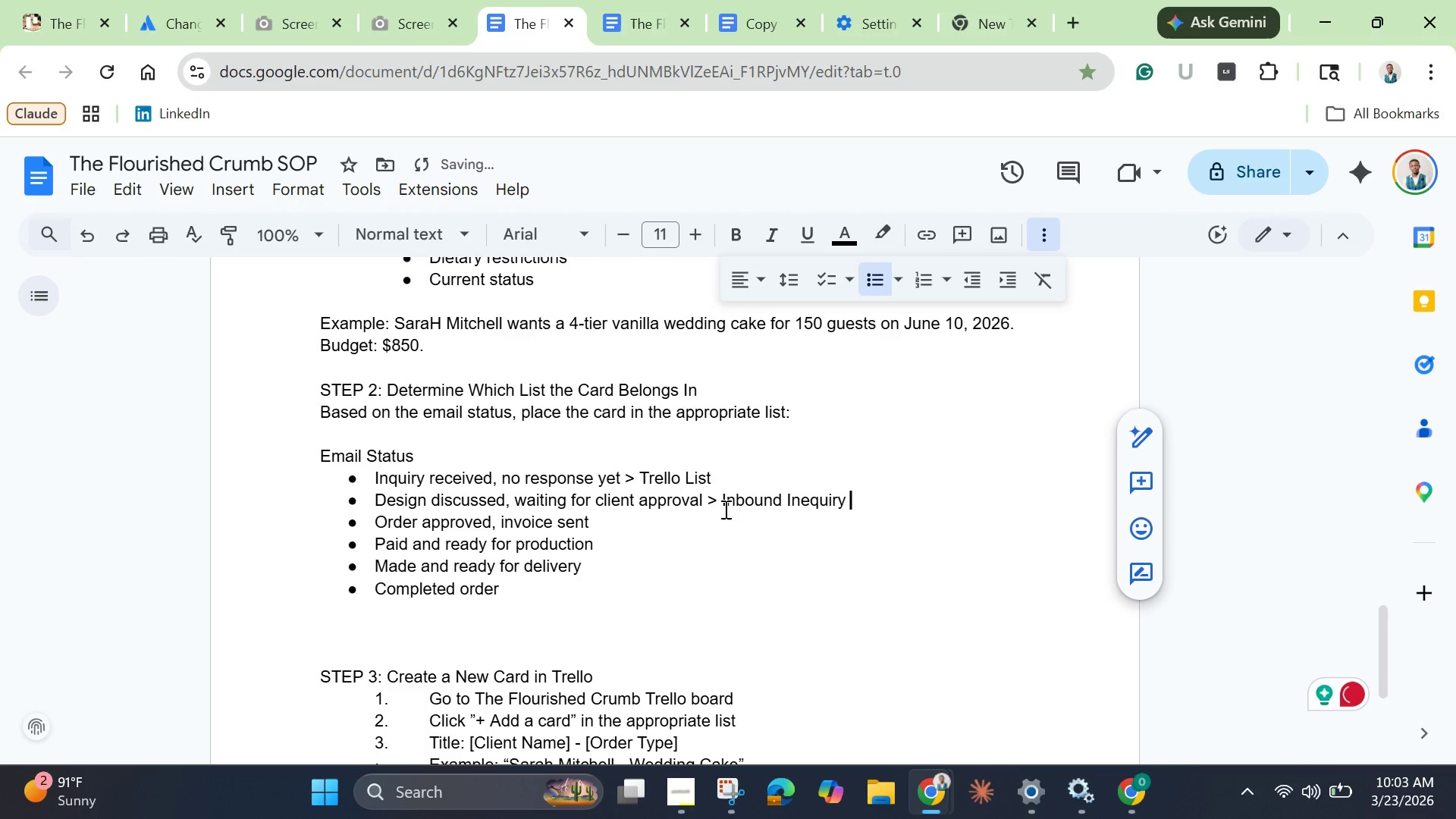 
left_click([838, 560])
 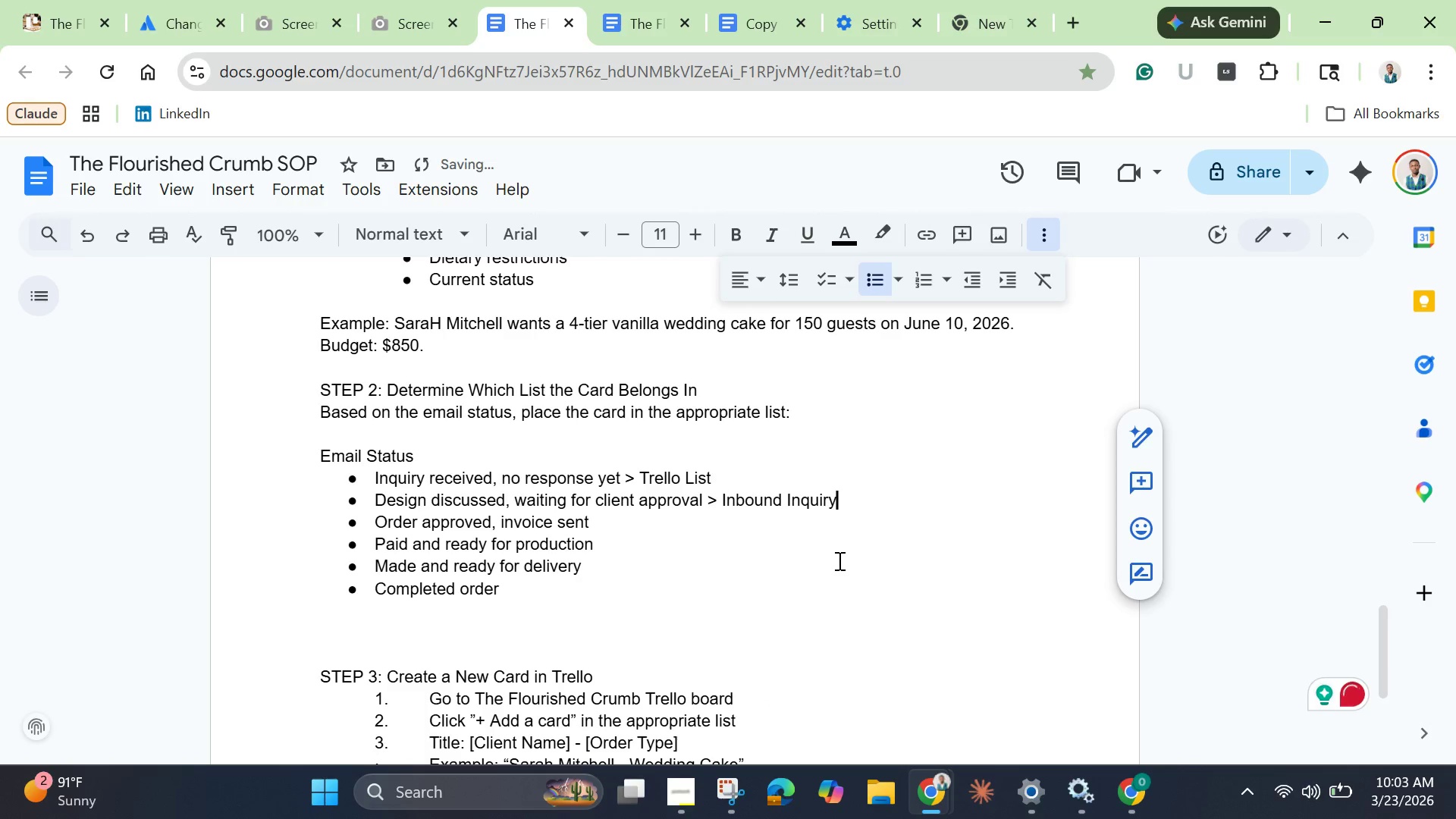 
left_click([666, 514])
 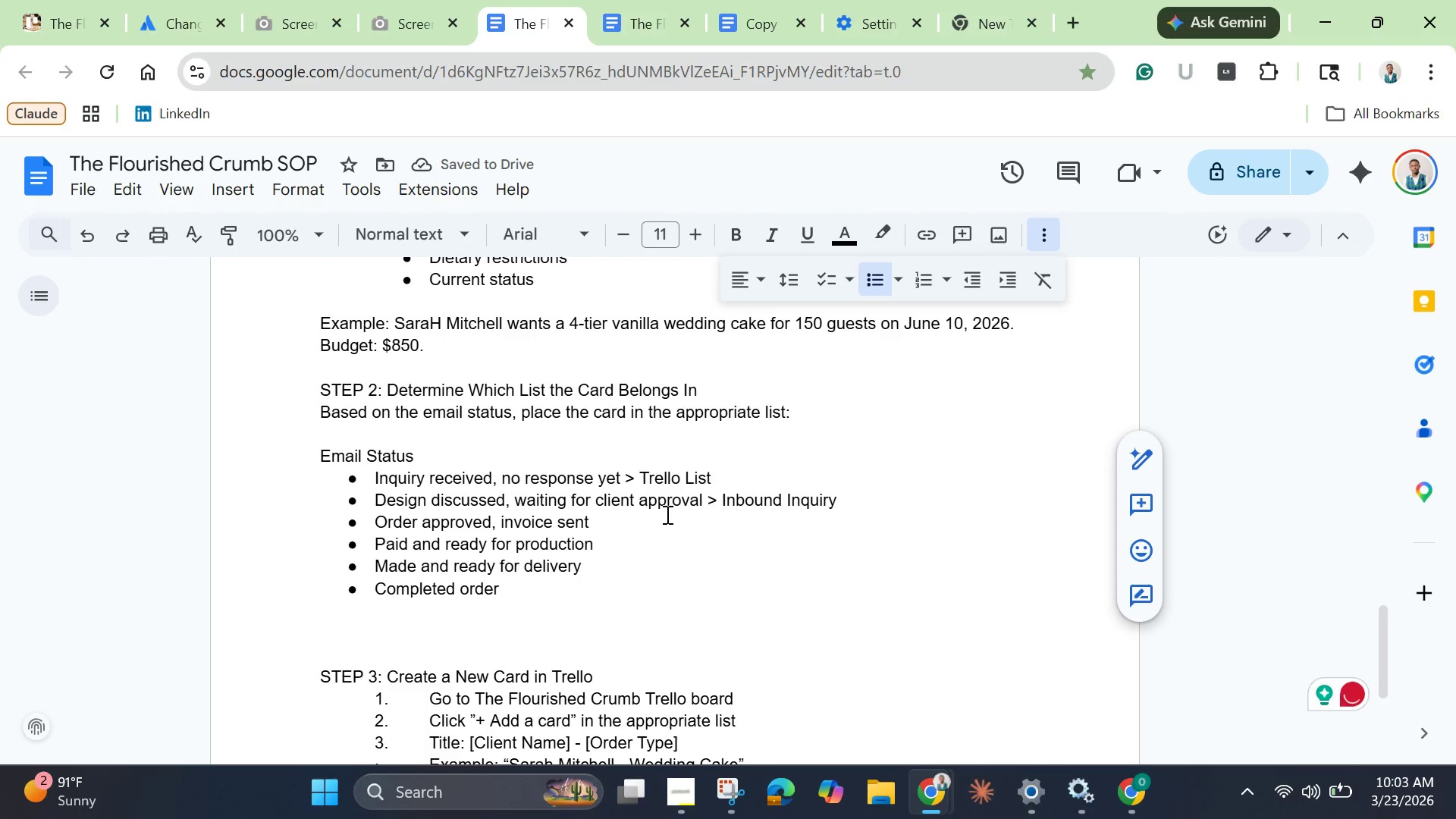 
type( ? )
key(Backspace)
type(> )
key(Backspace)
key(Backspace)
key(Backspace)
type(> Design ^)
key(Backspace)
type(& Tasting)
 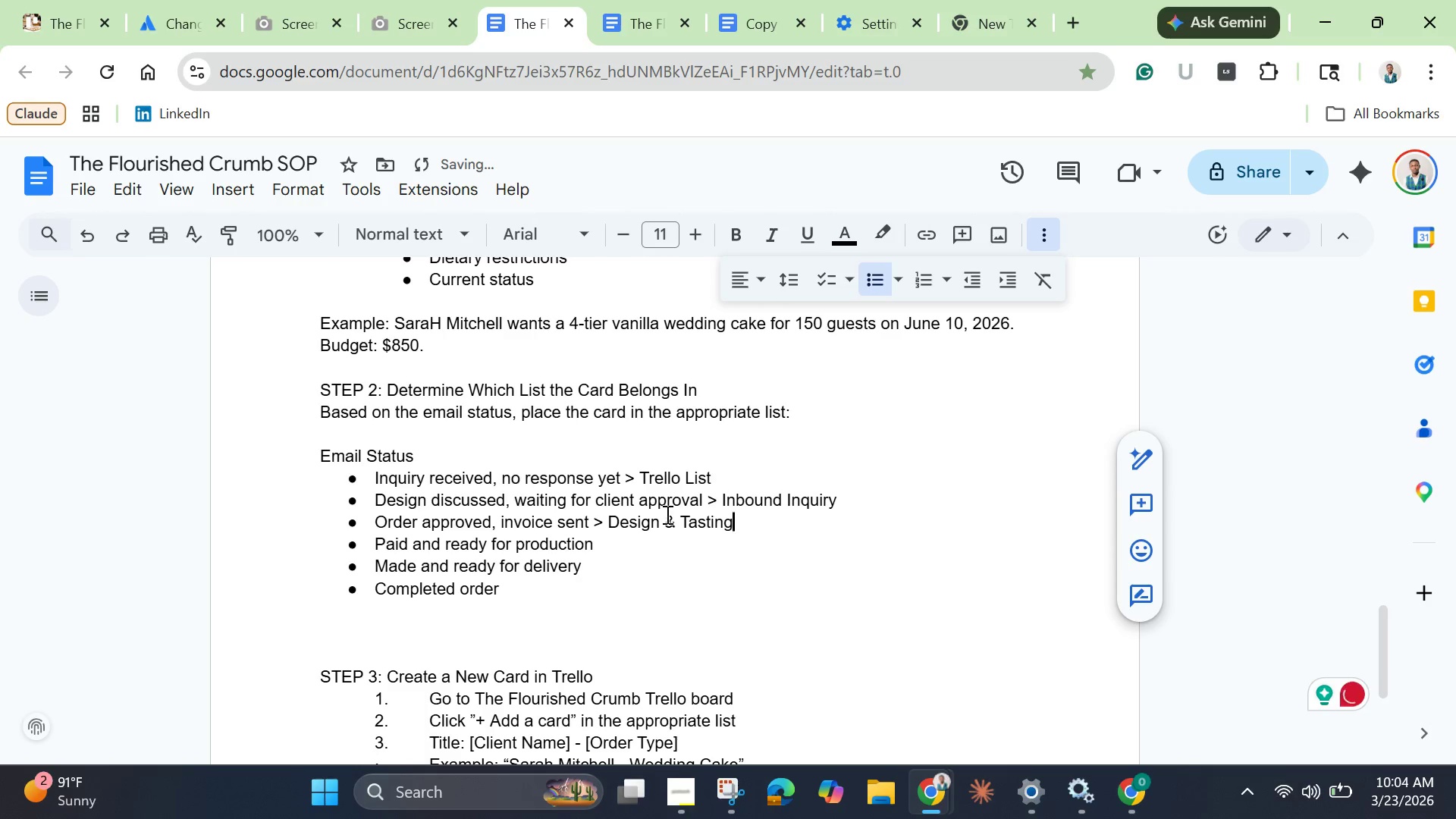 
left_click([635, 548])
 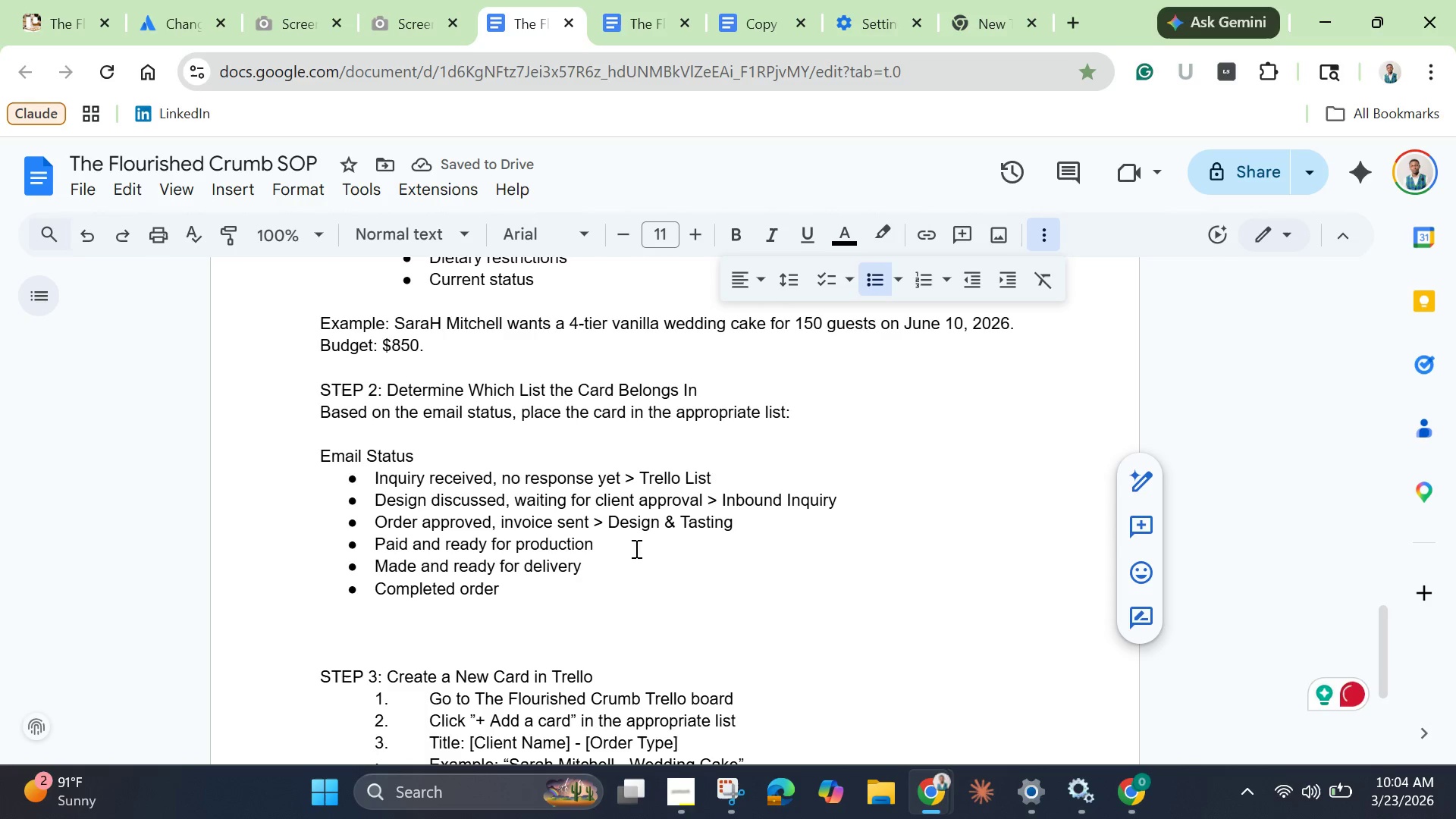 
type( > Invi)
key(Backspace)
type(oice Sent)
 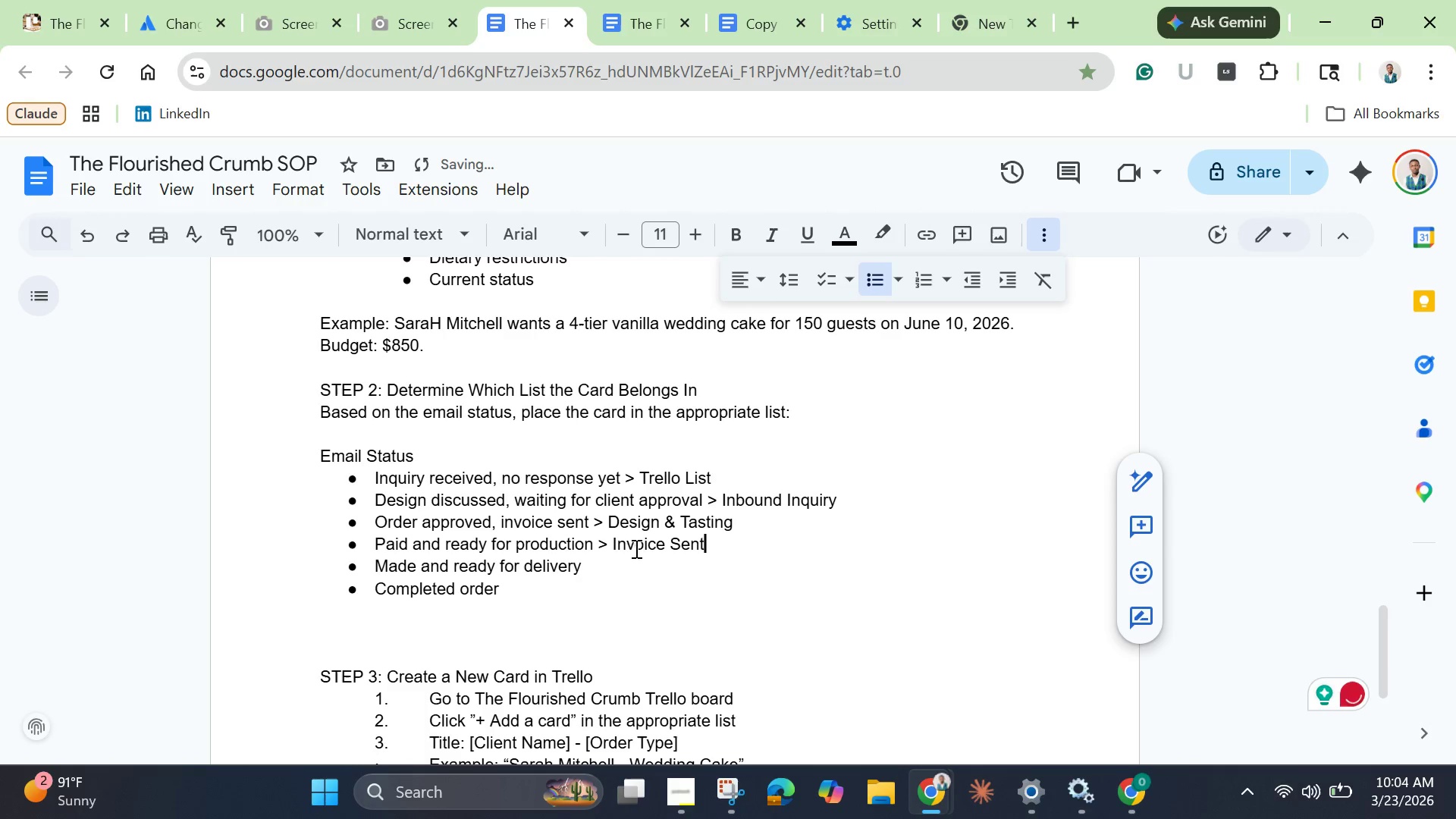 
left_click([625, 571])
 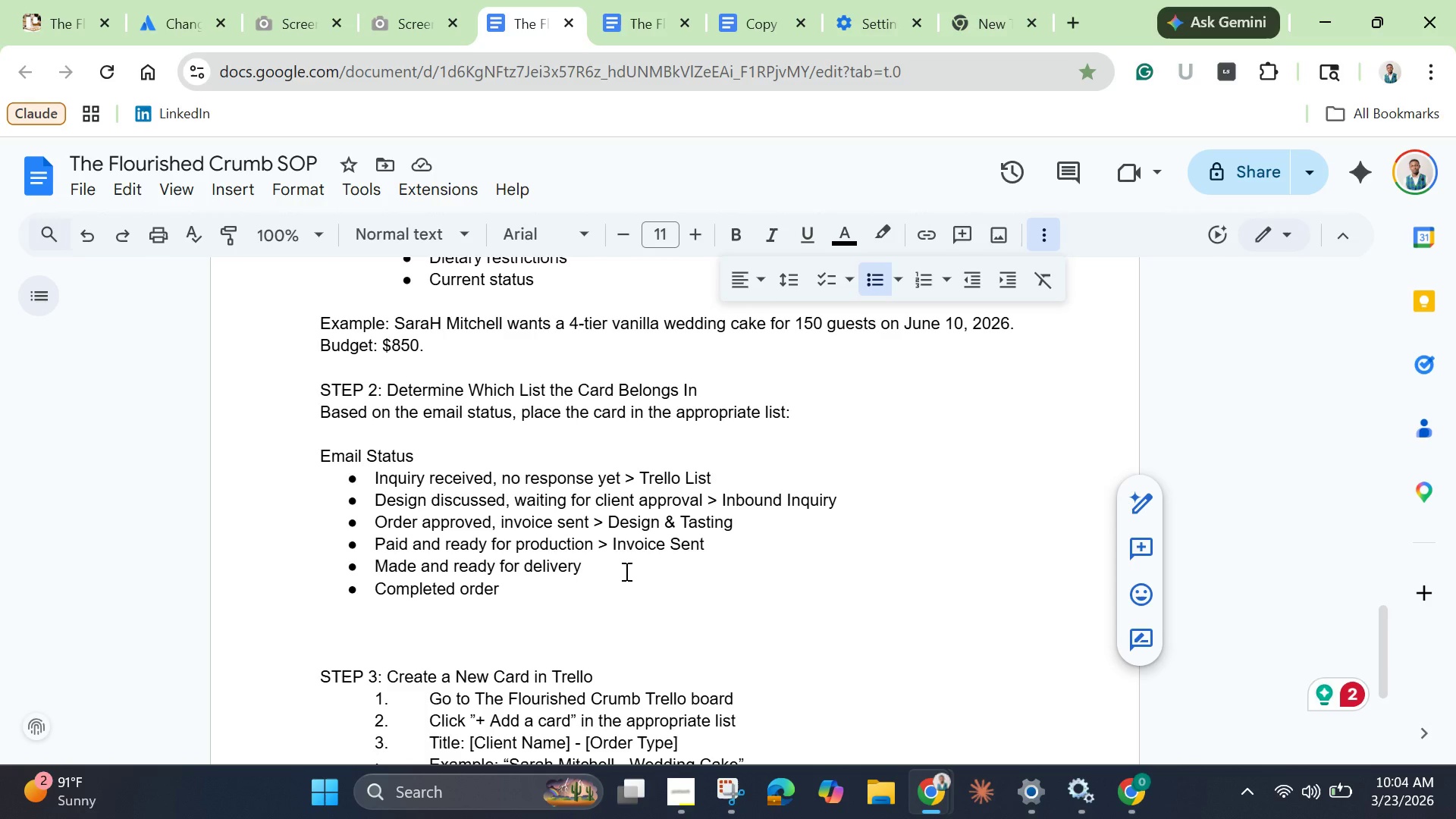 
wait(14.75)
 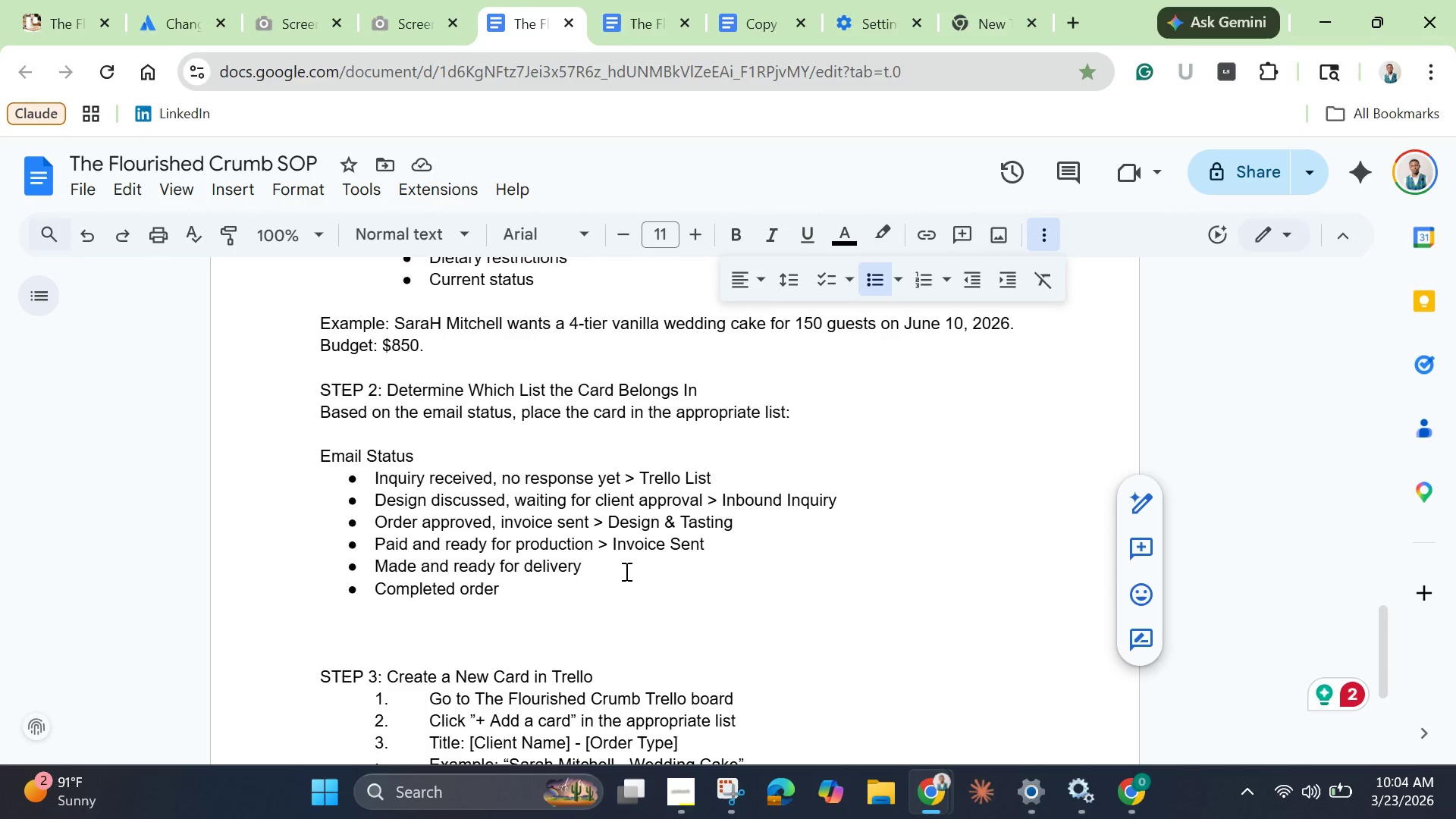 
left_click_drag(start_coordinate=[640, 477], to_coordinate=[718, 477])
 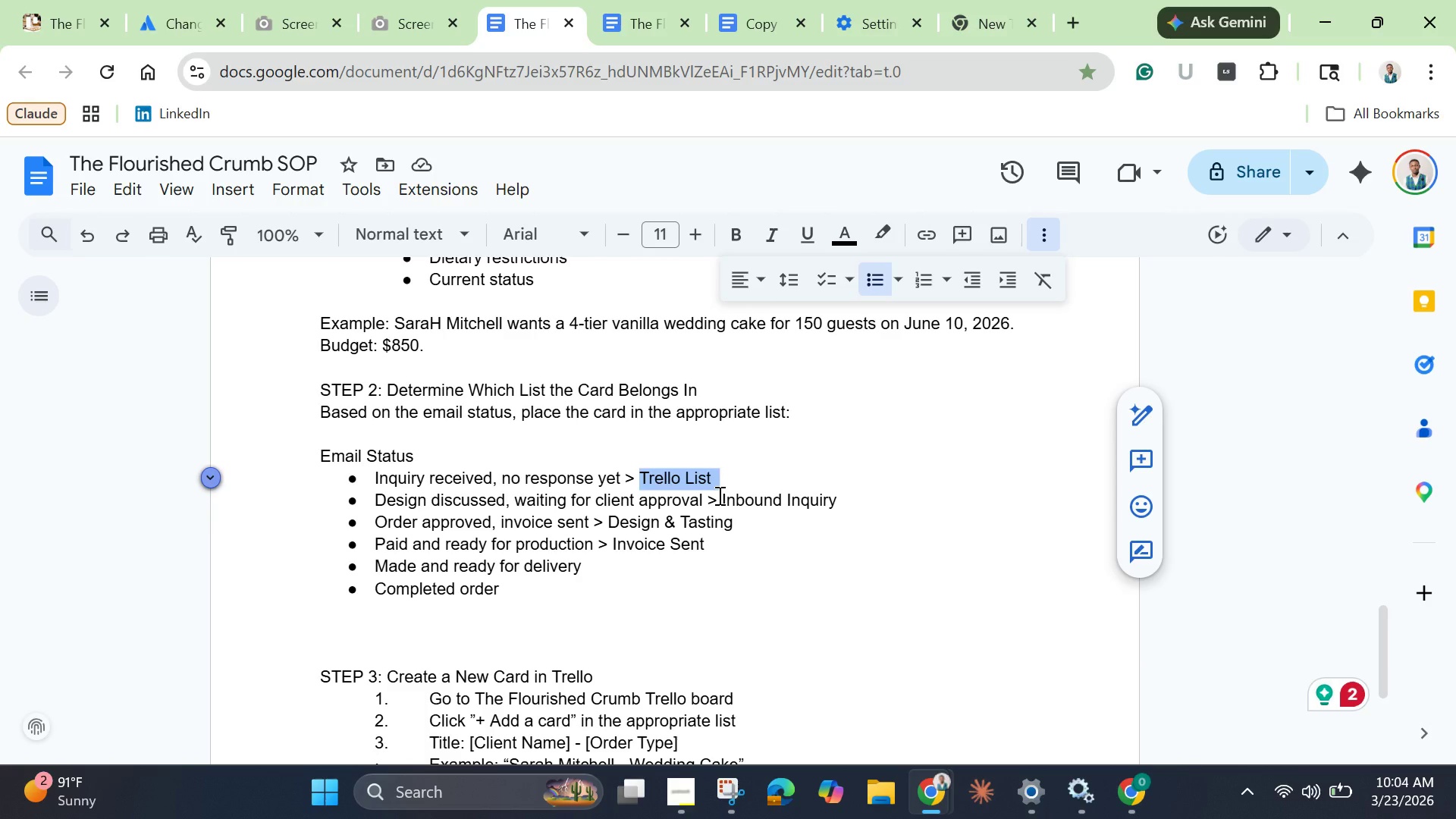 
key(Backspace)
 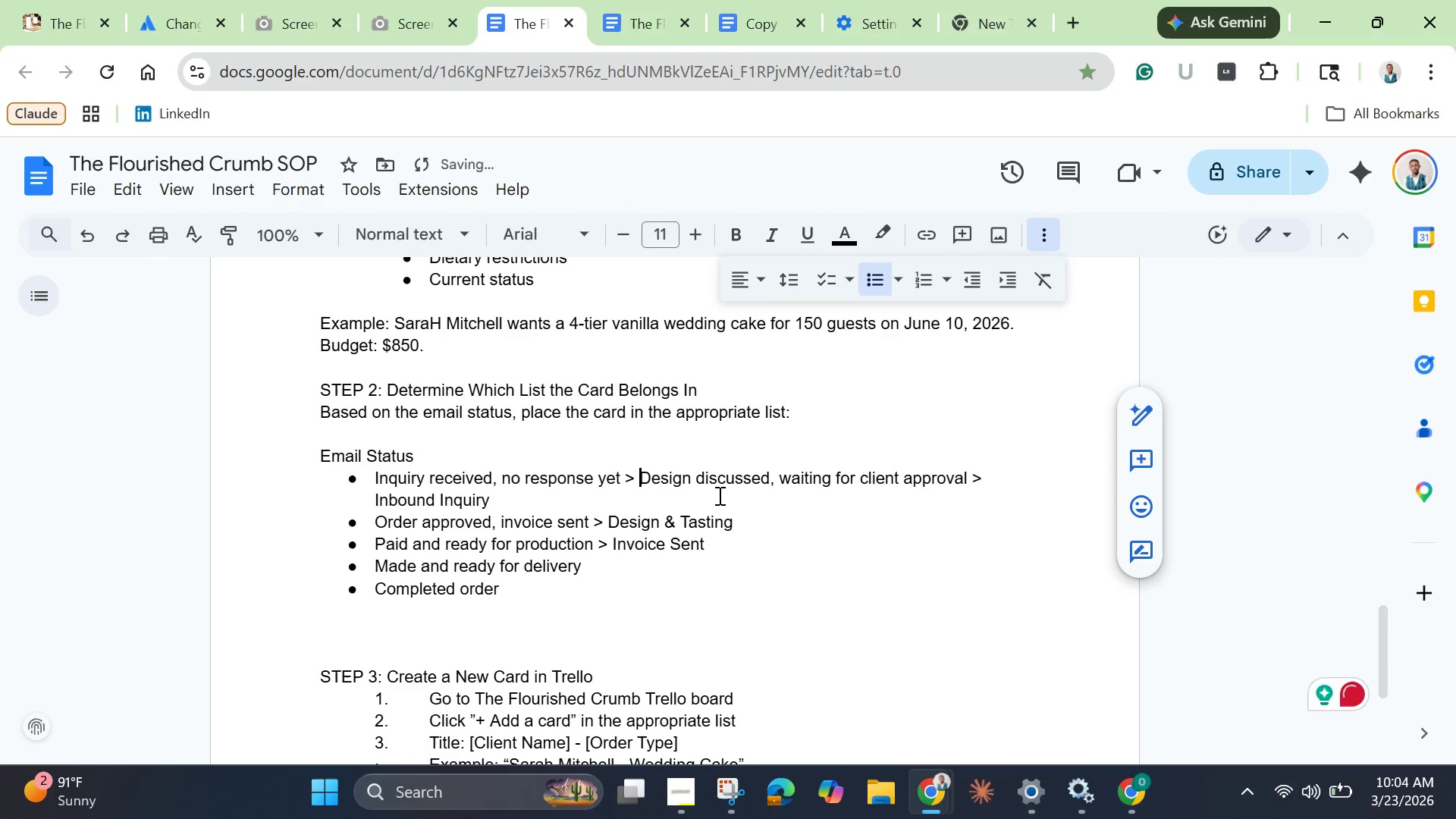 
key(Enter)
 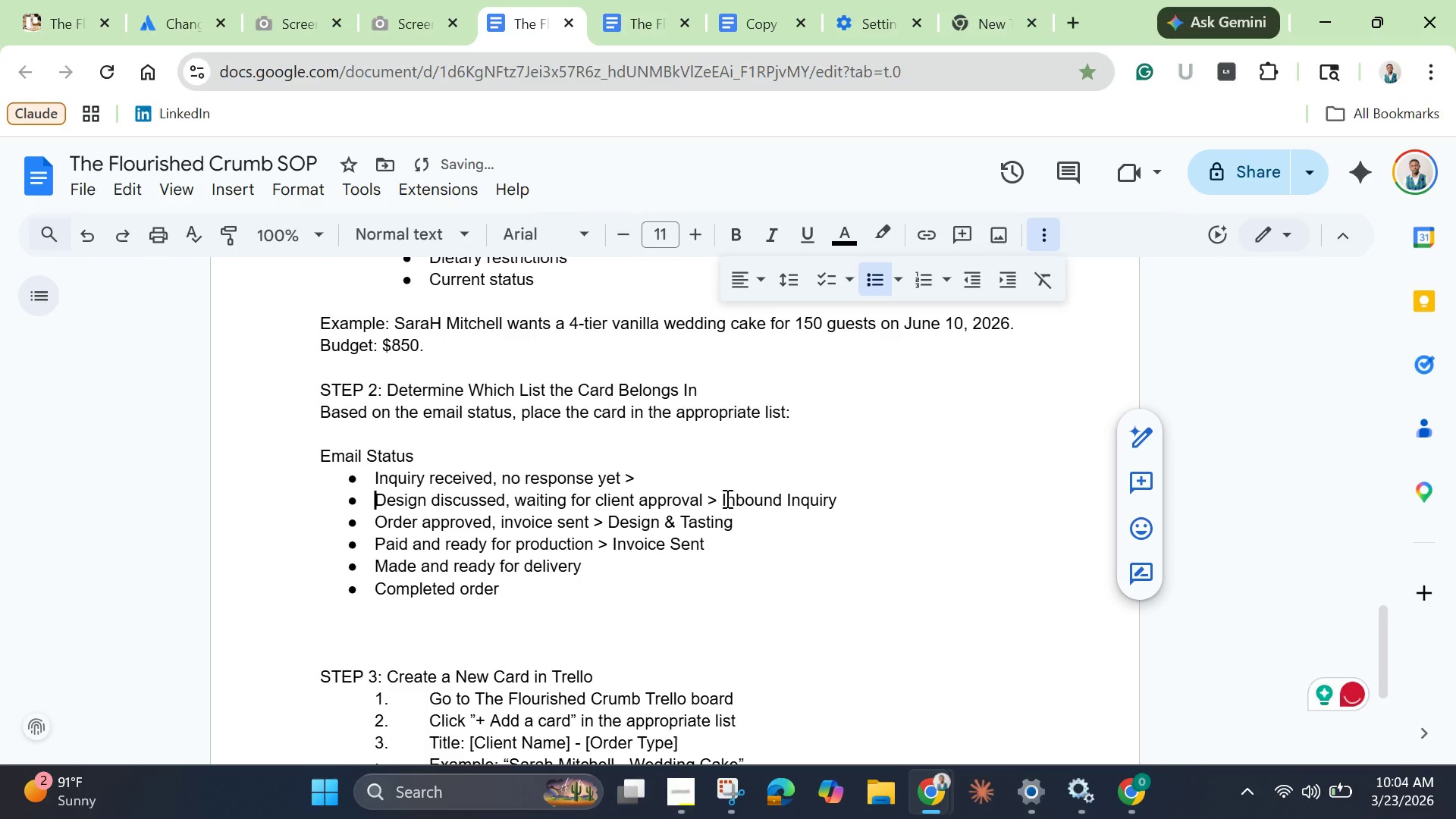 
left_click_drag(start_coordinate=[720, 502], to_coordinate=[834, 503])
 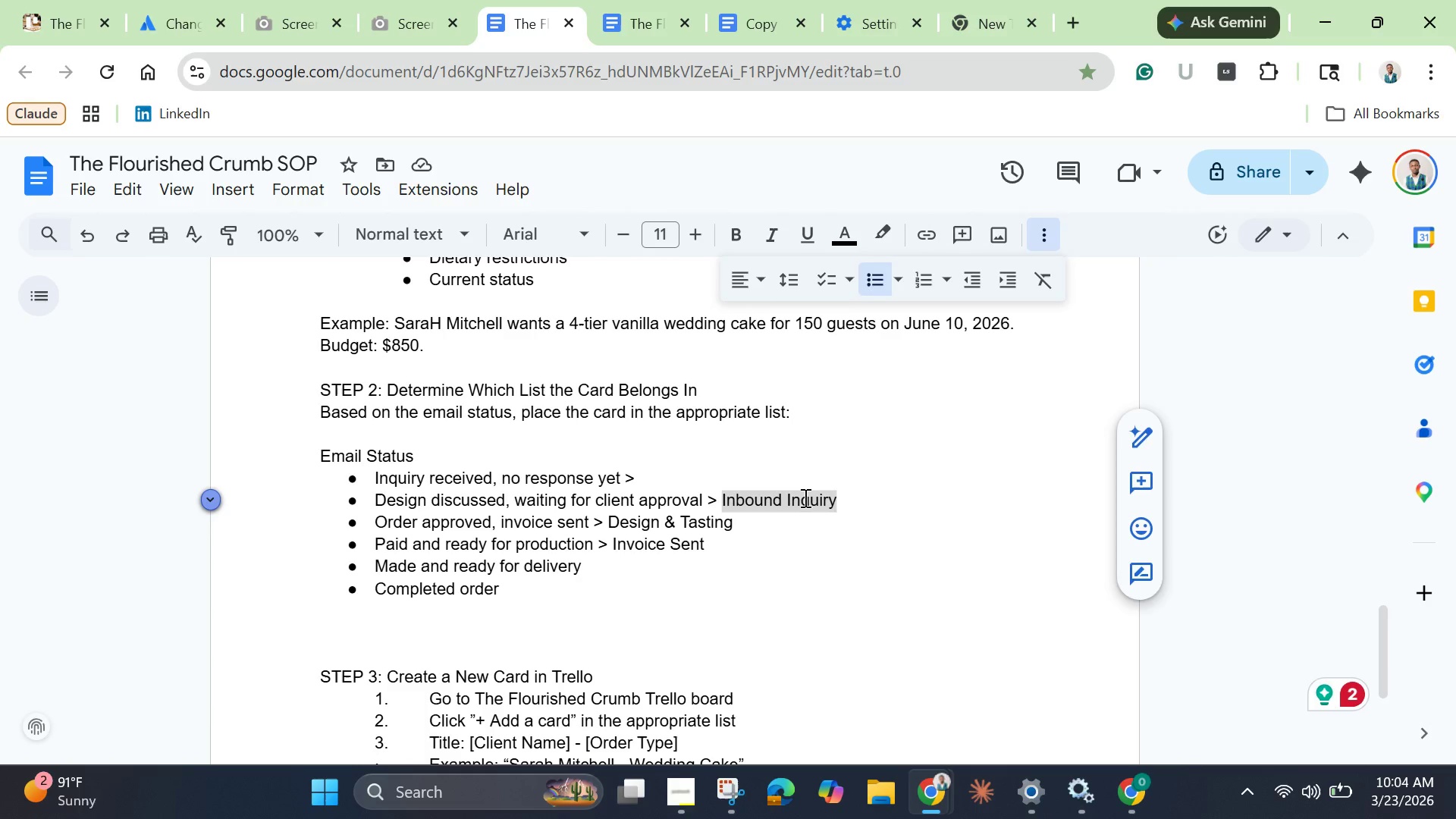 
right_click([804, 497])
 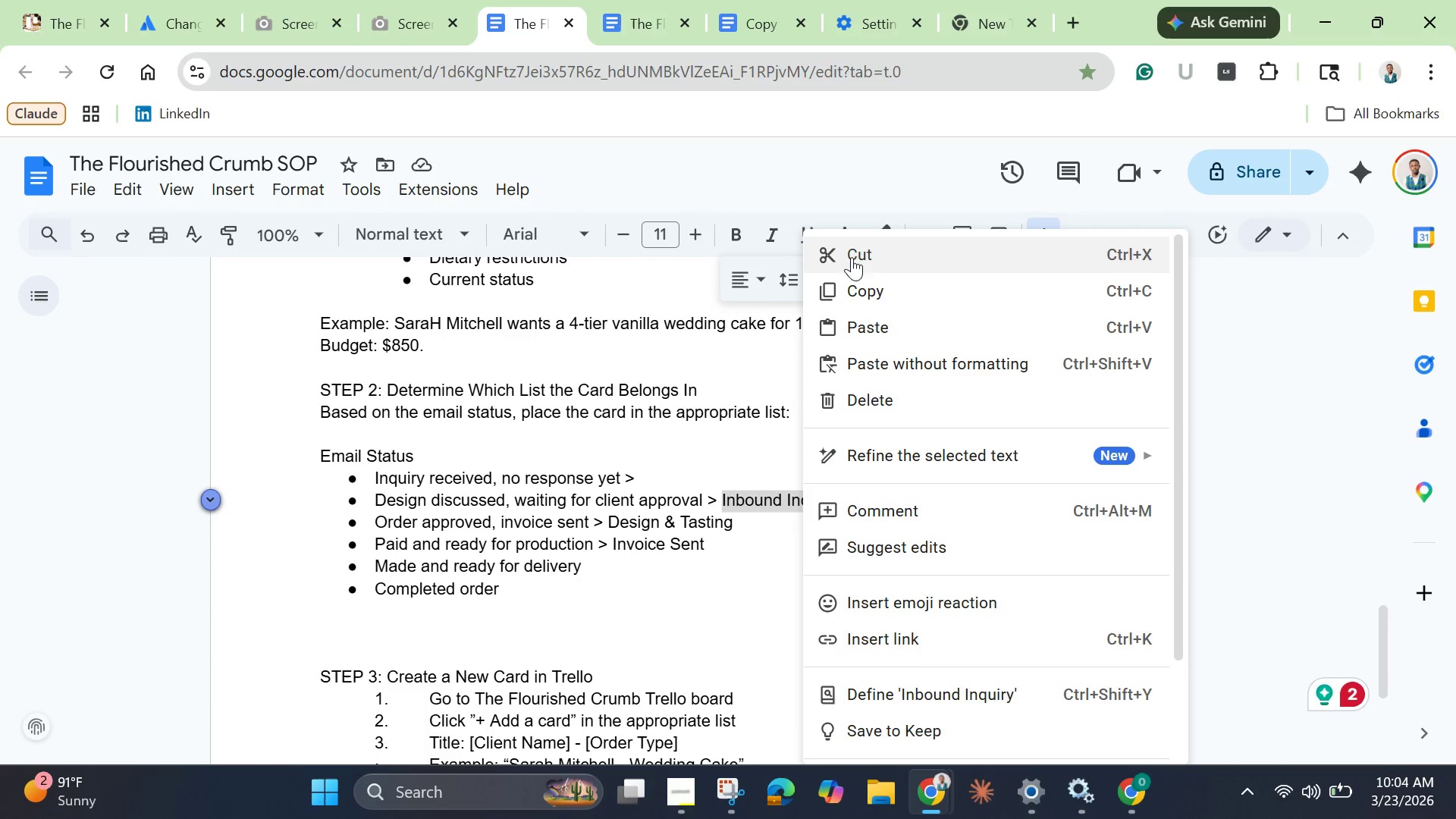 
left_click([861, 257])
 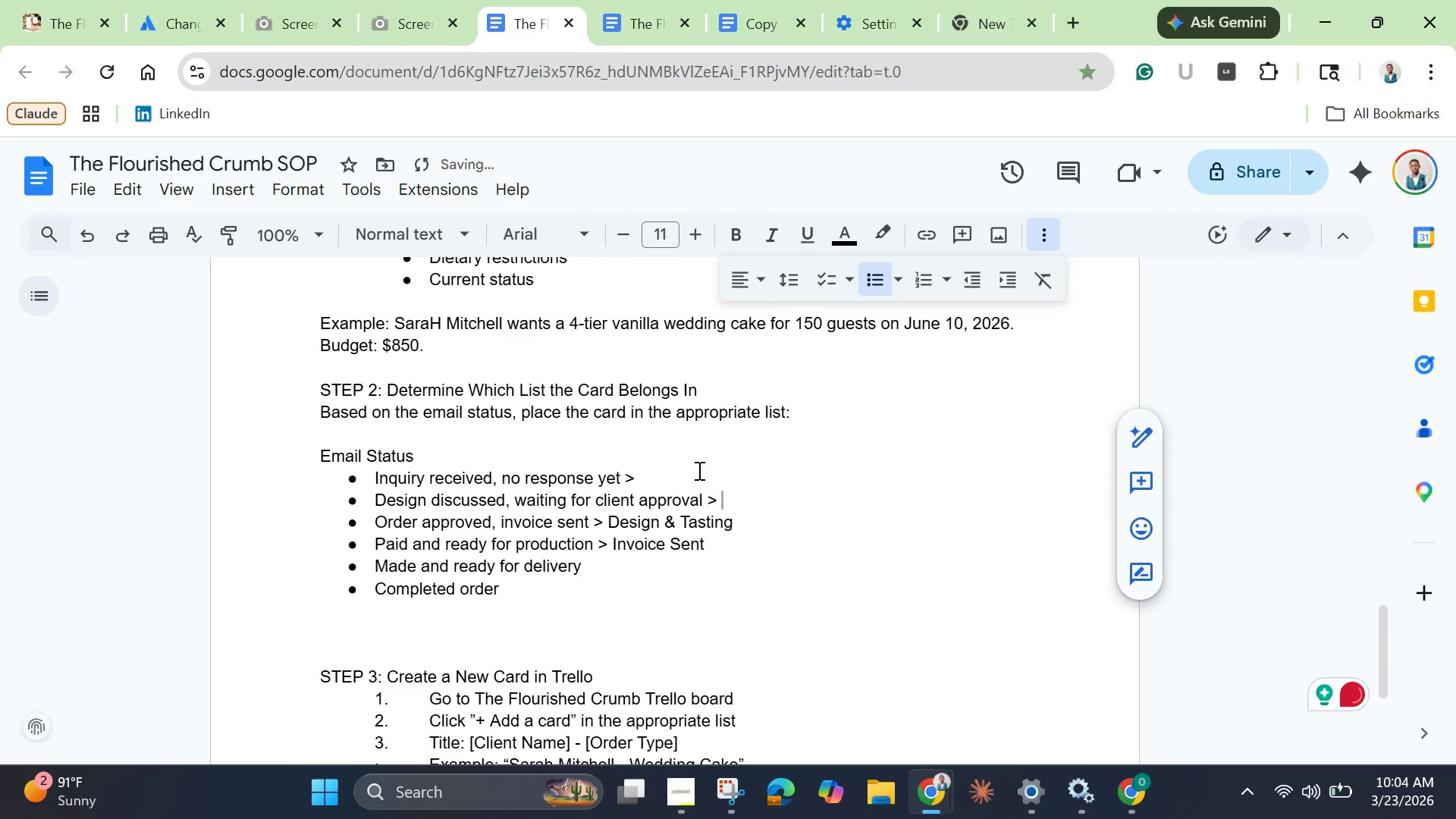 
left_click([698, 470])
 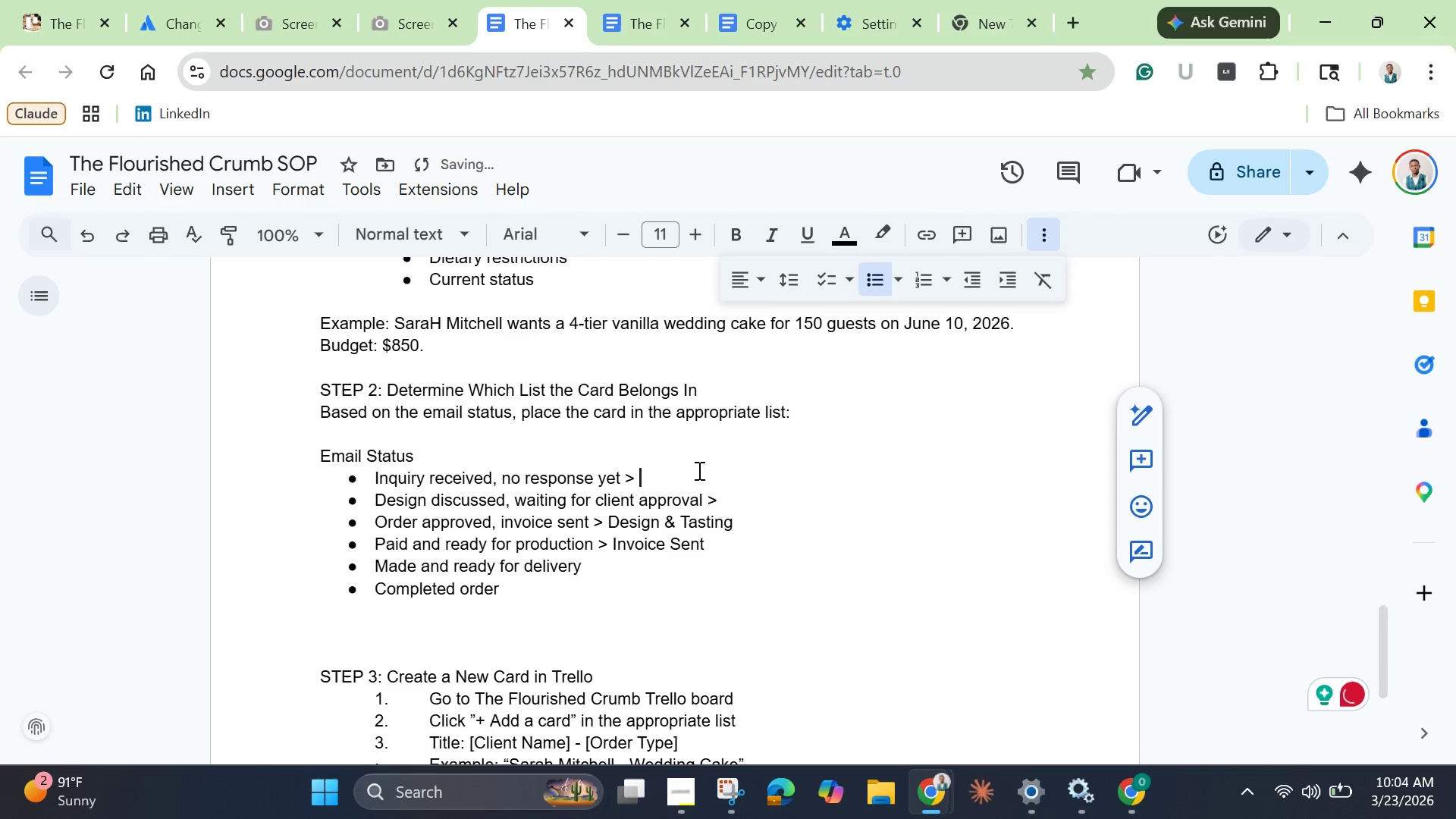 
key(Control+V)
 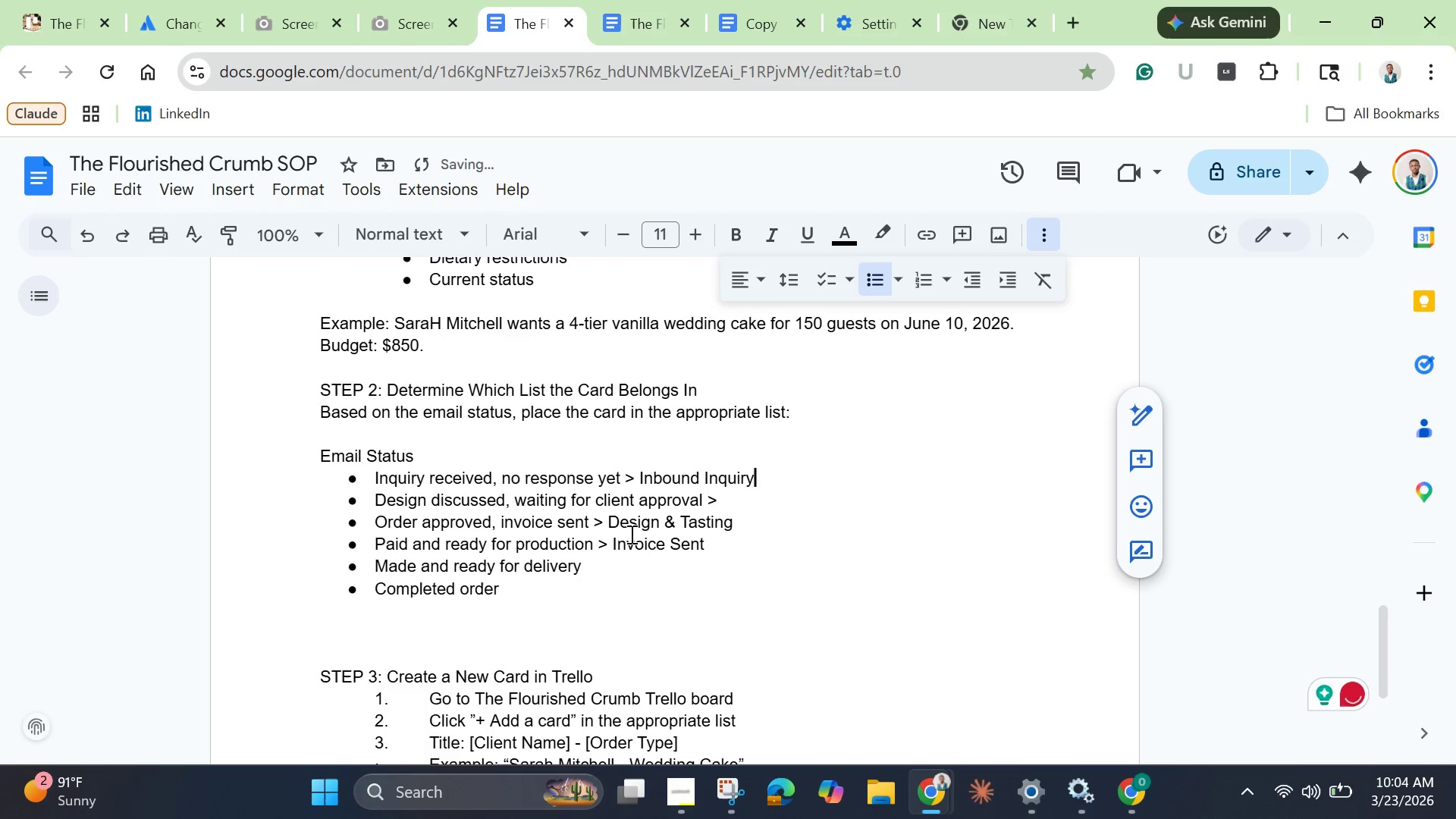 
left_click_drag(start_coordinate=[610, 521], to_coordinate=[733, 528])
 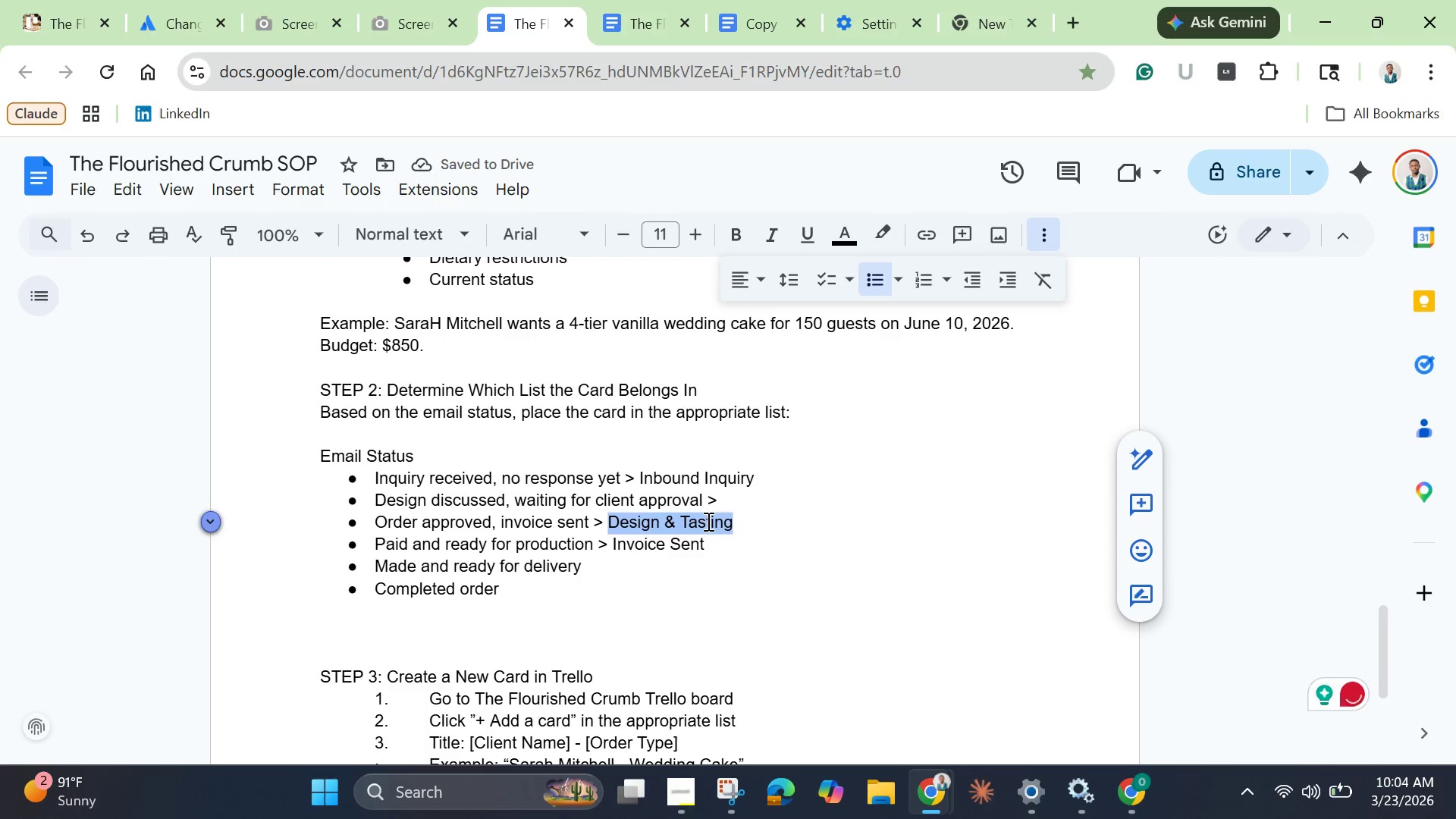 
right_click([707, 521])
 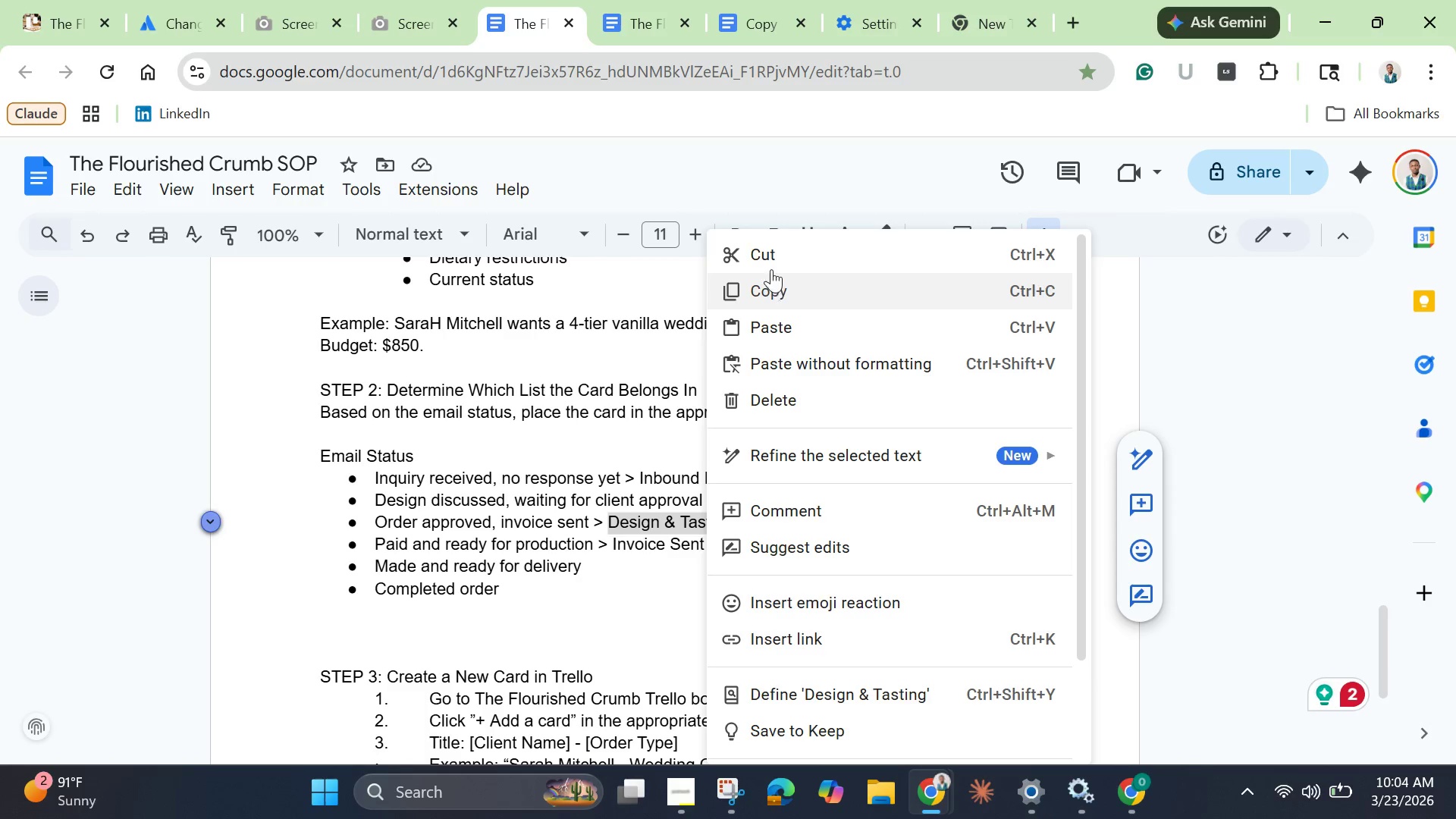 
left_click([773, 259])
 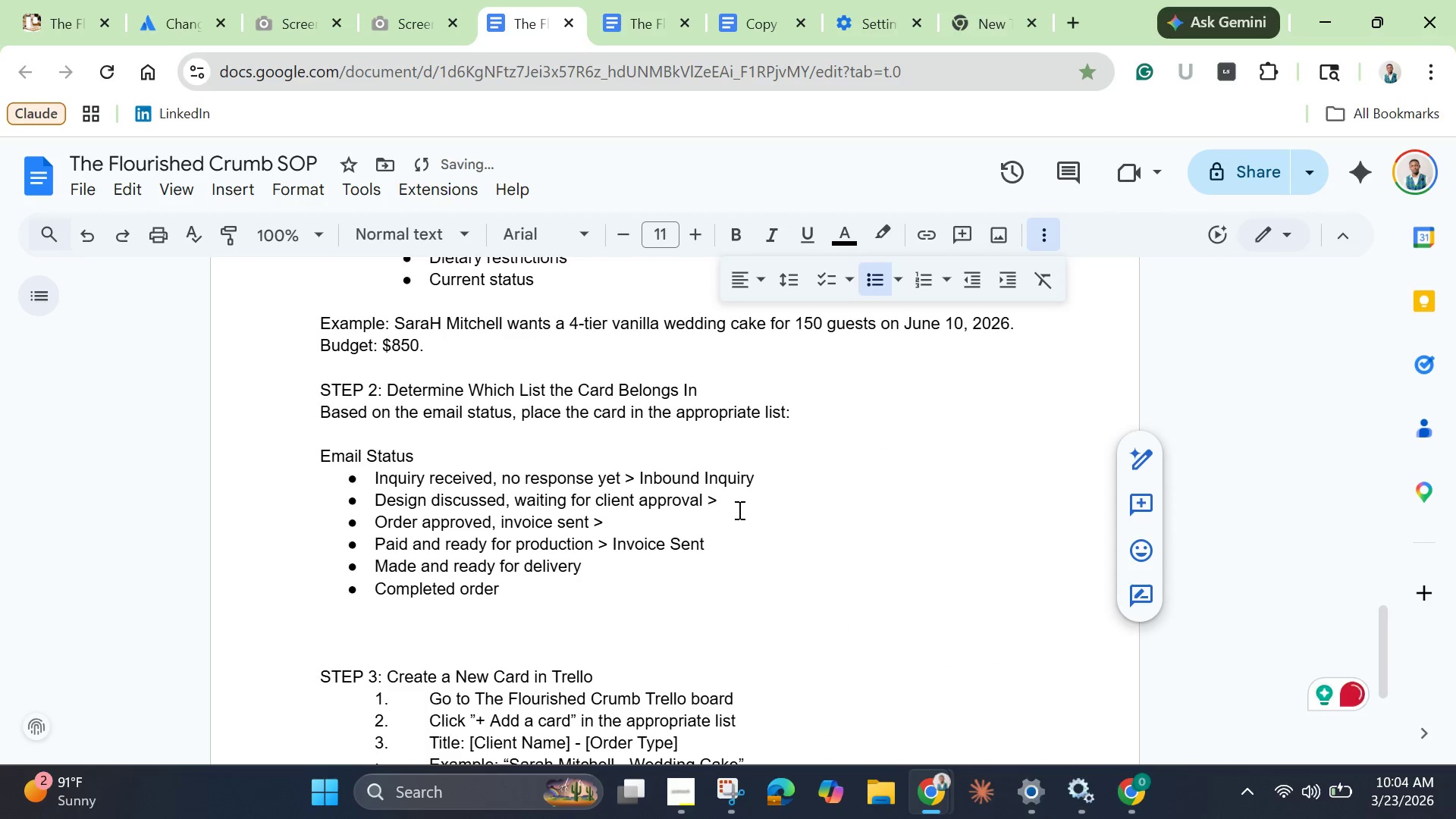 
left_click([736, 504])
 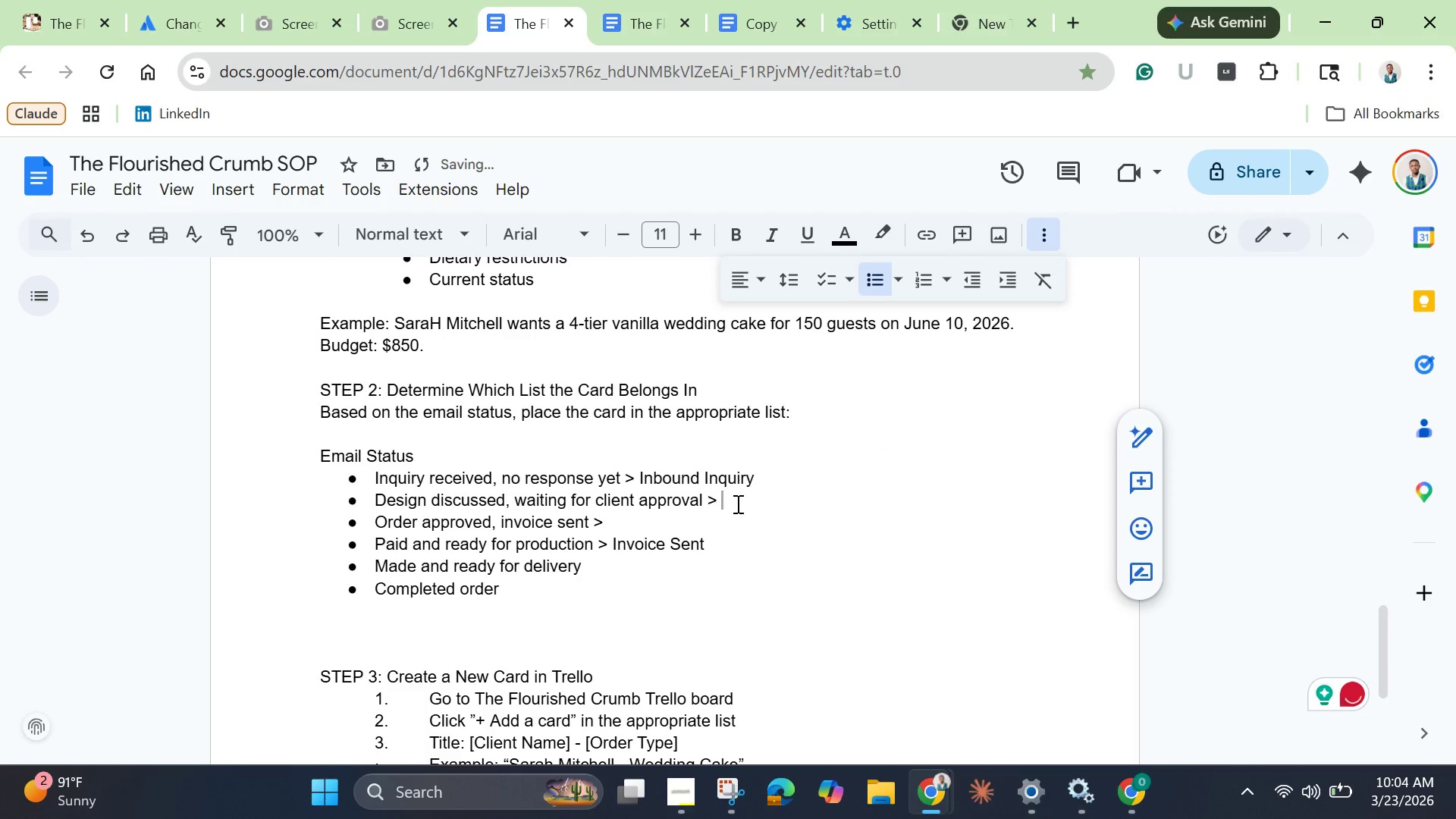 
key(Control+V)
 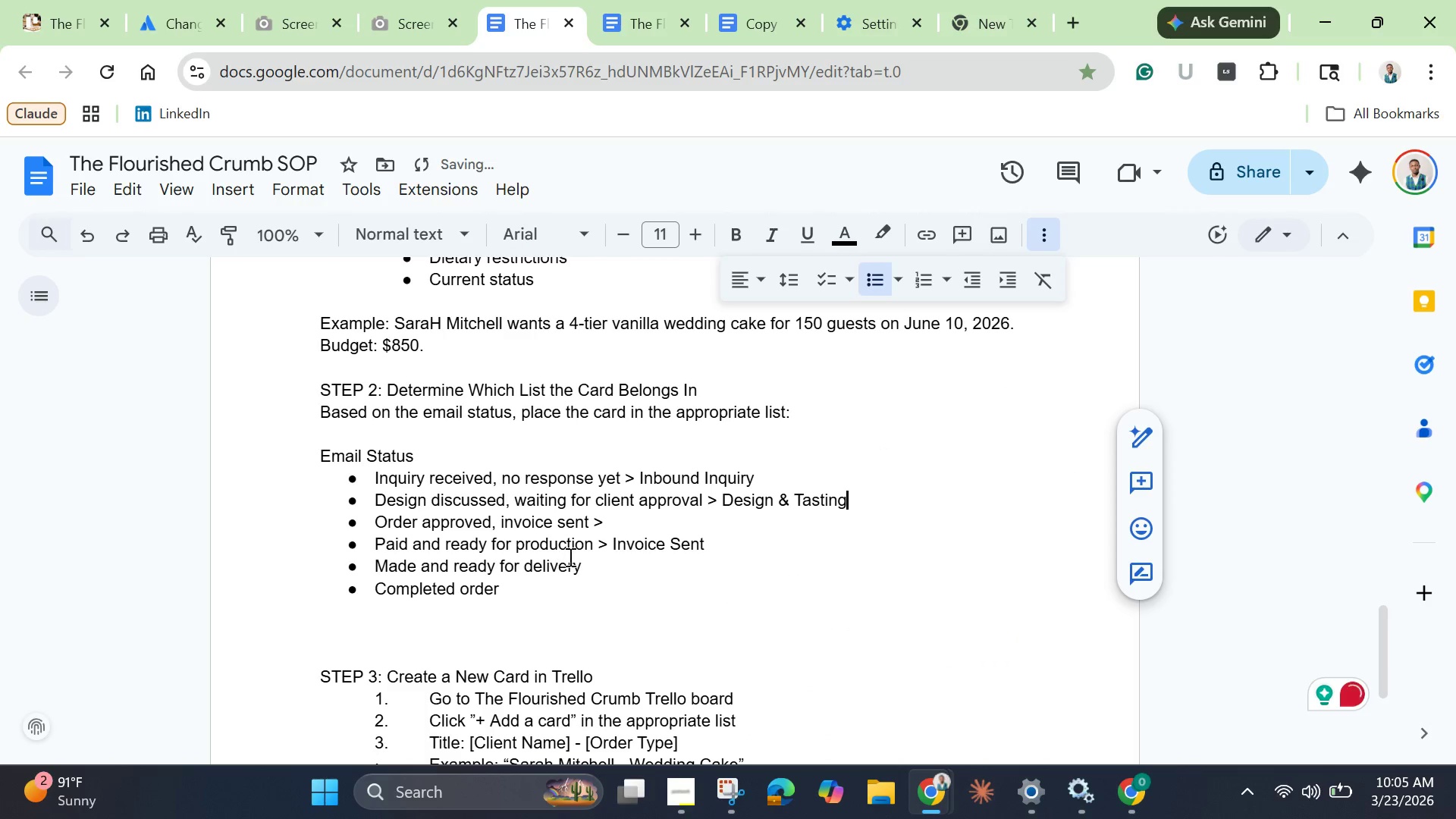 
left_click_drag(start_coordinate=[613, 542], to_coordinate=[712, 542])
 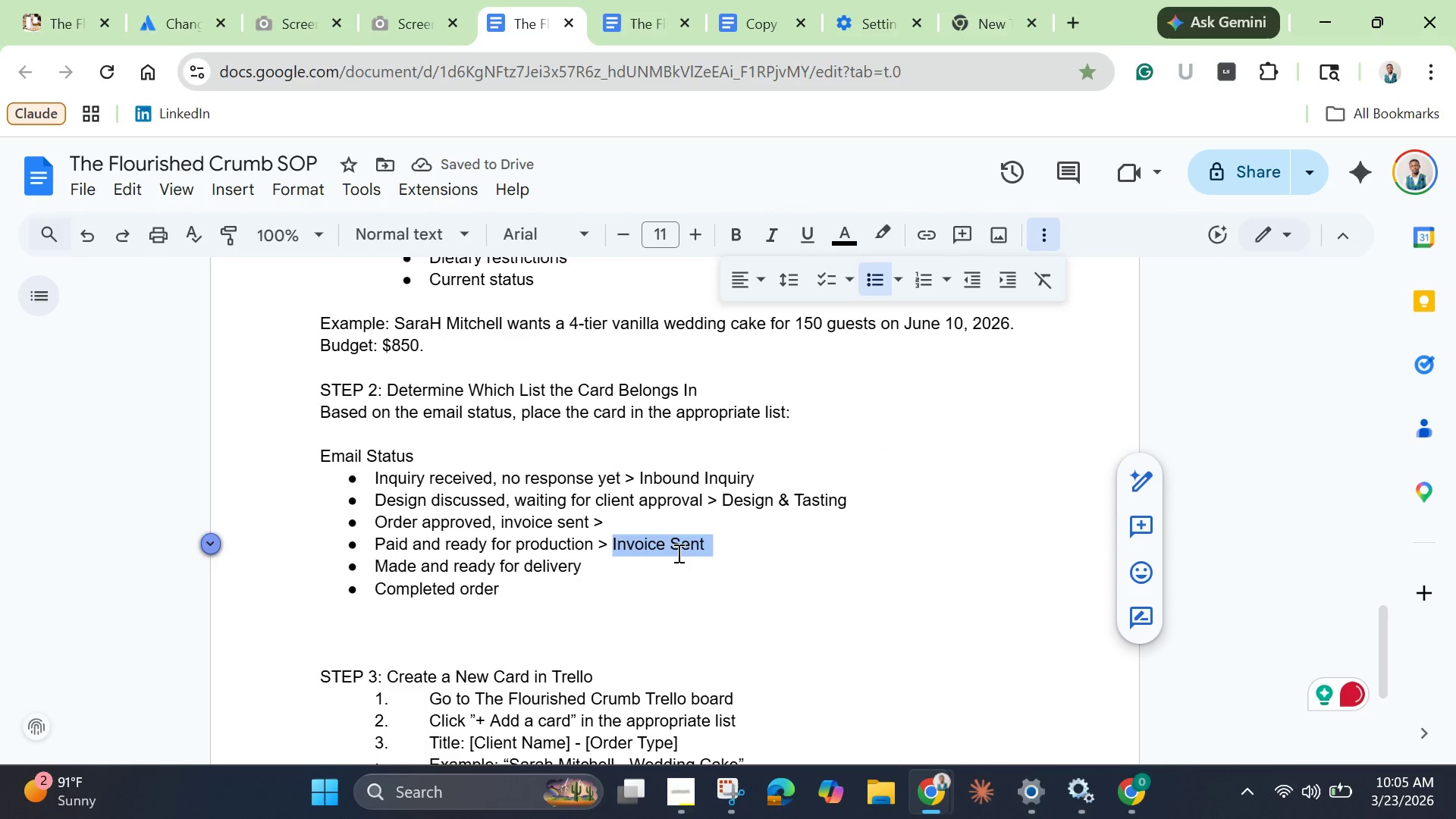 
right_click([676, 553])
 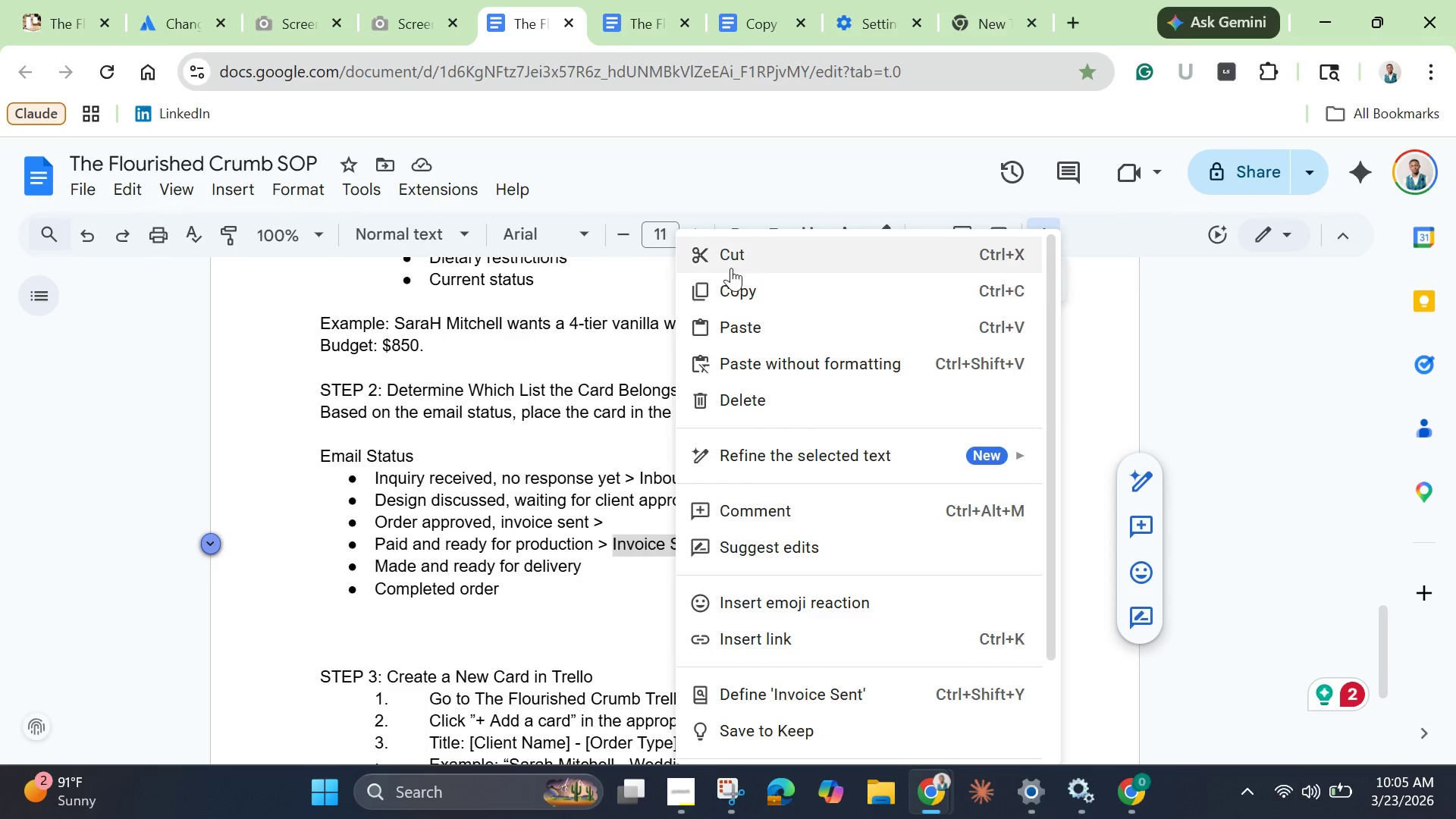 
left_click([731, 268])
 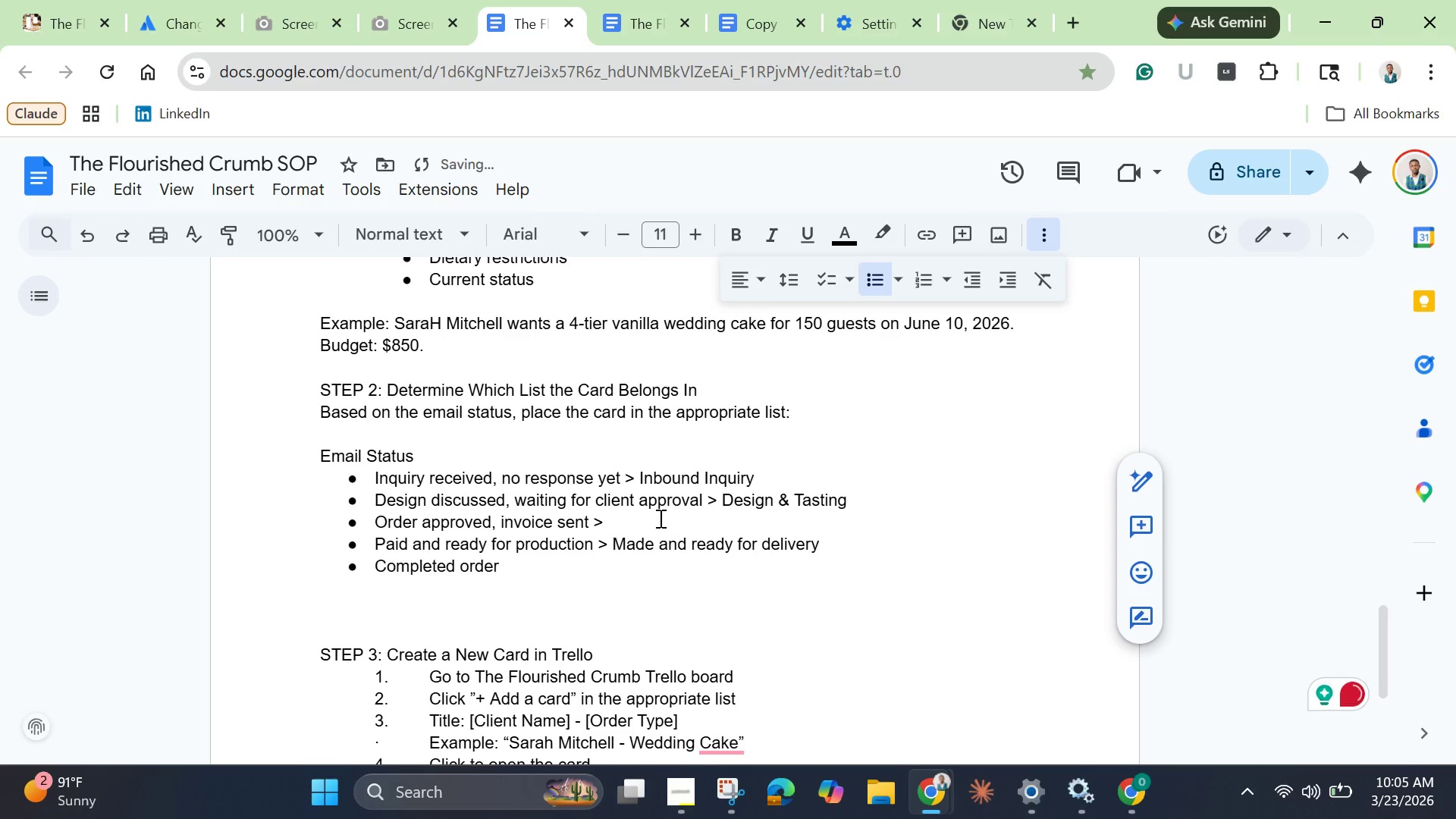 
left_click([659, 518])
 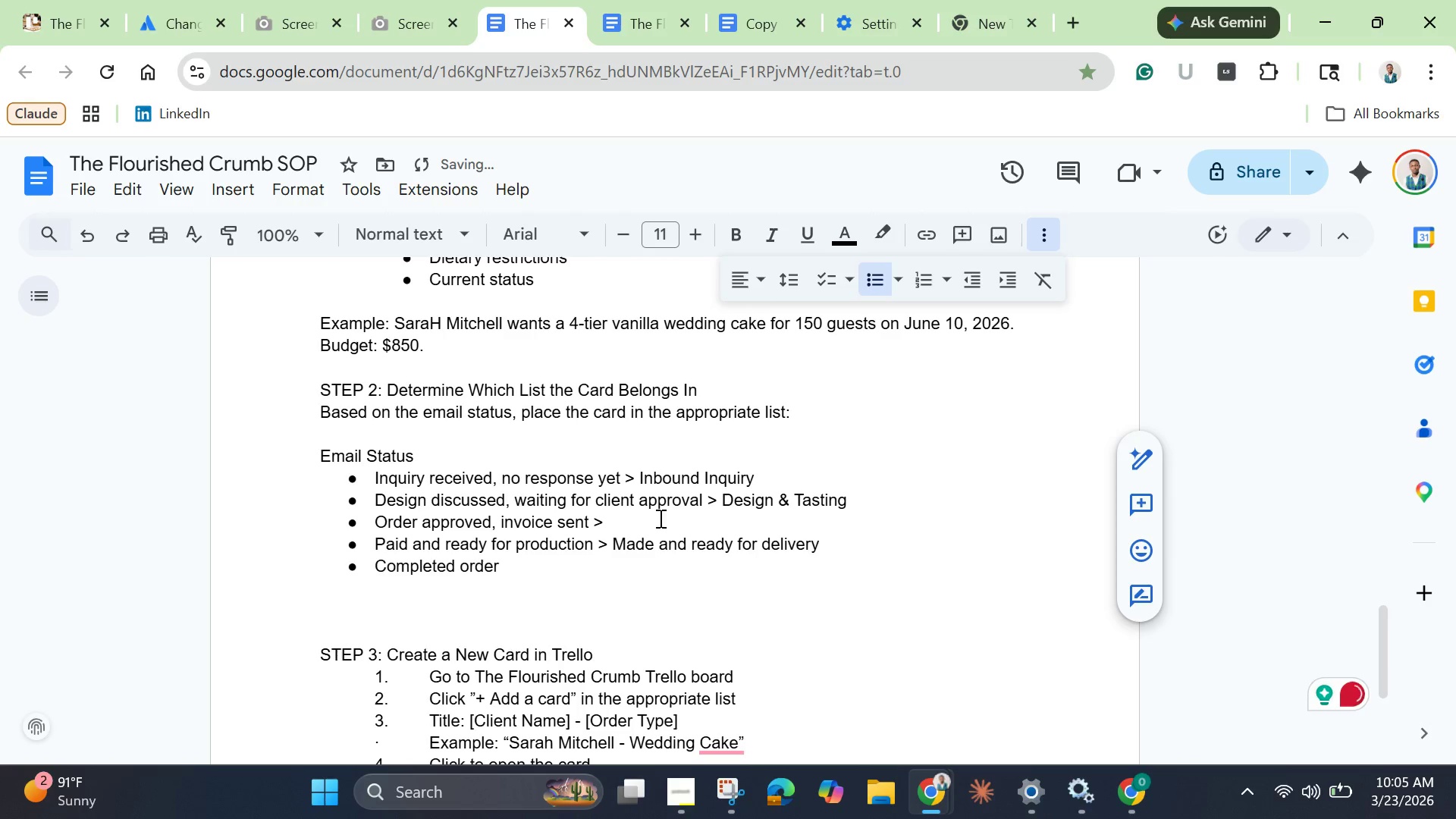 
key(Control+V)
 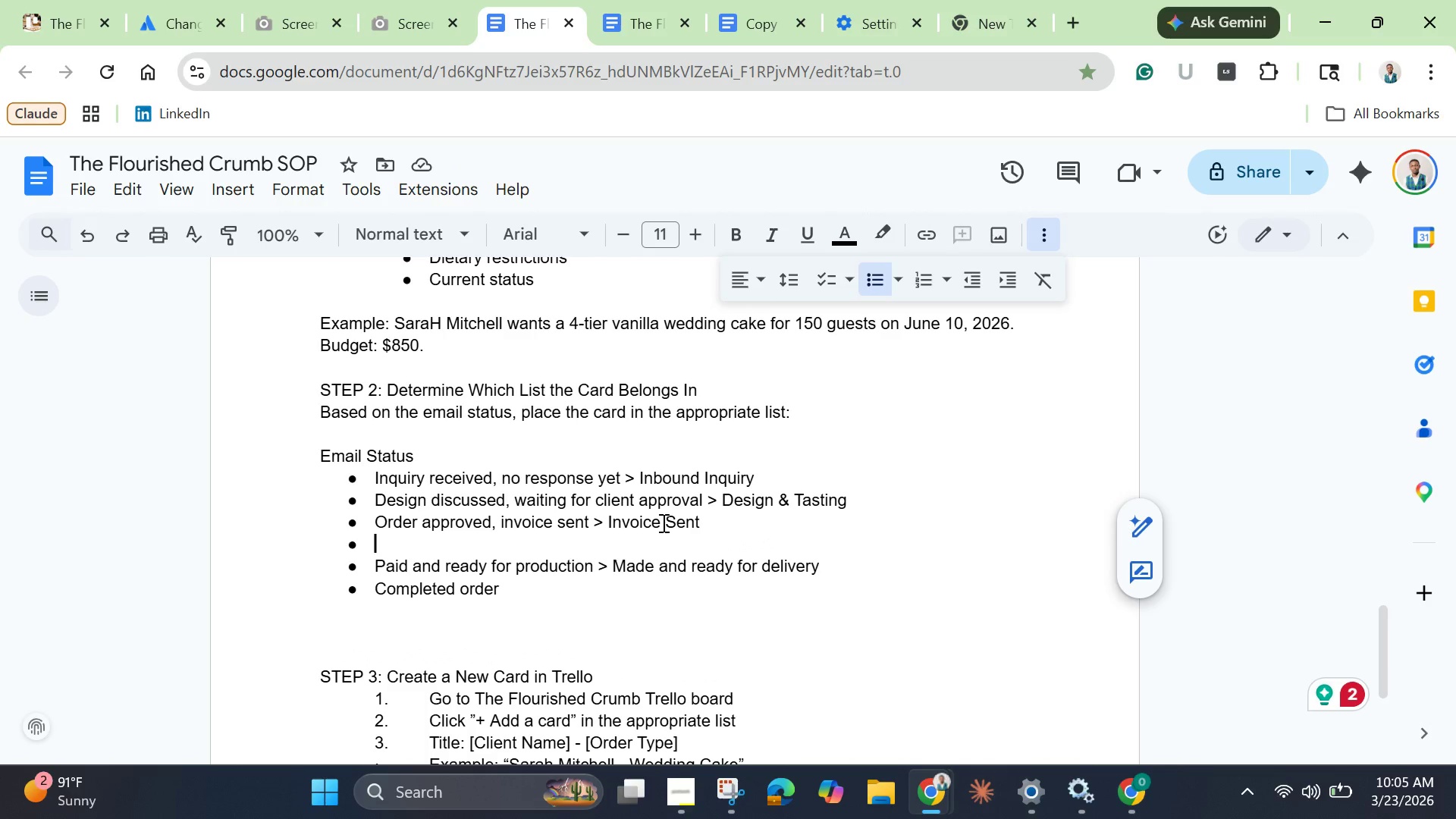 
wait(12.16)
 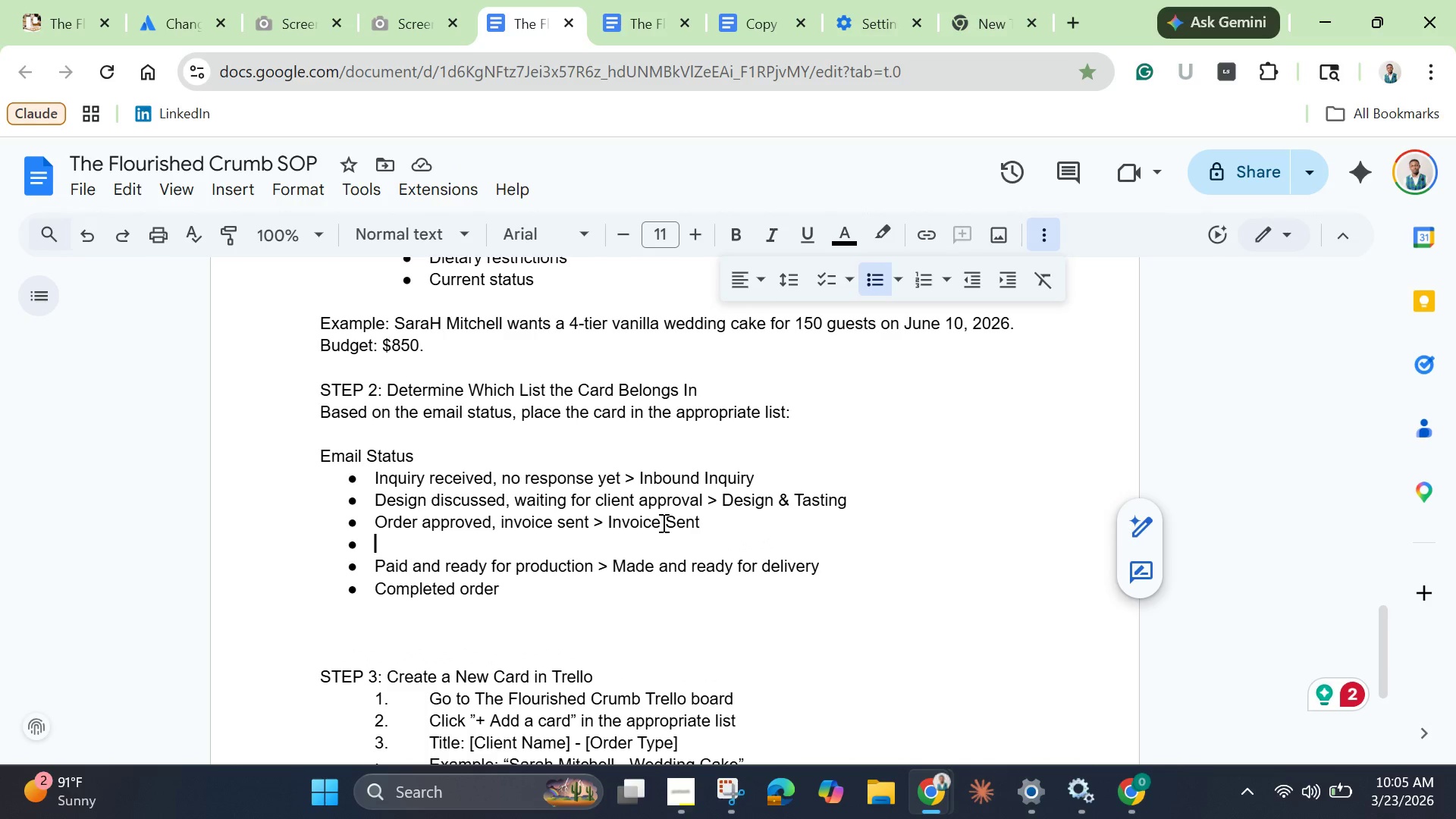 
left_click([378, 565])
 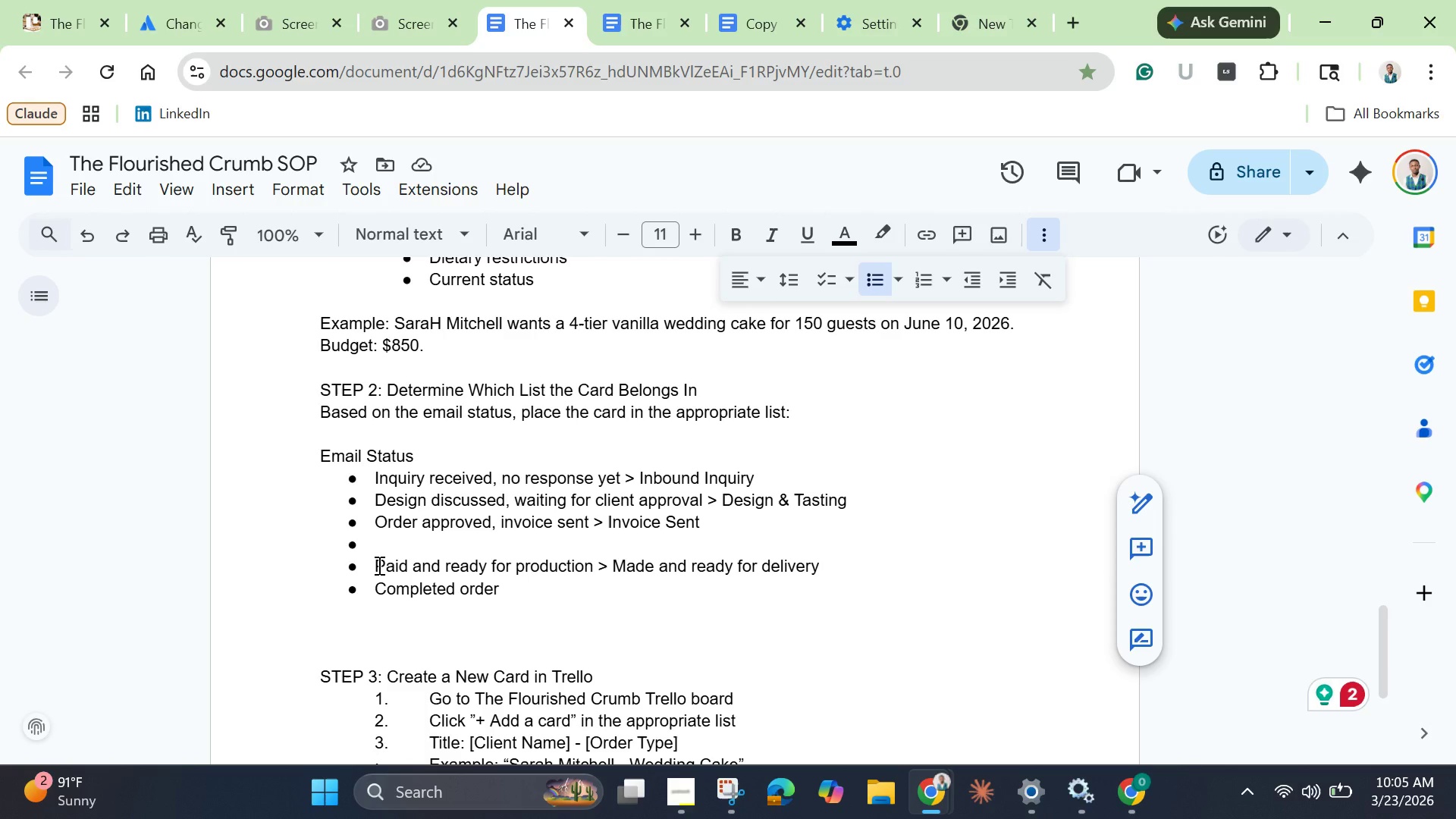 
key(Backspace)
 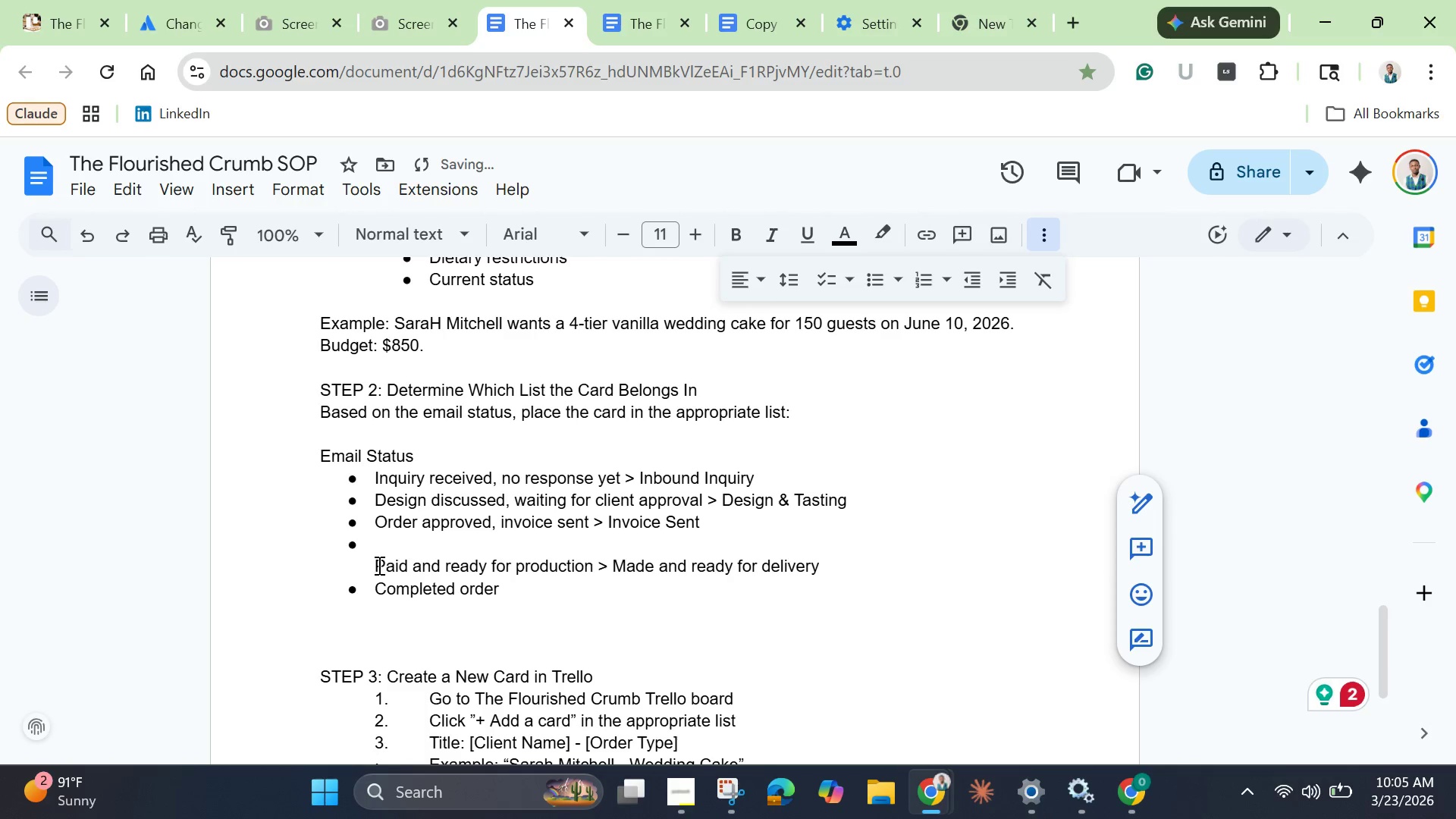 
key(Backspace)
 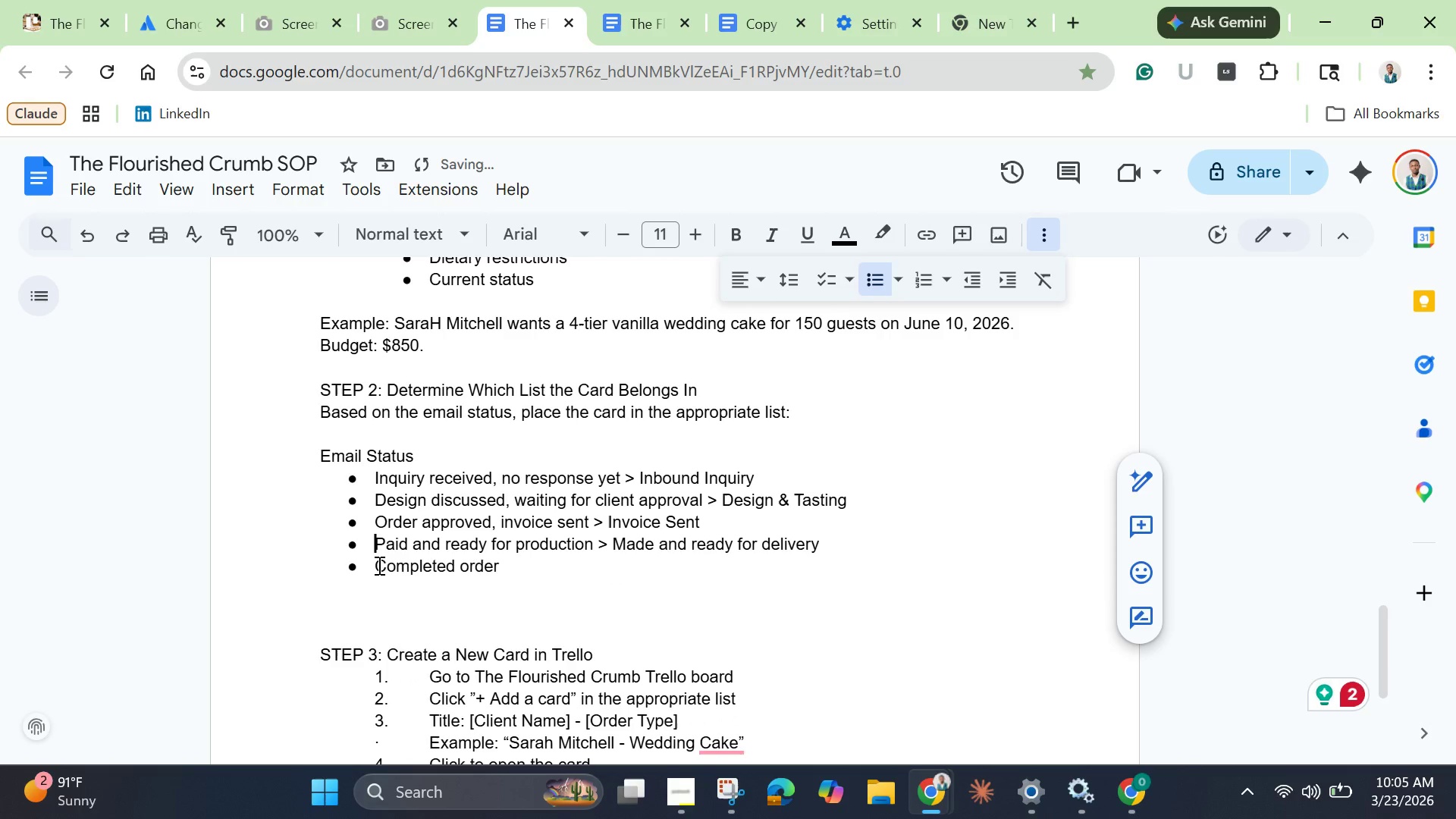 
key(Backspace)
 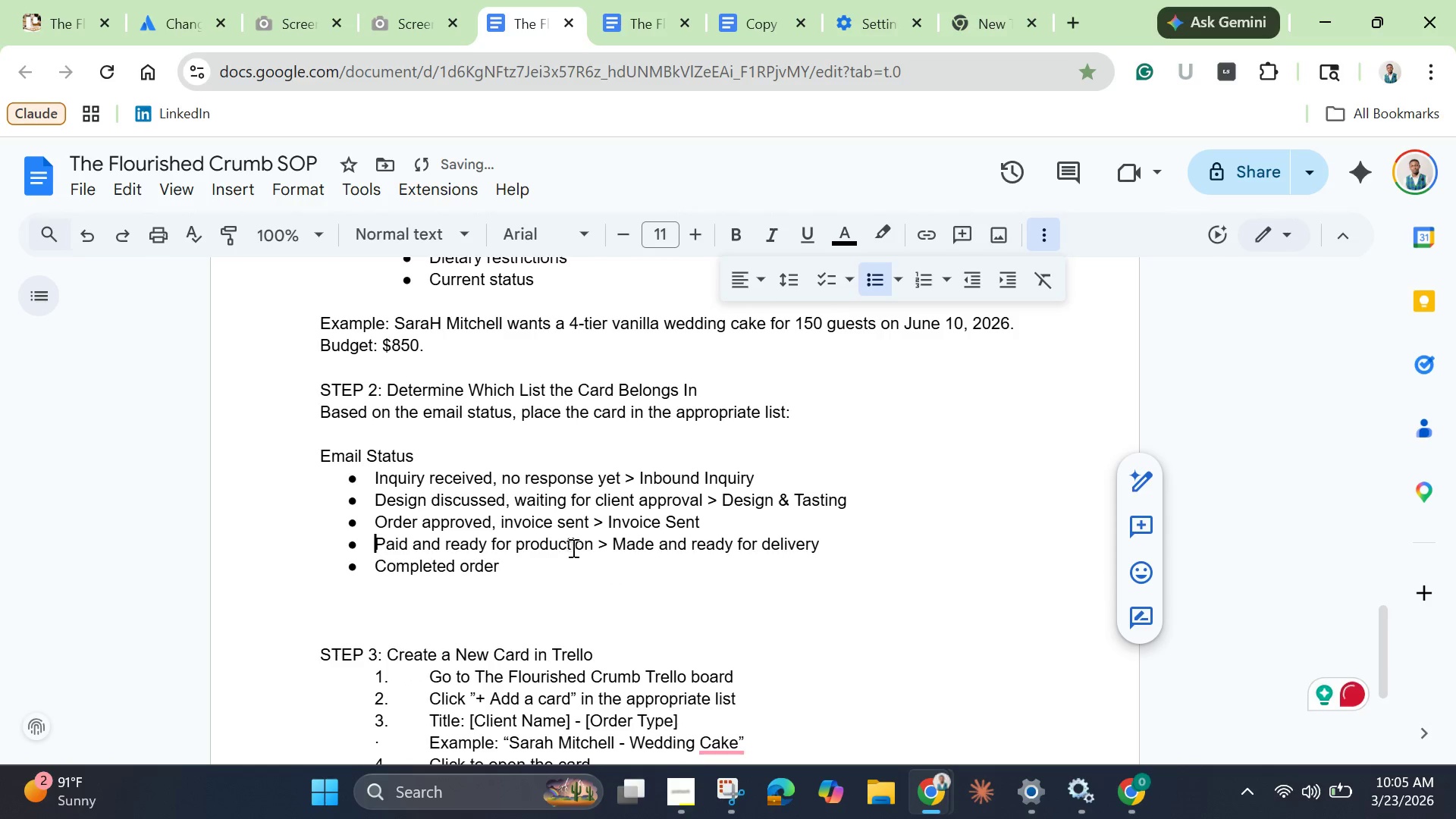 
left_click([615, 548])
 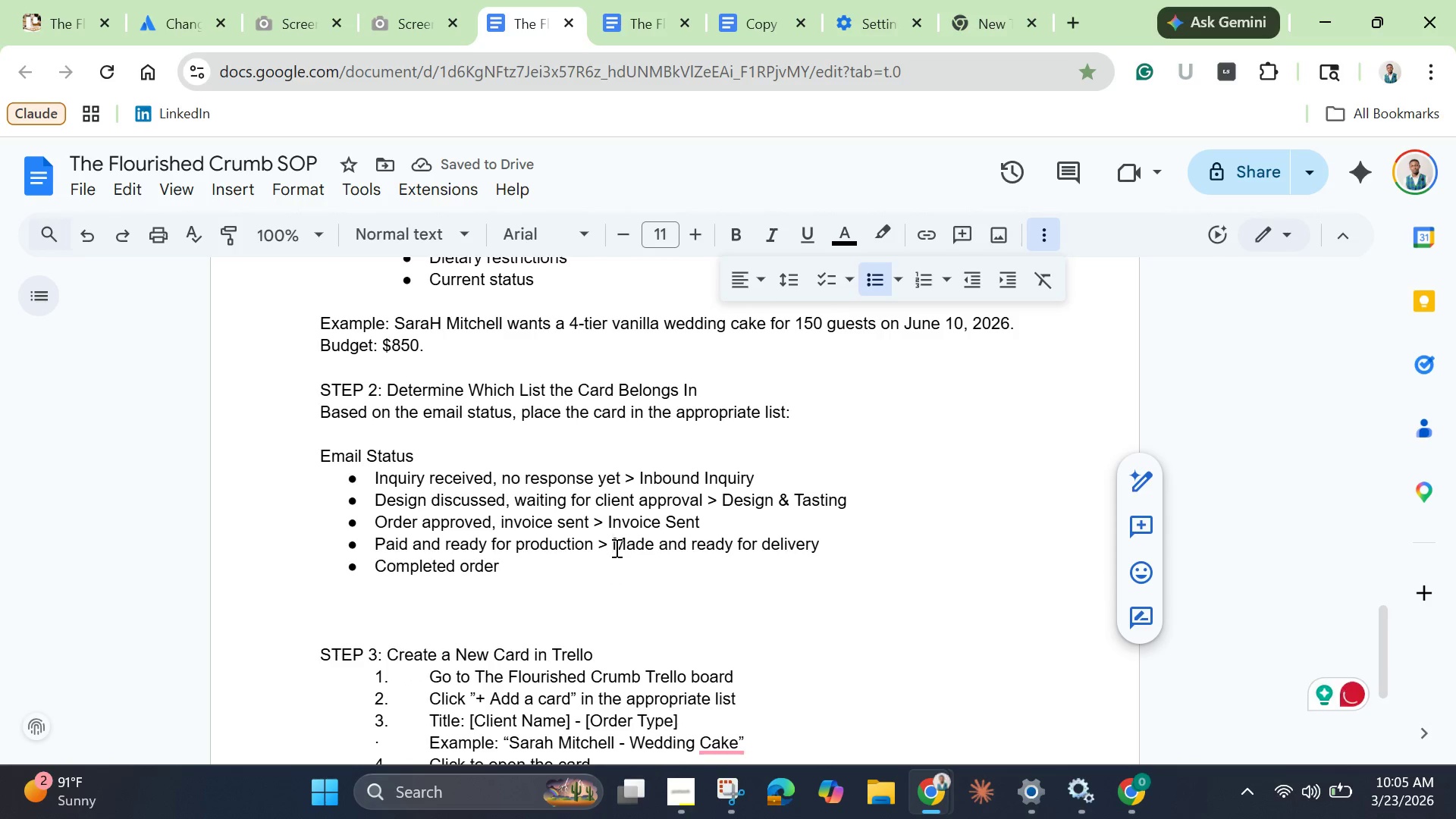 
key(Enter)
 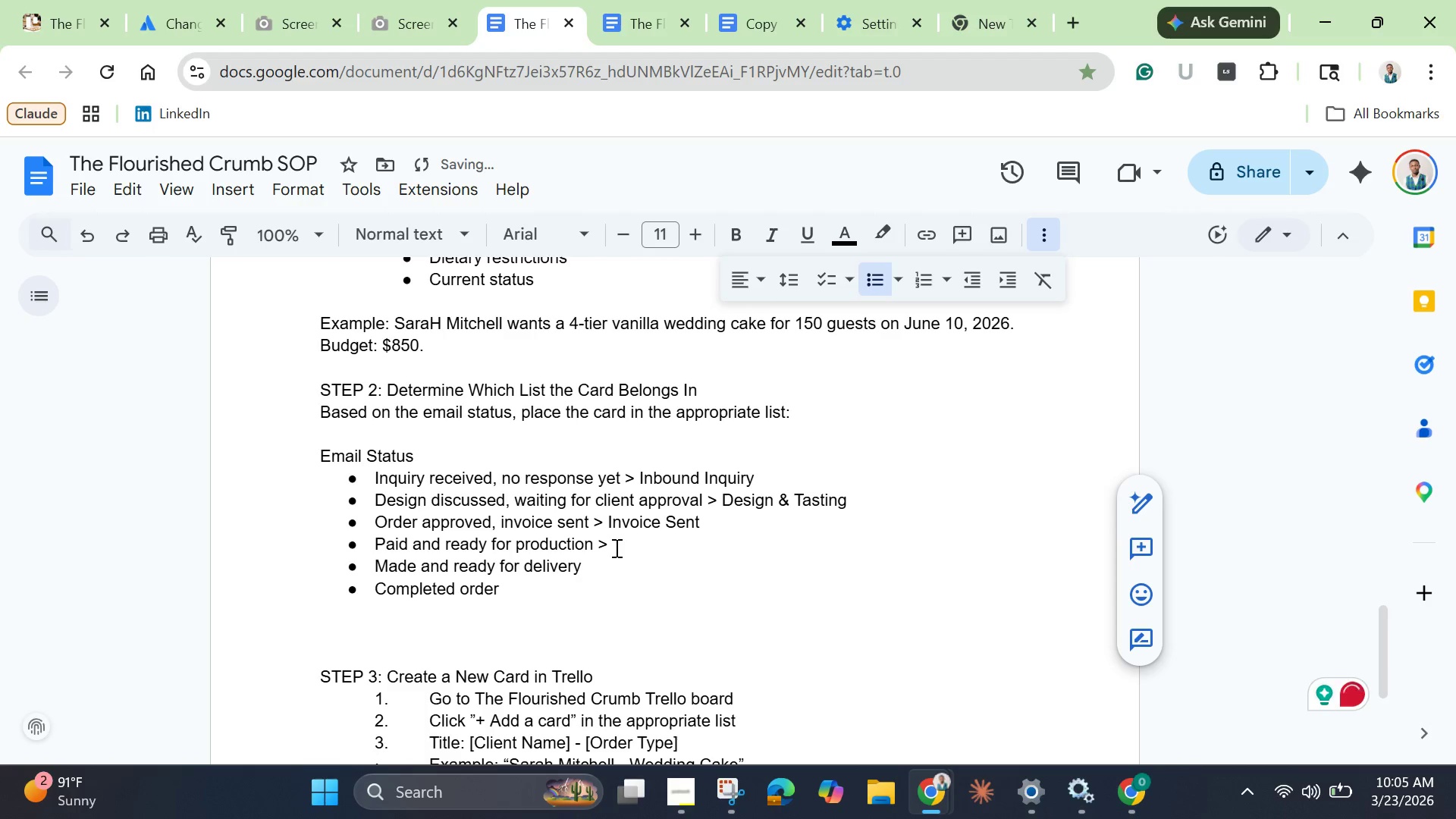 
left_click([647, 539])
 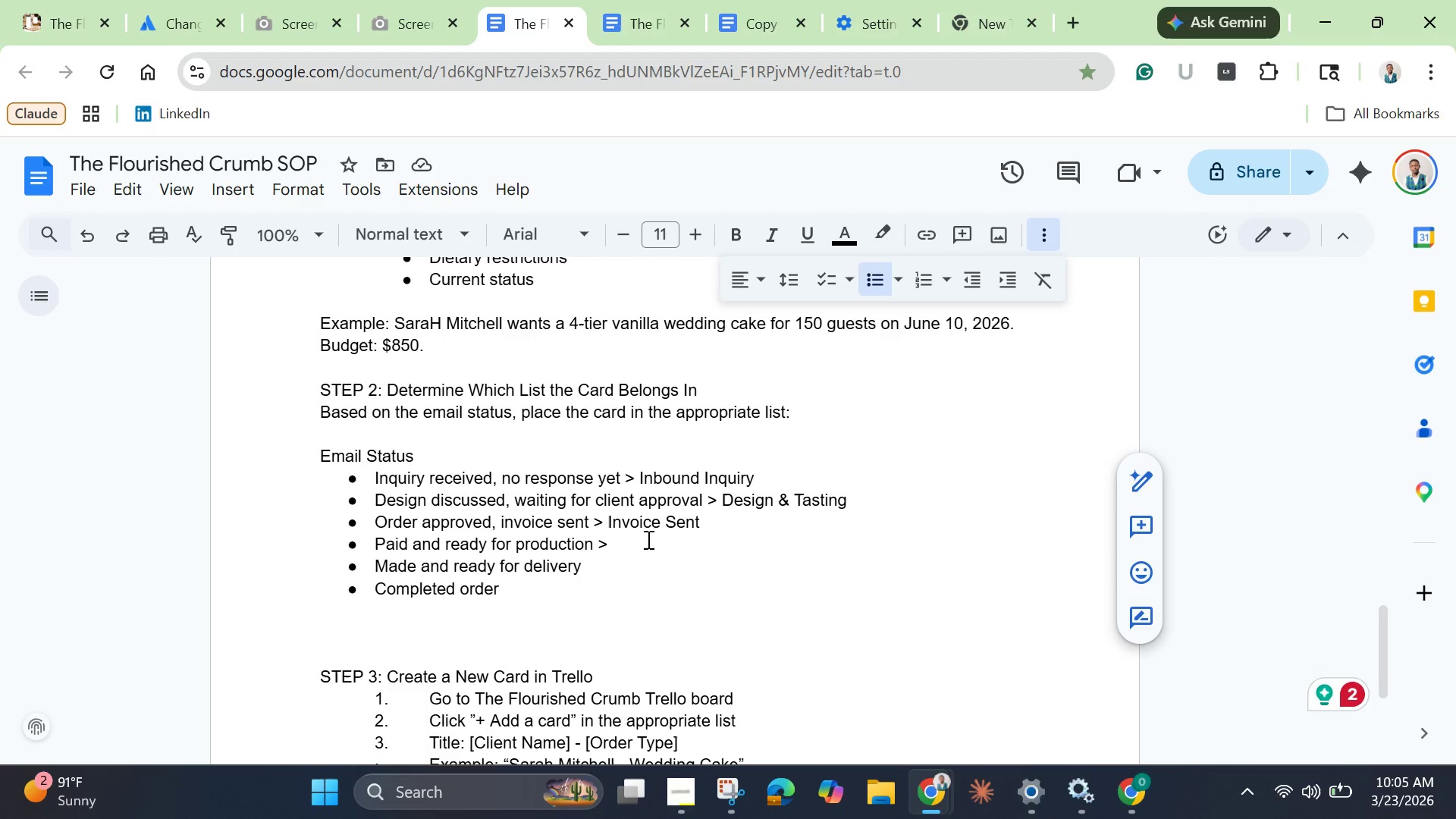 
type(Production)
 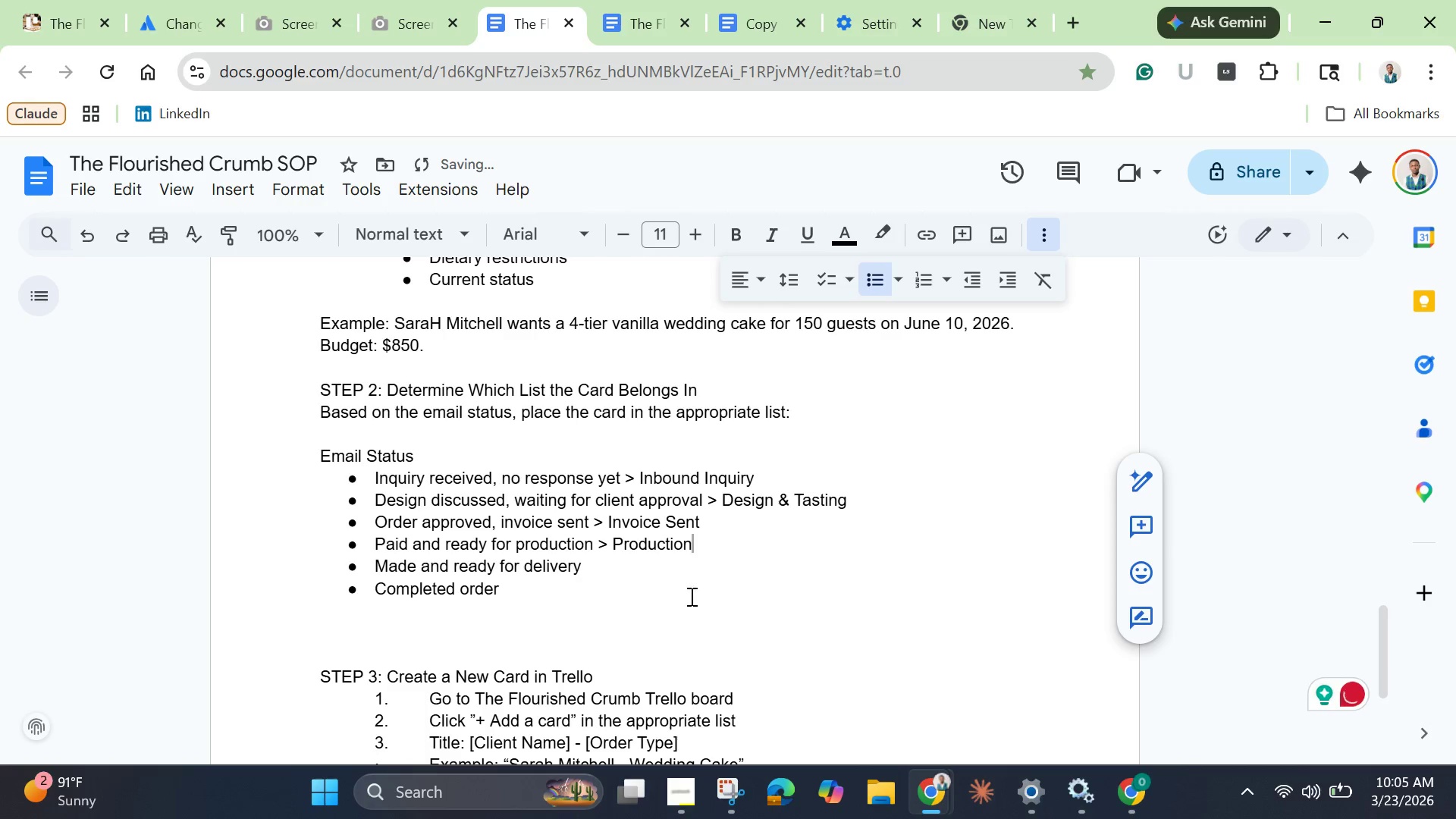 
left_click([686, 575])
 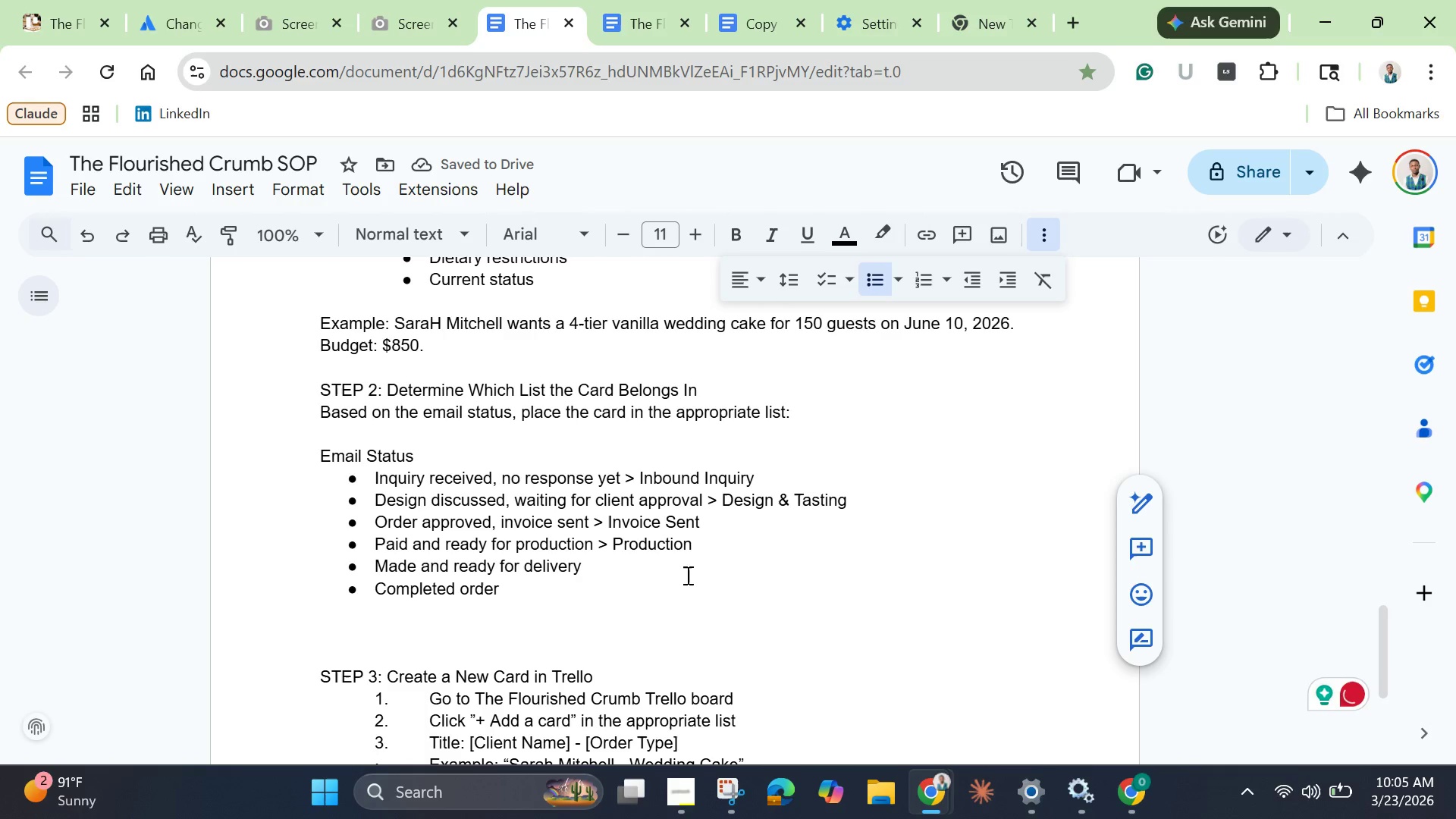 
key(Space)
 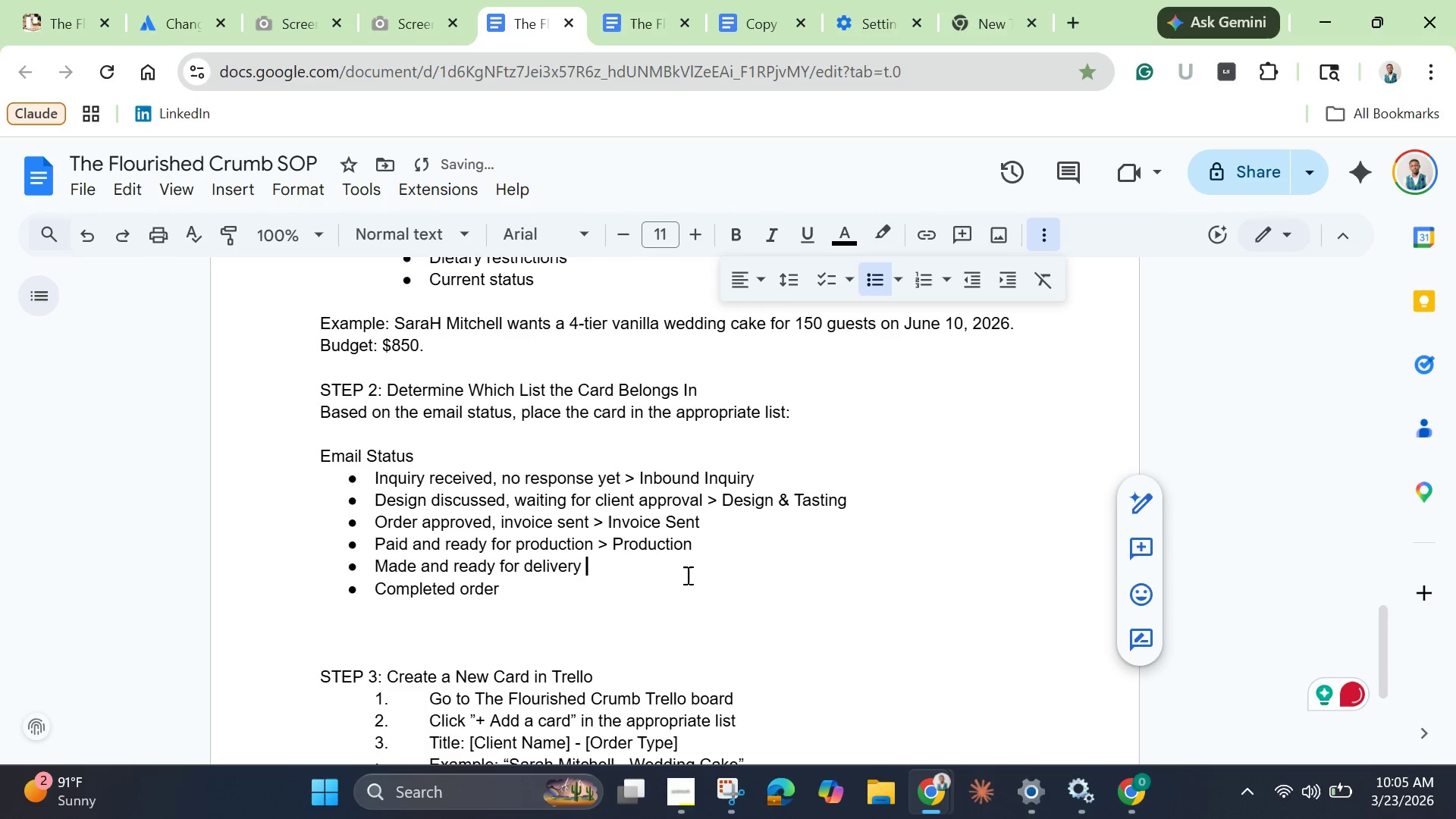 
key(Shift+Period)
 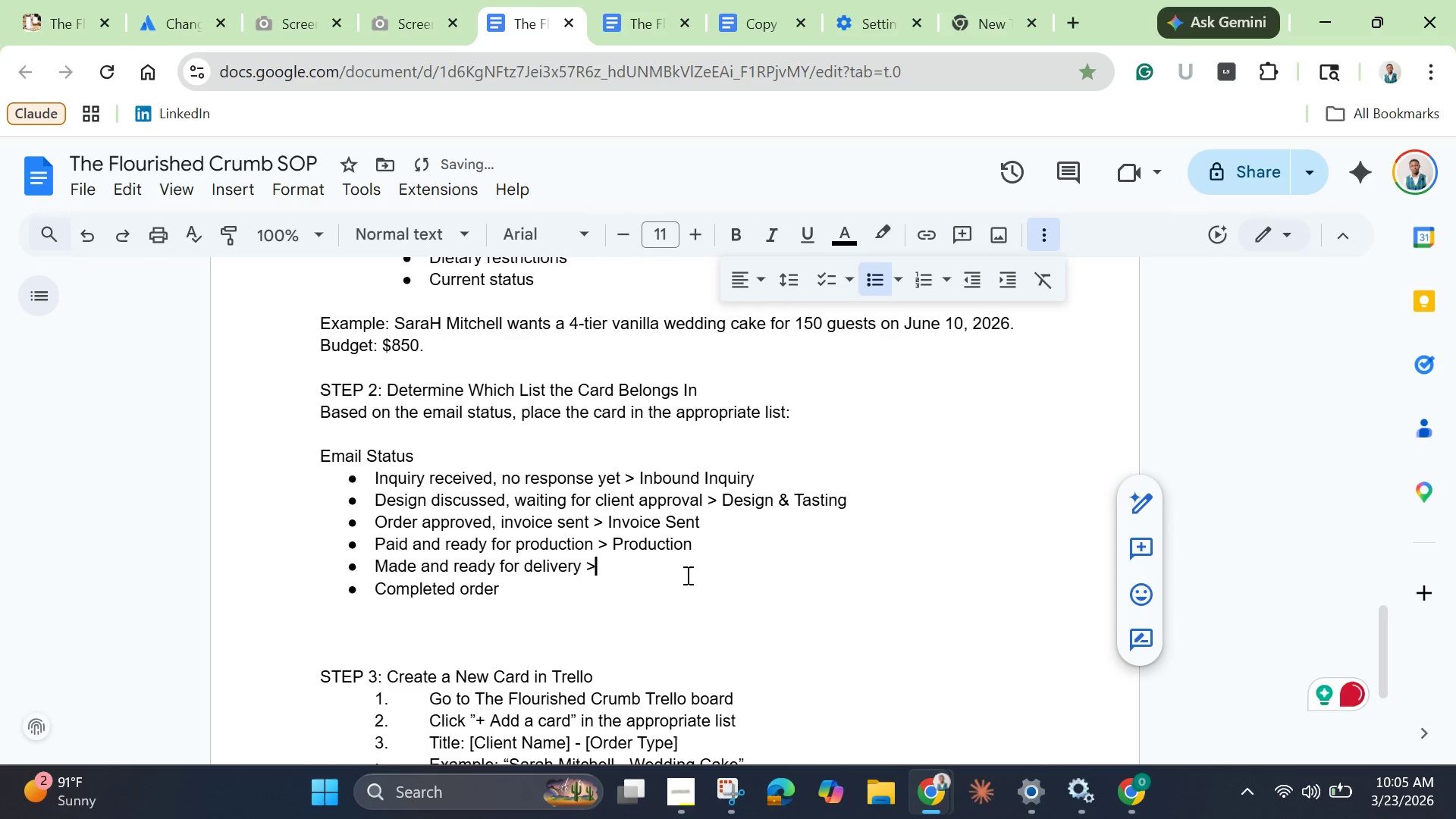 
key(Space)
 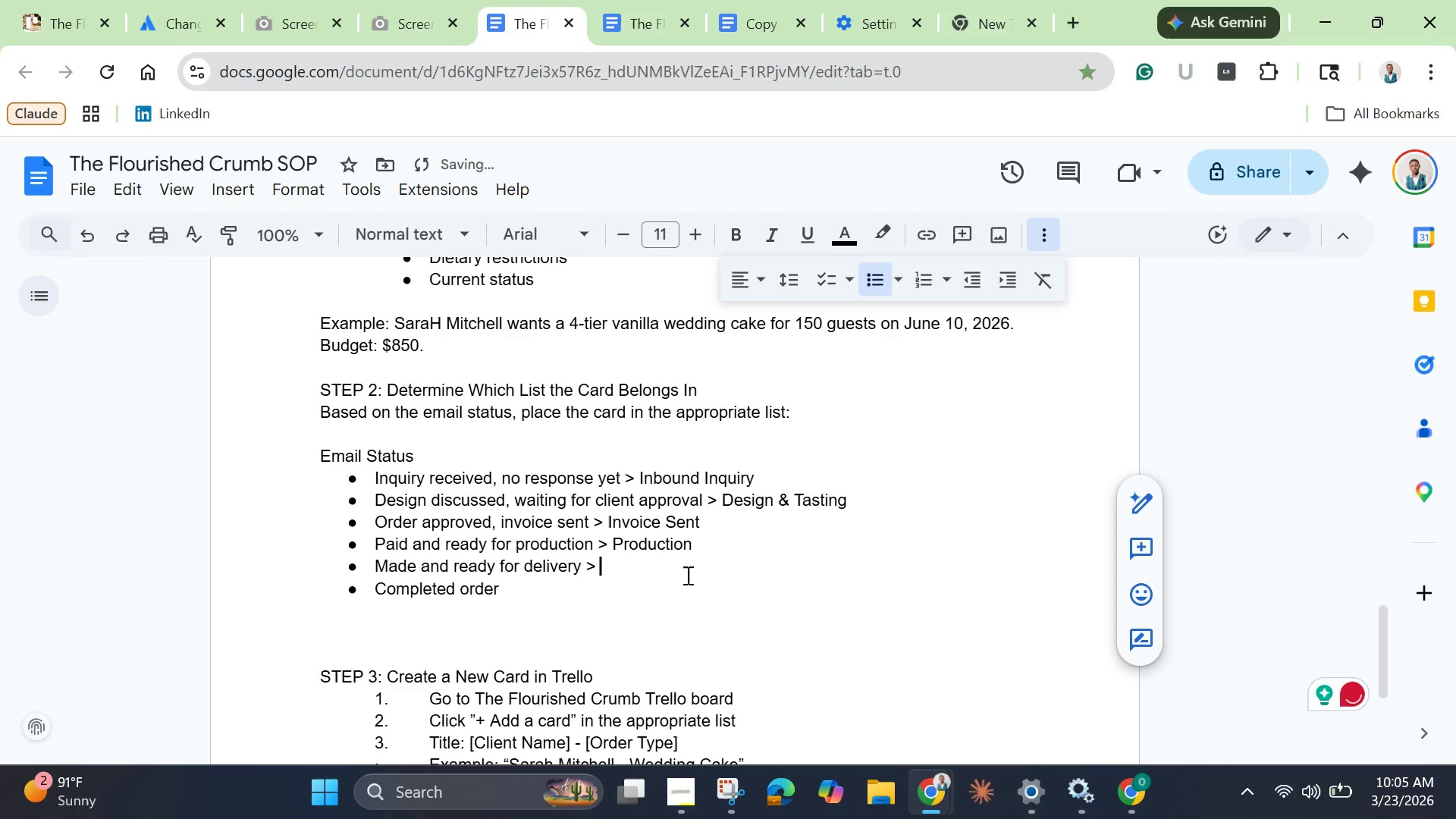 
type(Final Delivery)
 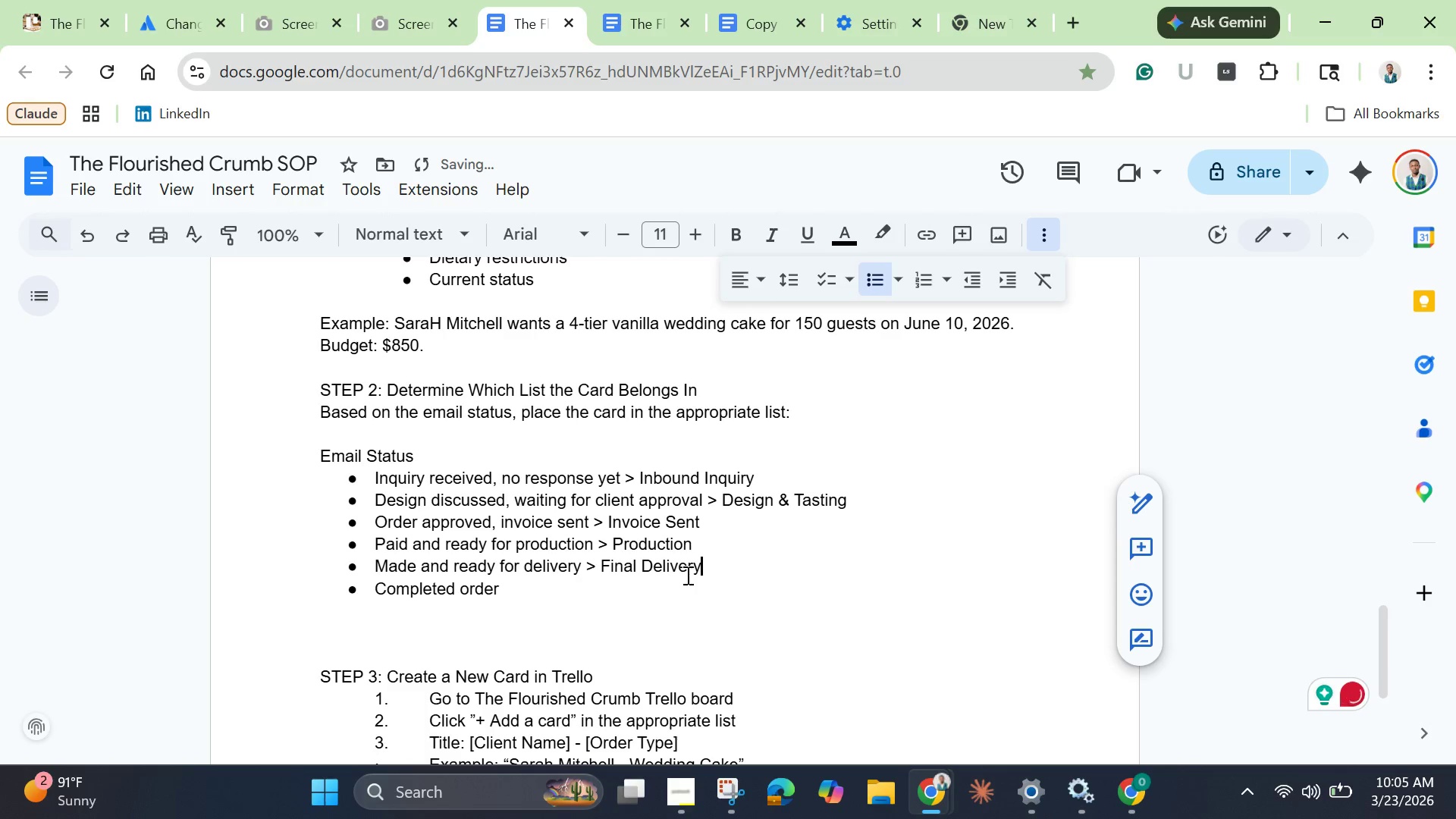 
left_click([625, 592])
 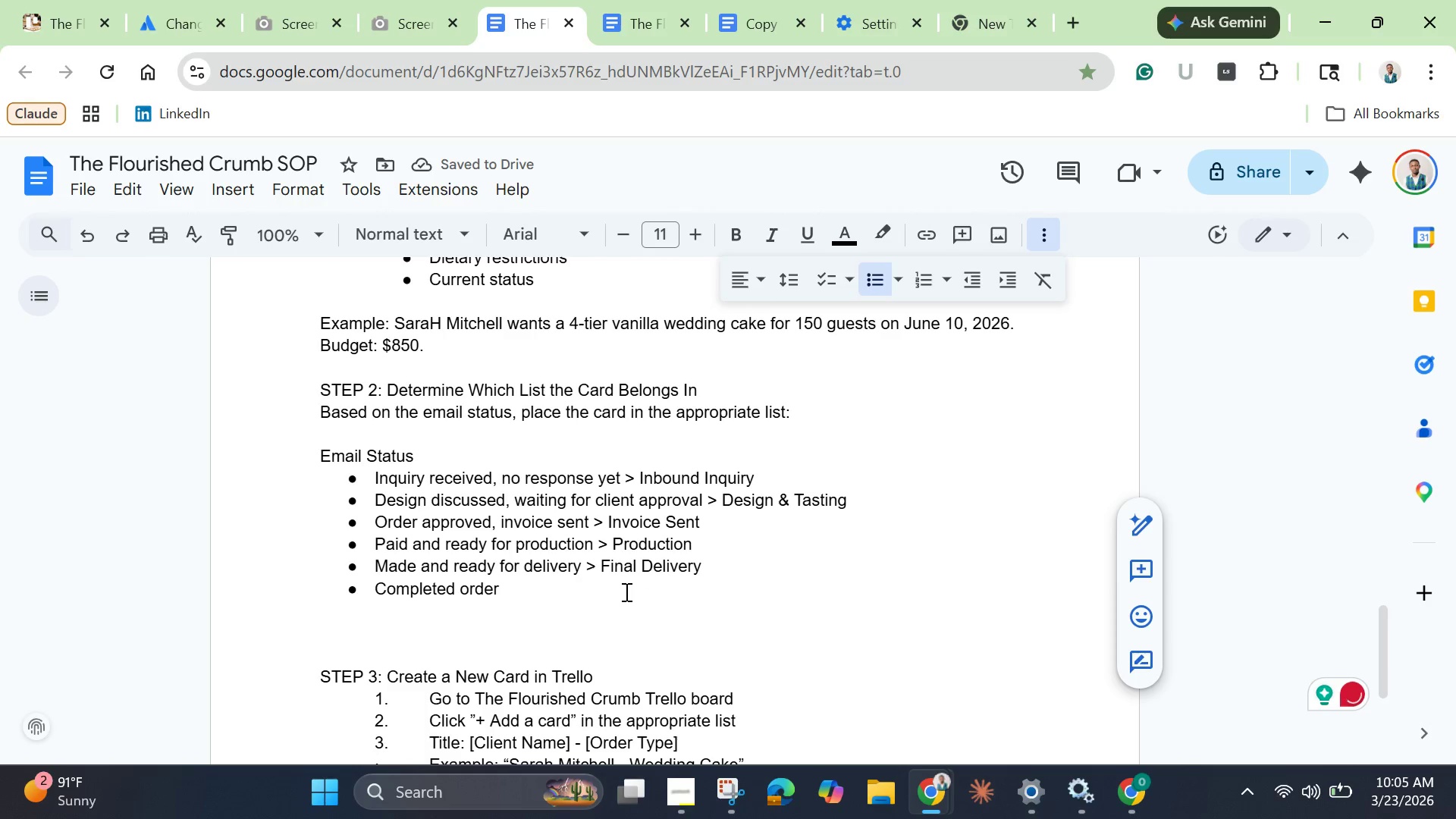 
type( > Archive)
 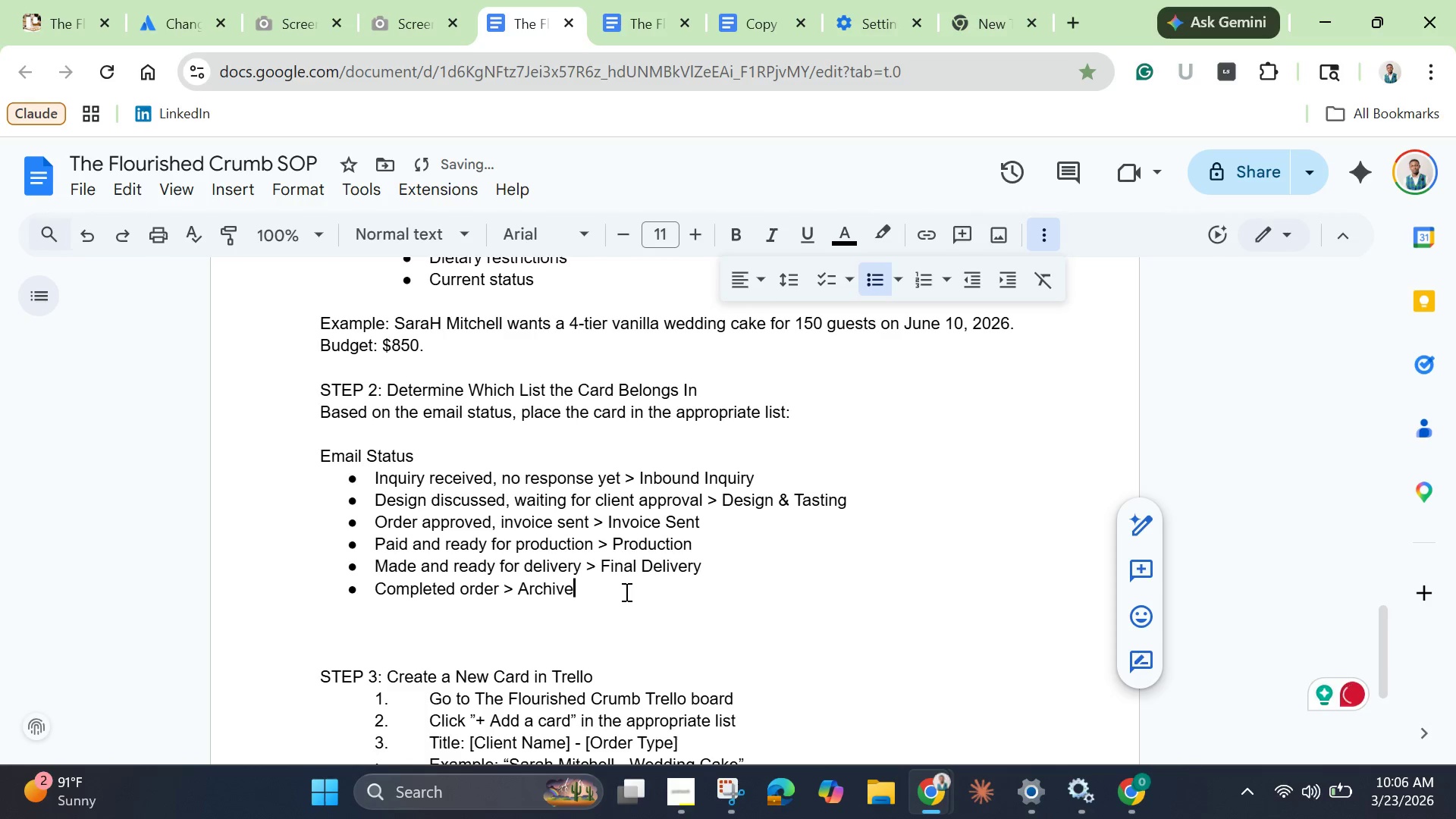 
wait(14.7)
 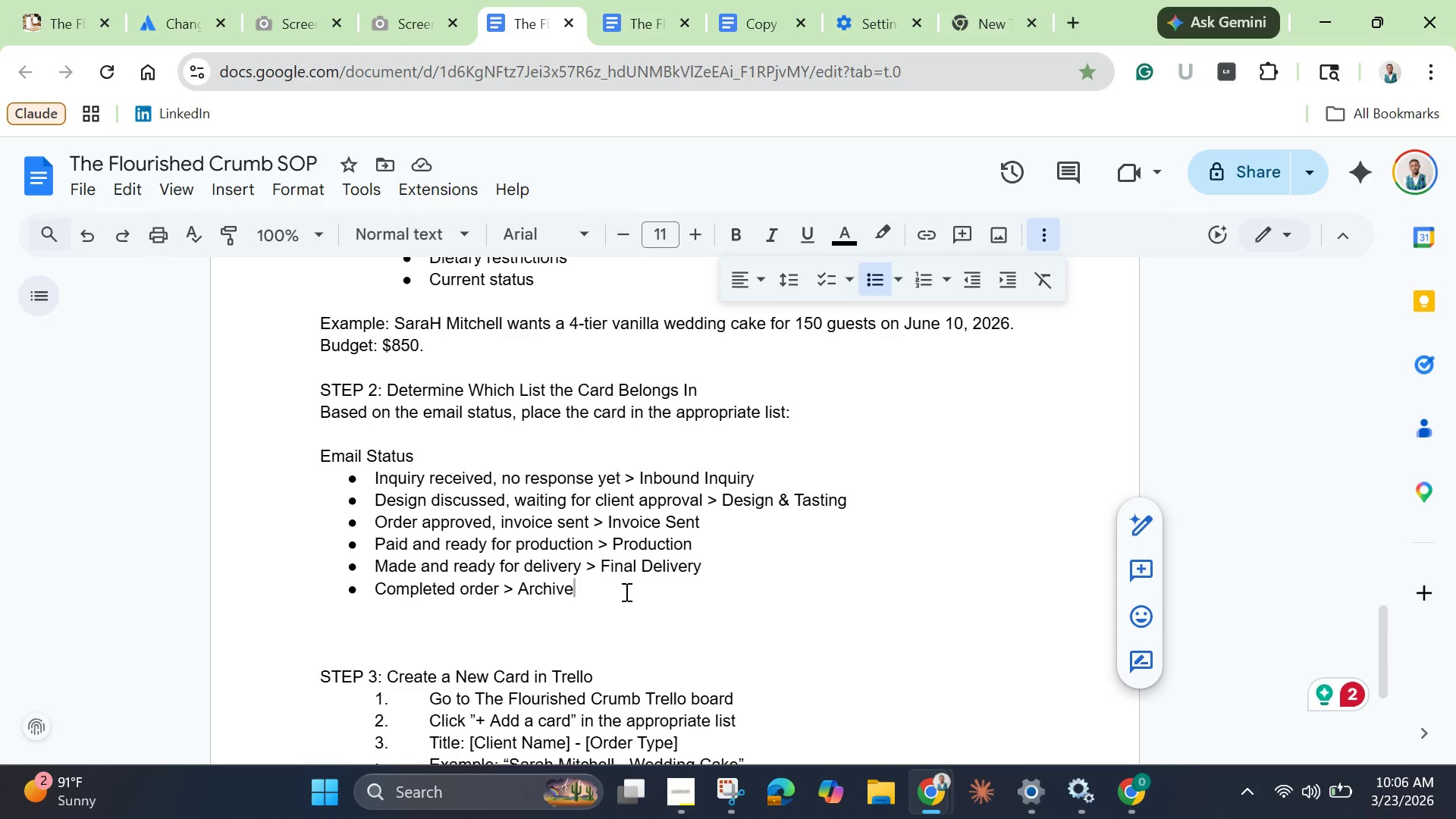 
left_click([438, 460])
 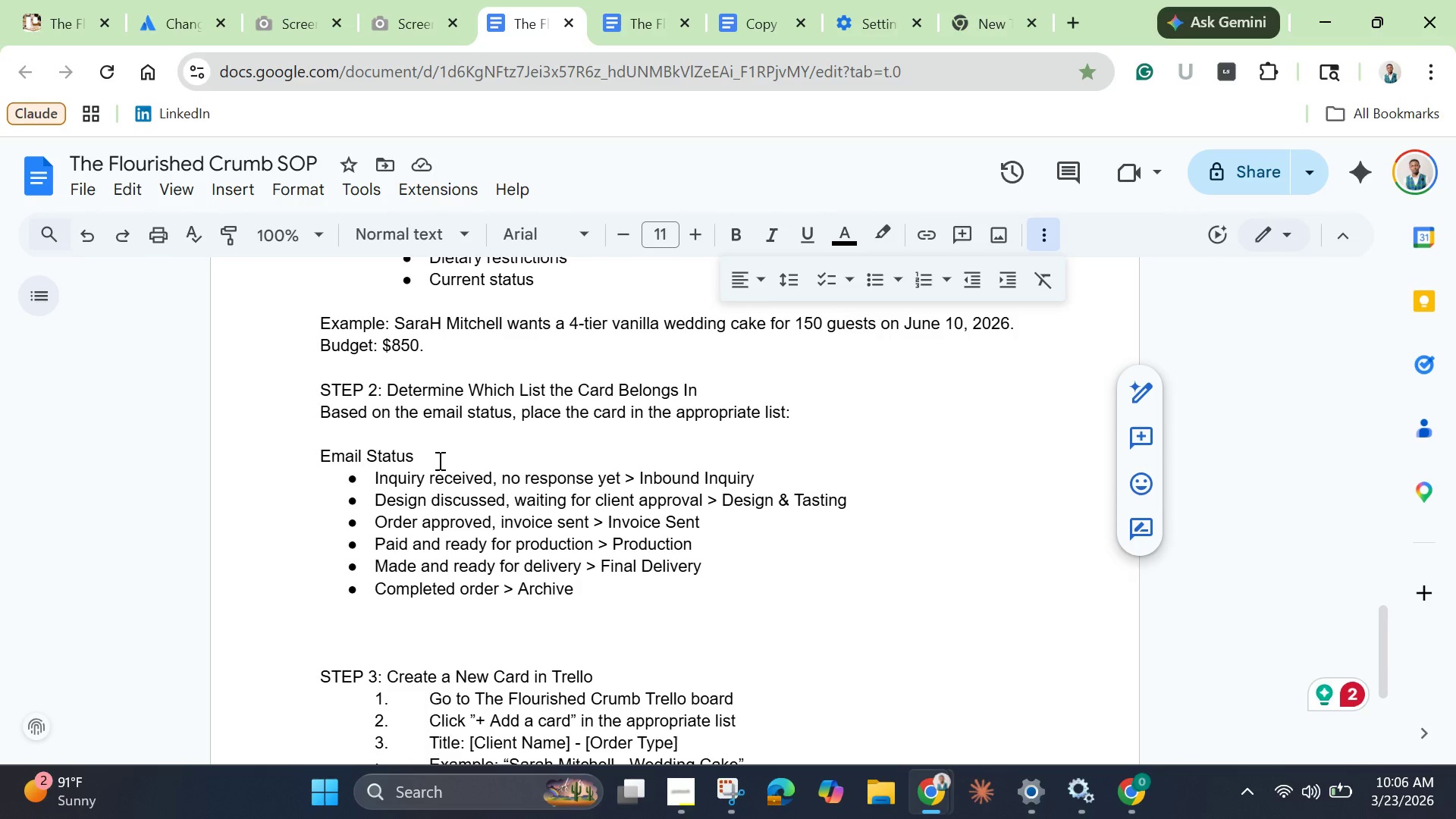 
type( > Trello list)
 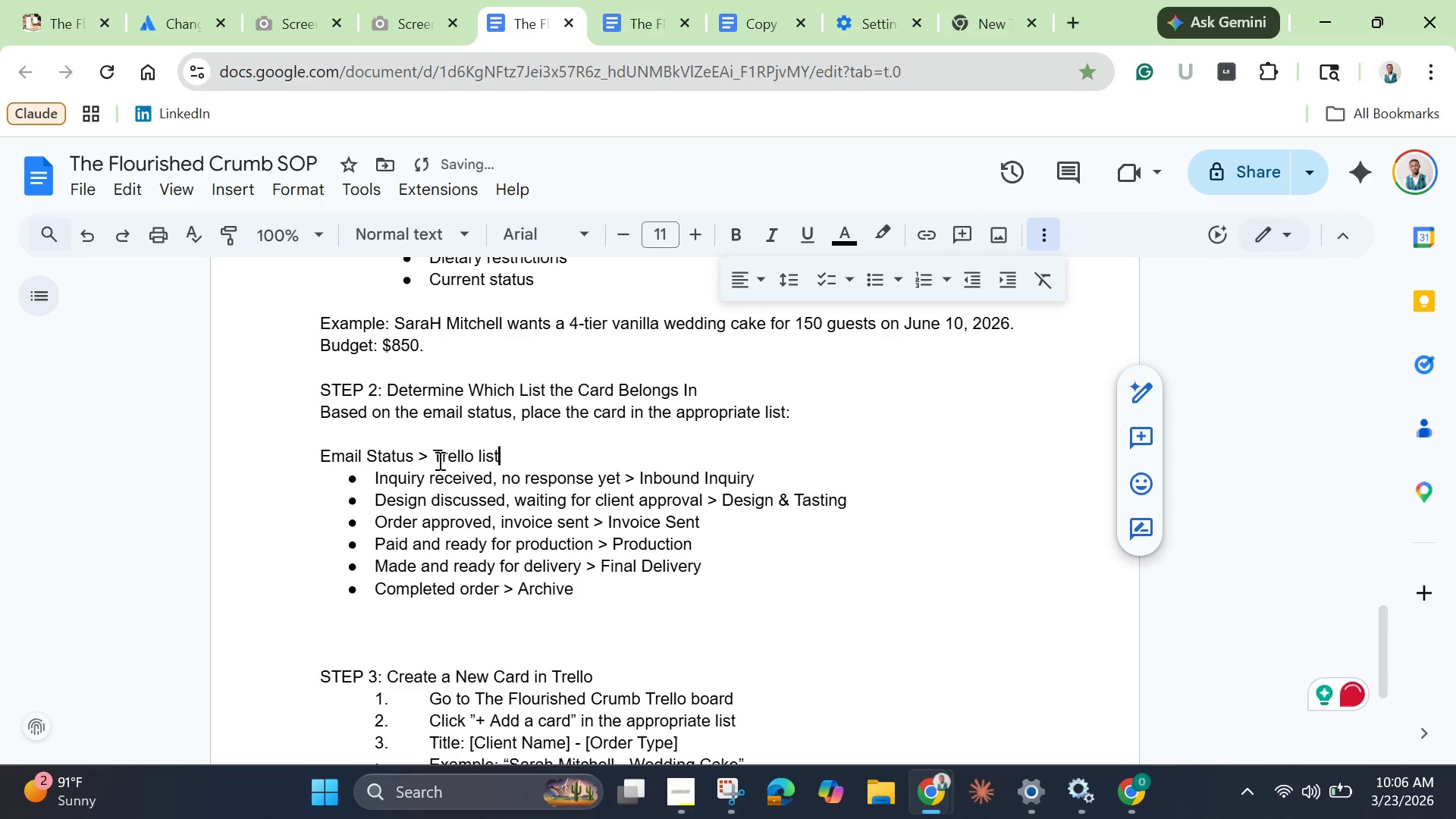 
left_click_drag(start_coordinate=[303, 450], to_coordinate=[676, 581])
 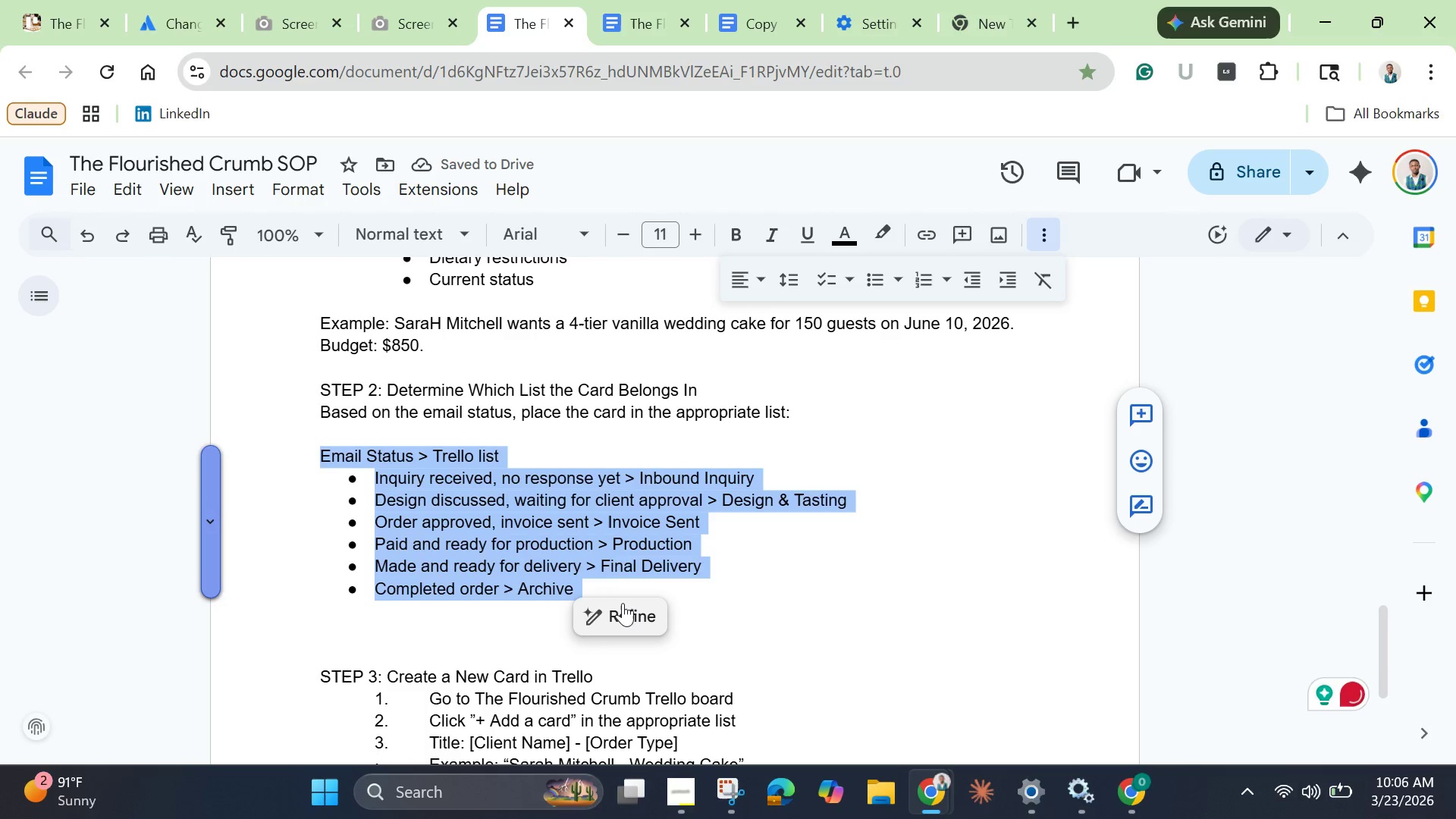 
left_click([623, 604])
 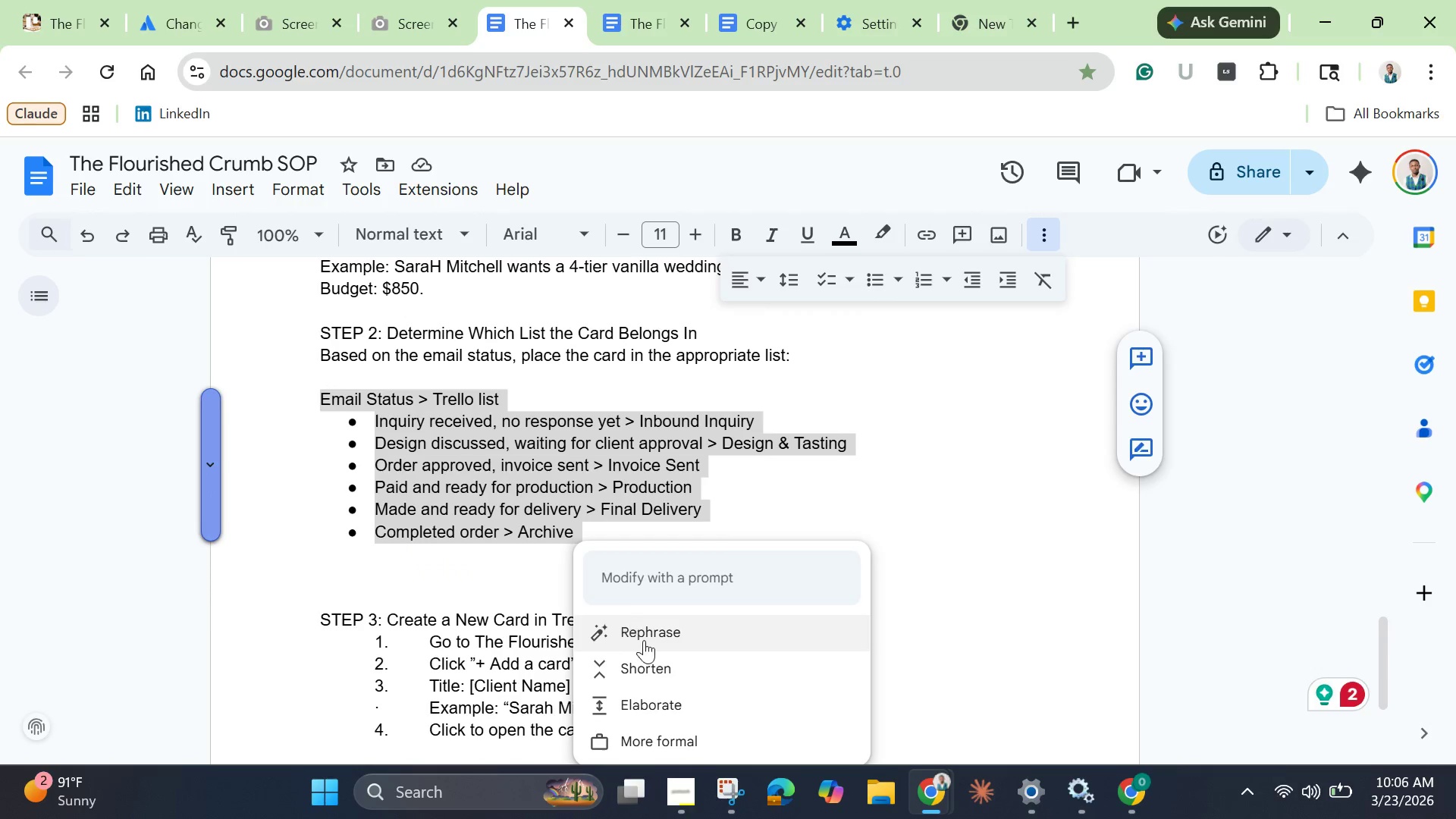 
scroll: coordinate [648, 642], scroll_direction: down, amount: 2.0
 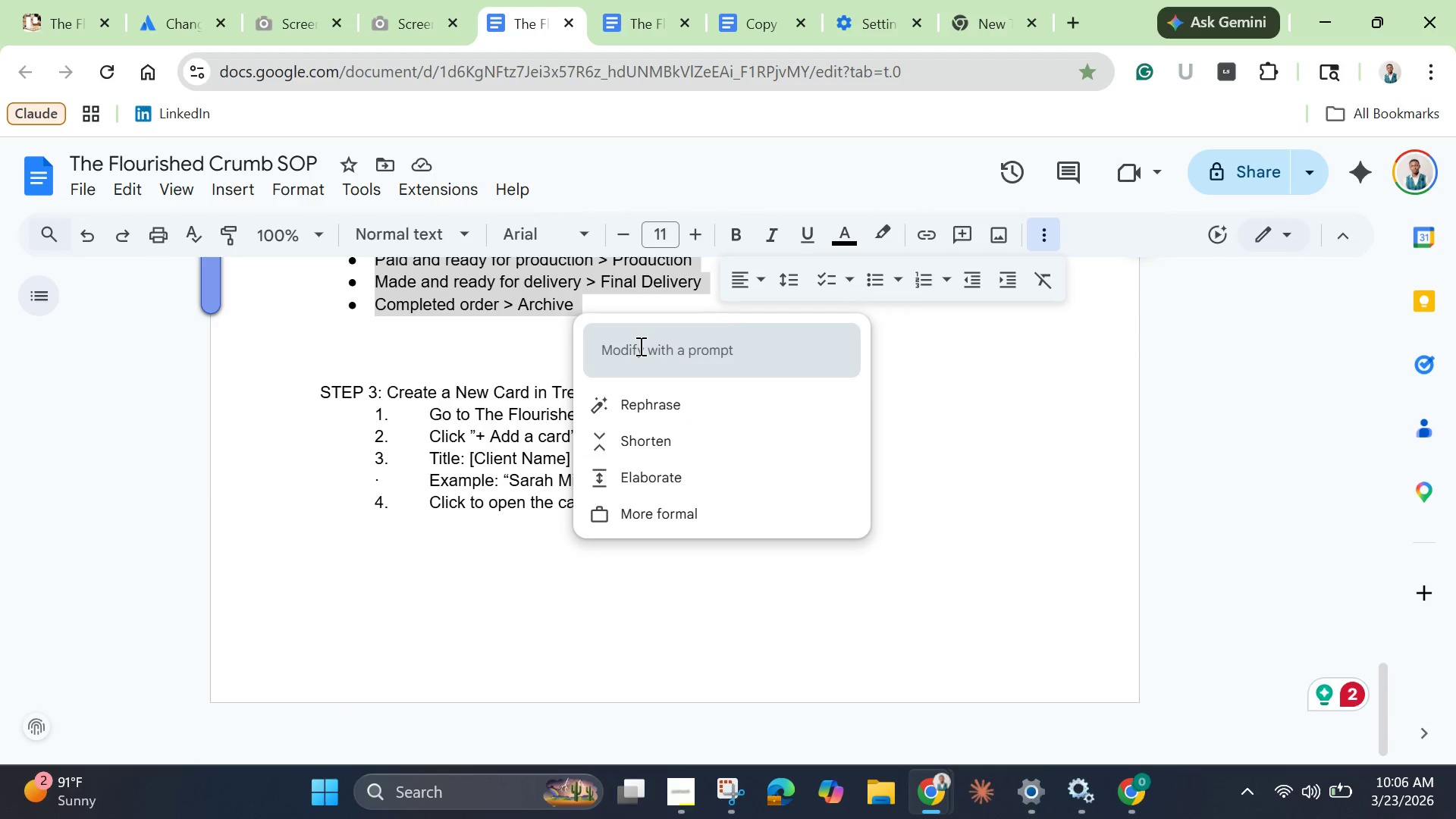 
scroll: coordinate [485, 330], scroll_direction: up, amount: 2.0
 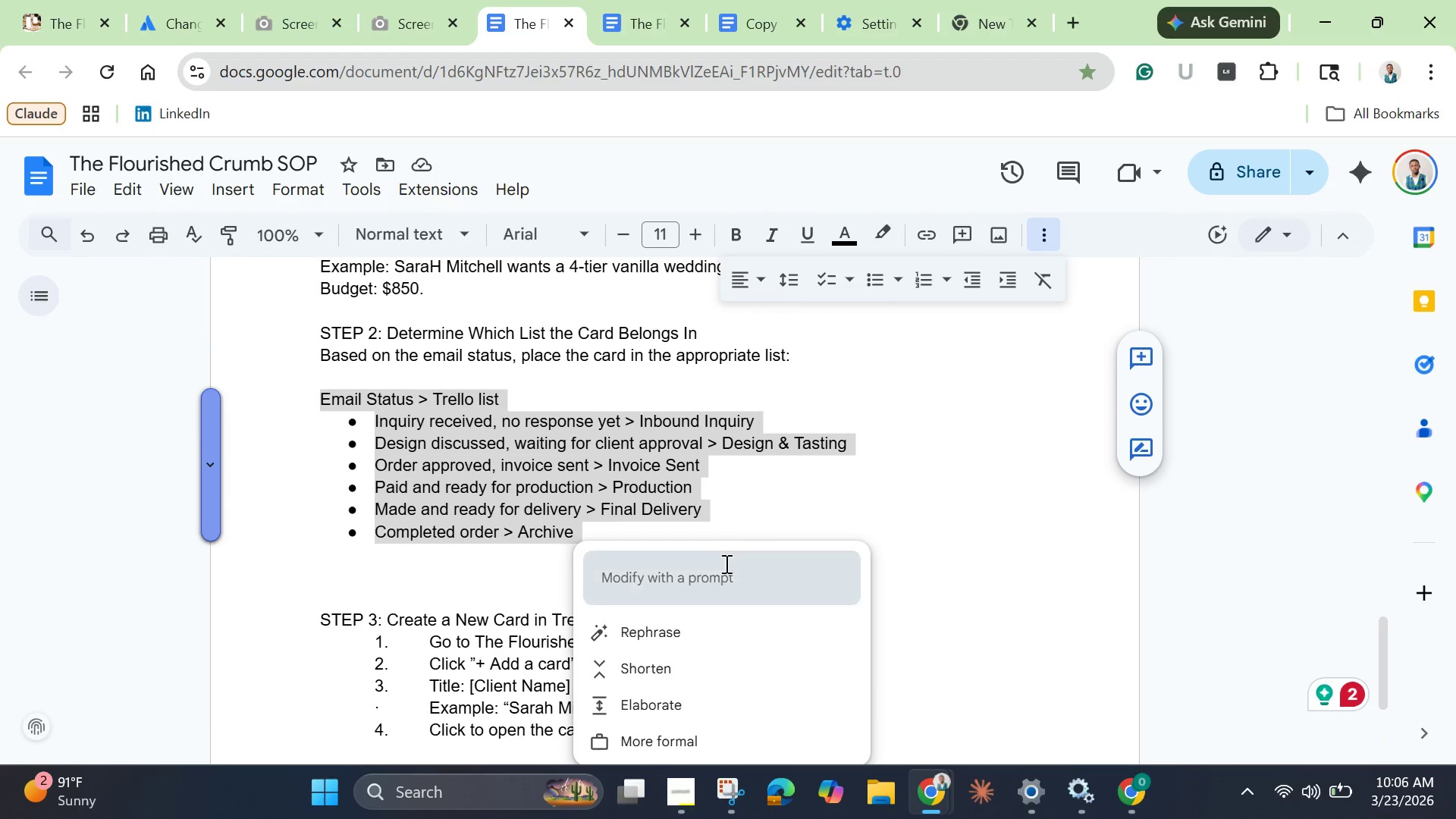 
left_click([662, 594])
 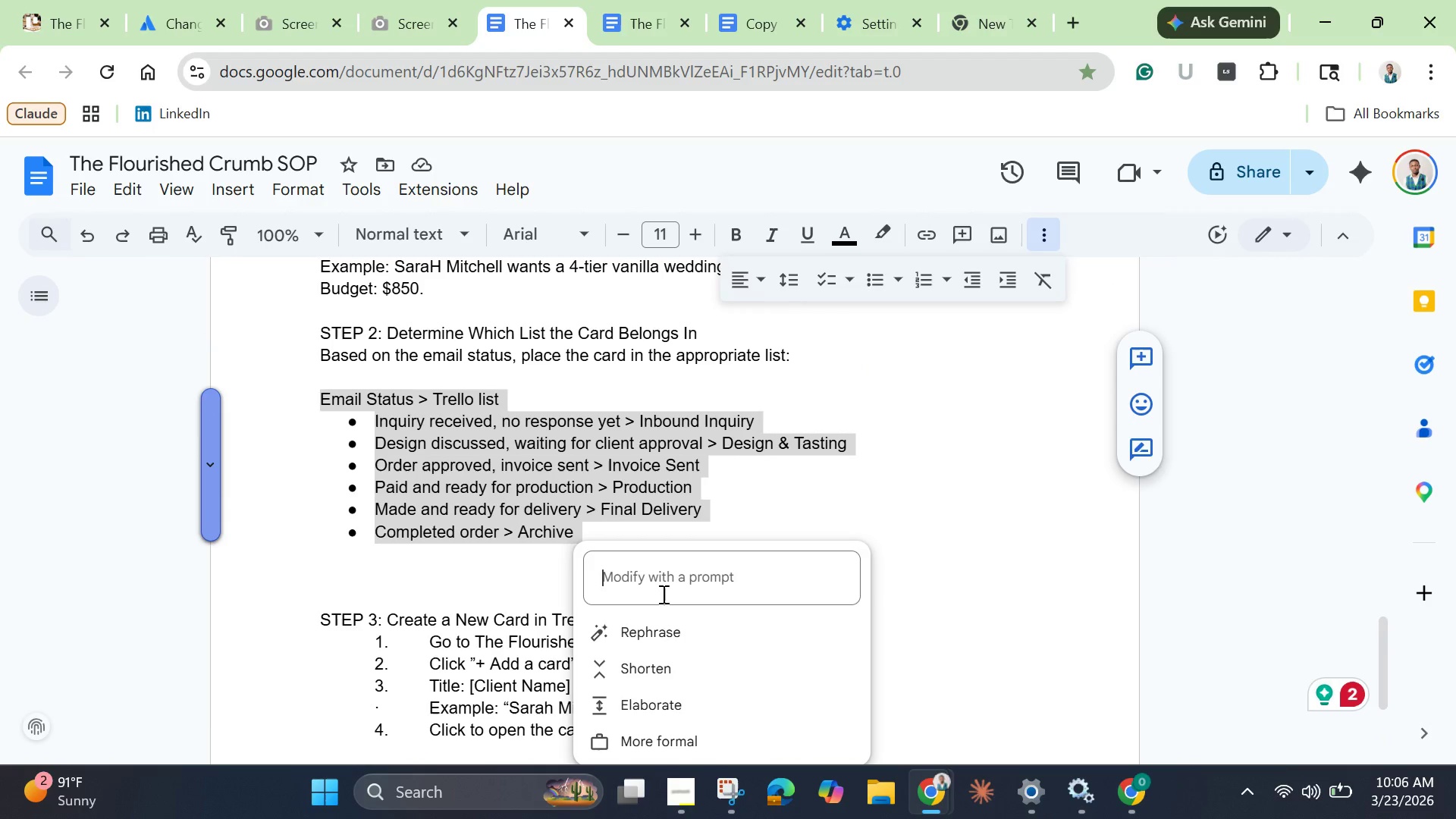 
type(turn to atable)
 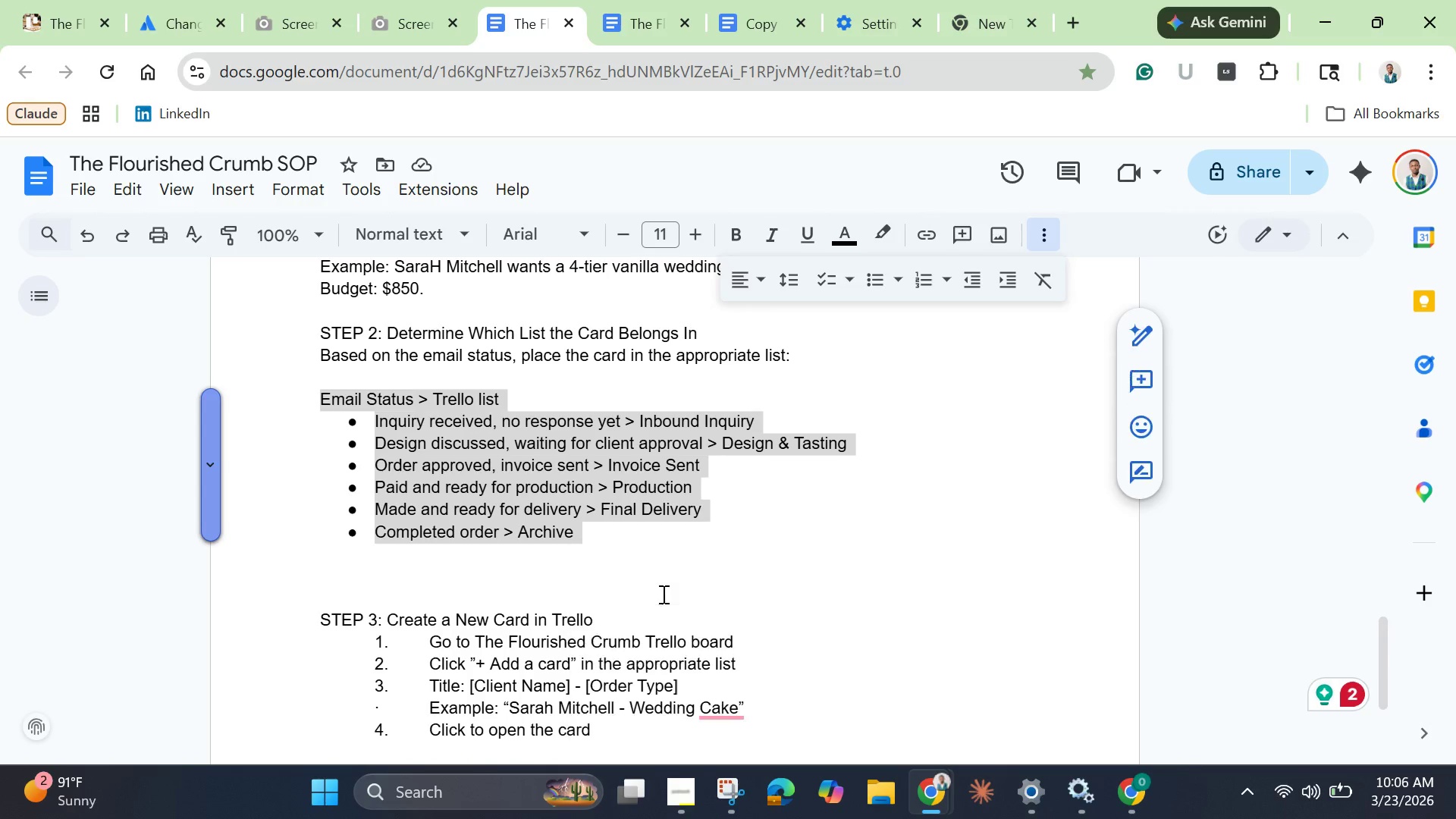 
key(Enter)
 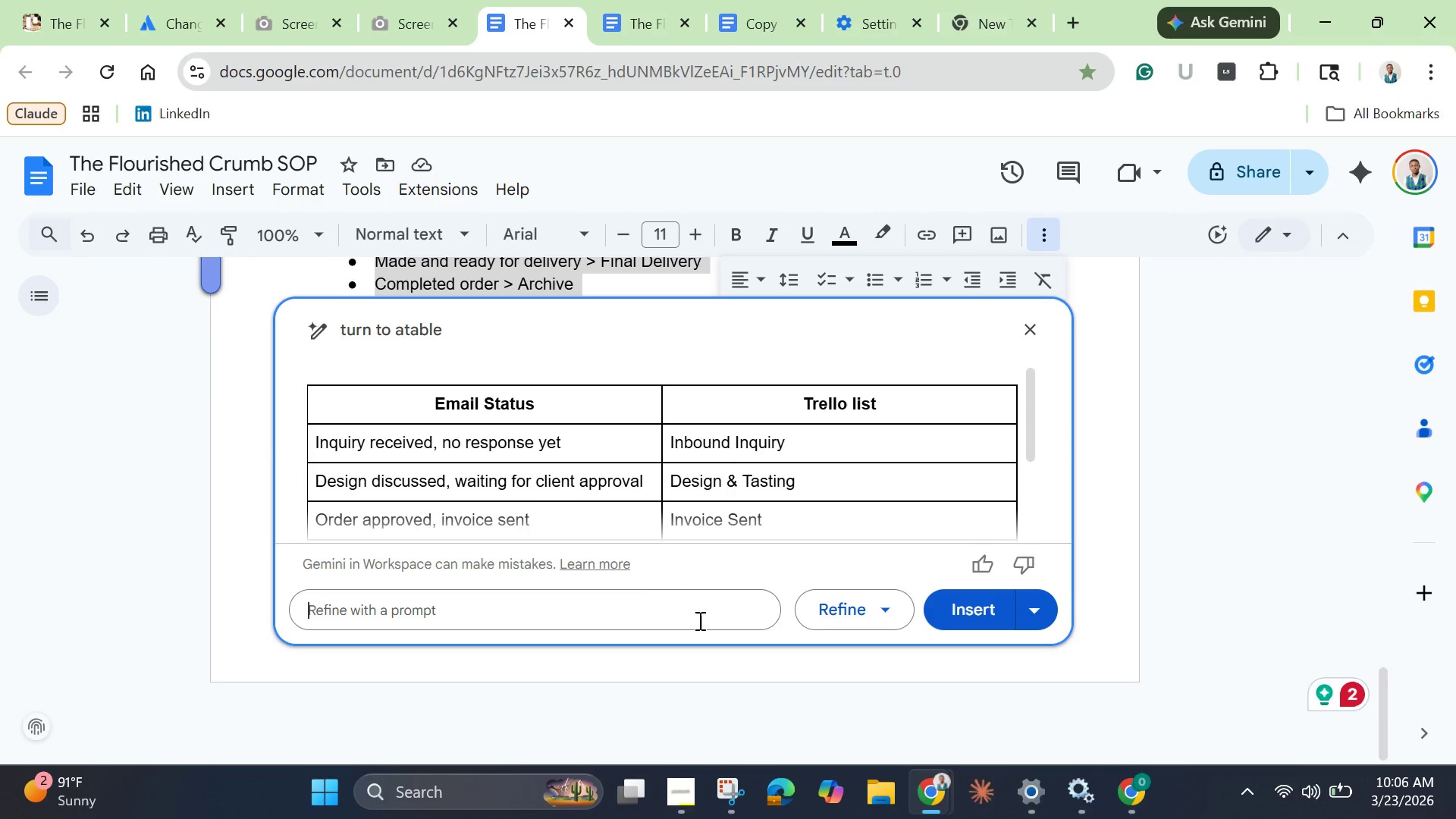 
wait(6.97)
 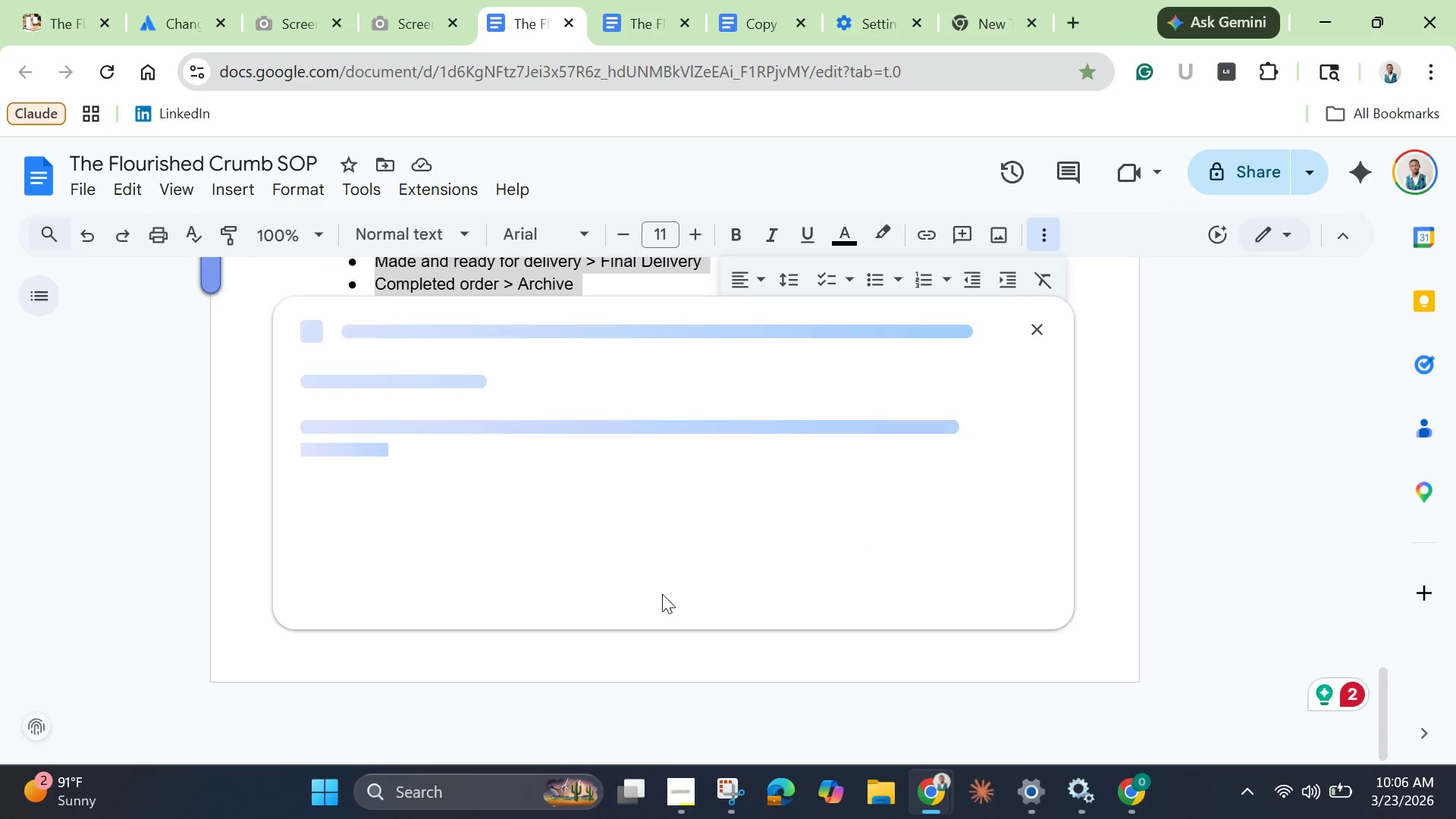 
left_click([965, 612])
 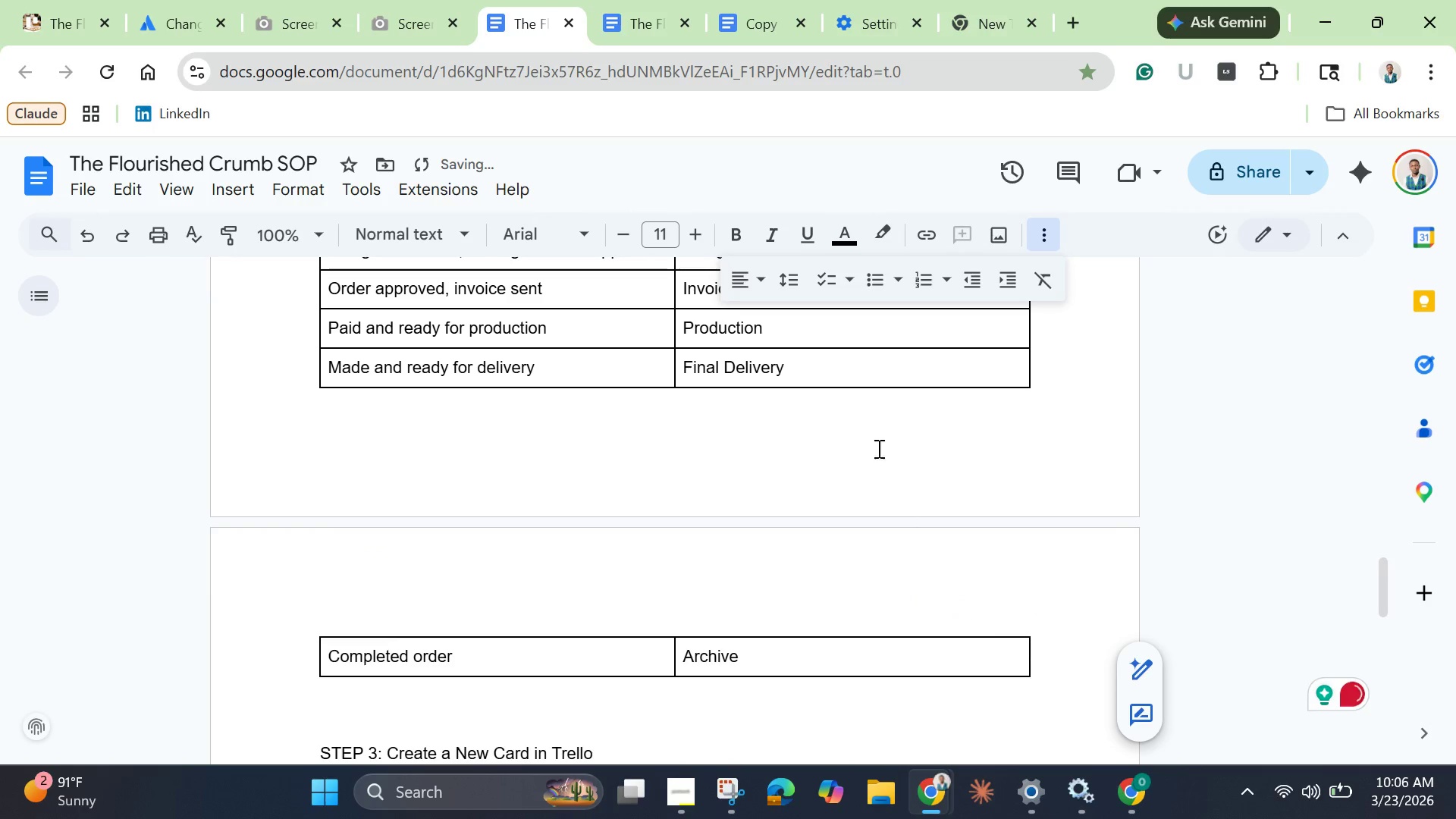 
scroll: coordinate [851, 483], scroll_direction: up, amount: 4.0
 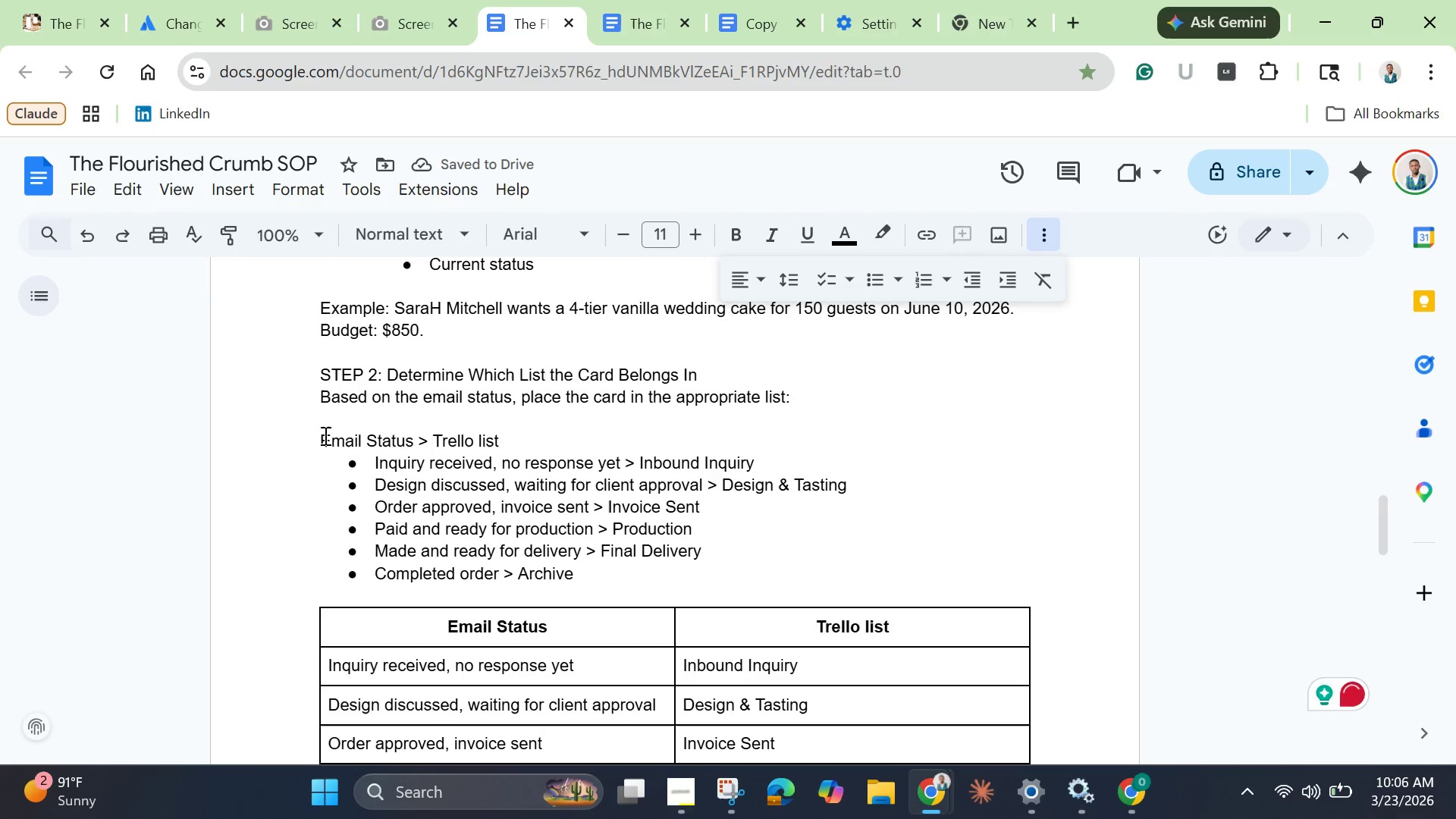 
left_click_drag(start_coordinate=[324, 435], to_coordinate=[767, 581])
 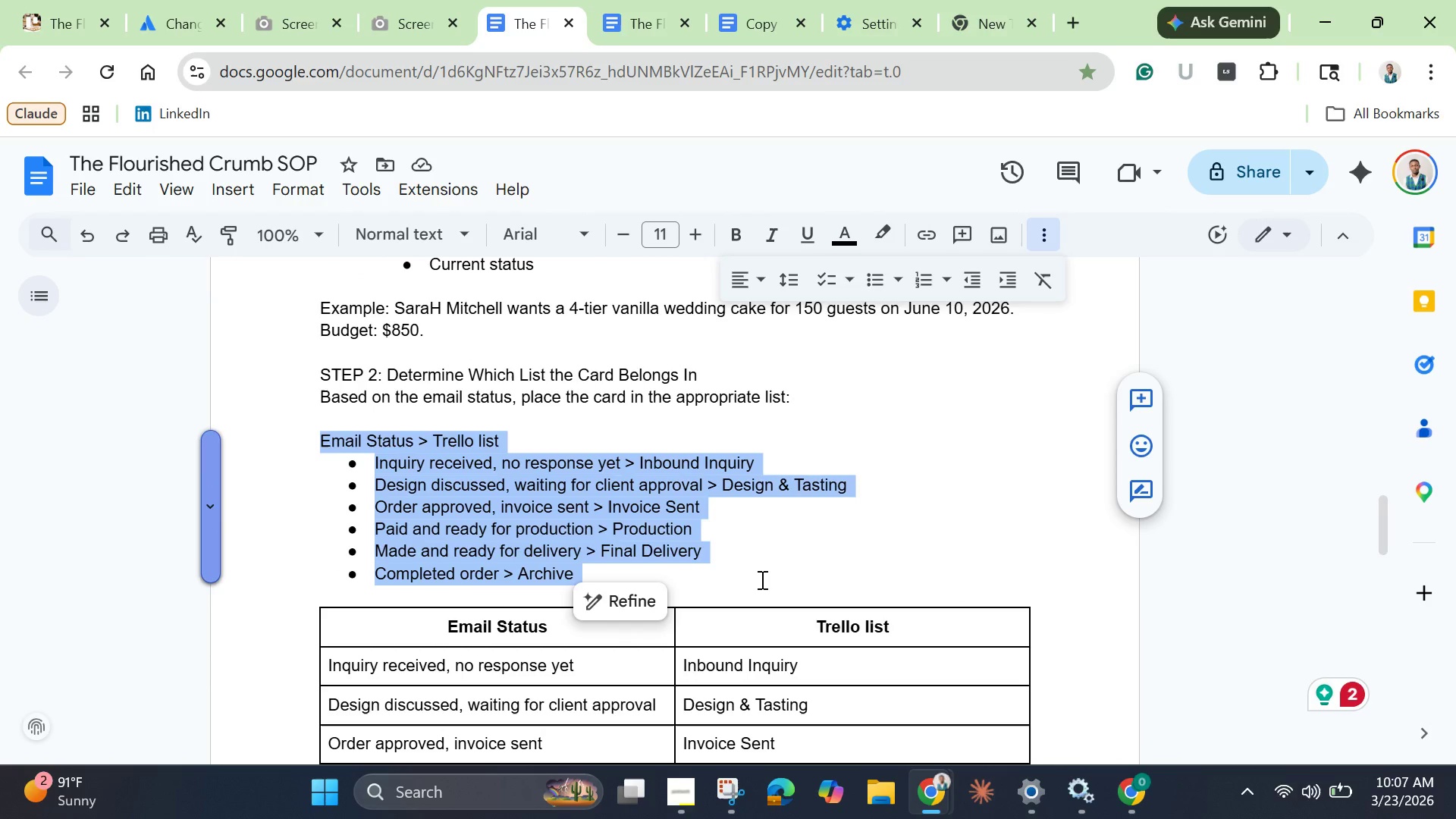 
key(Backspace)
 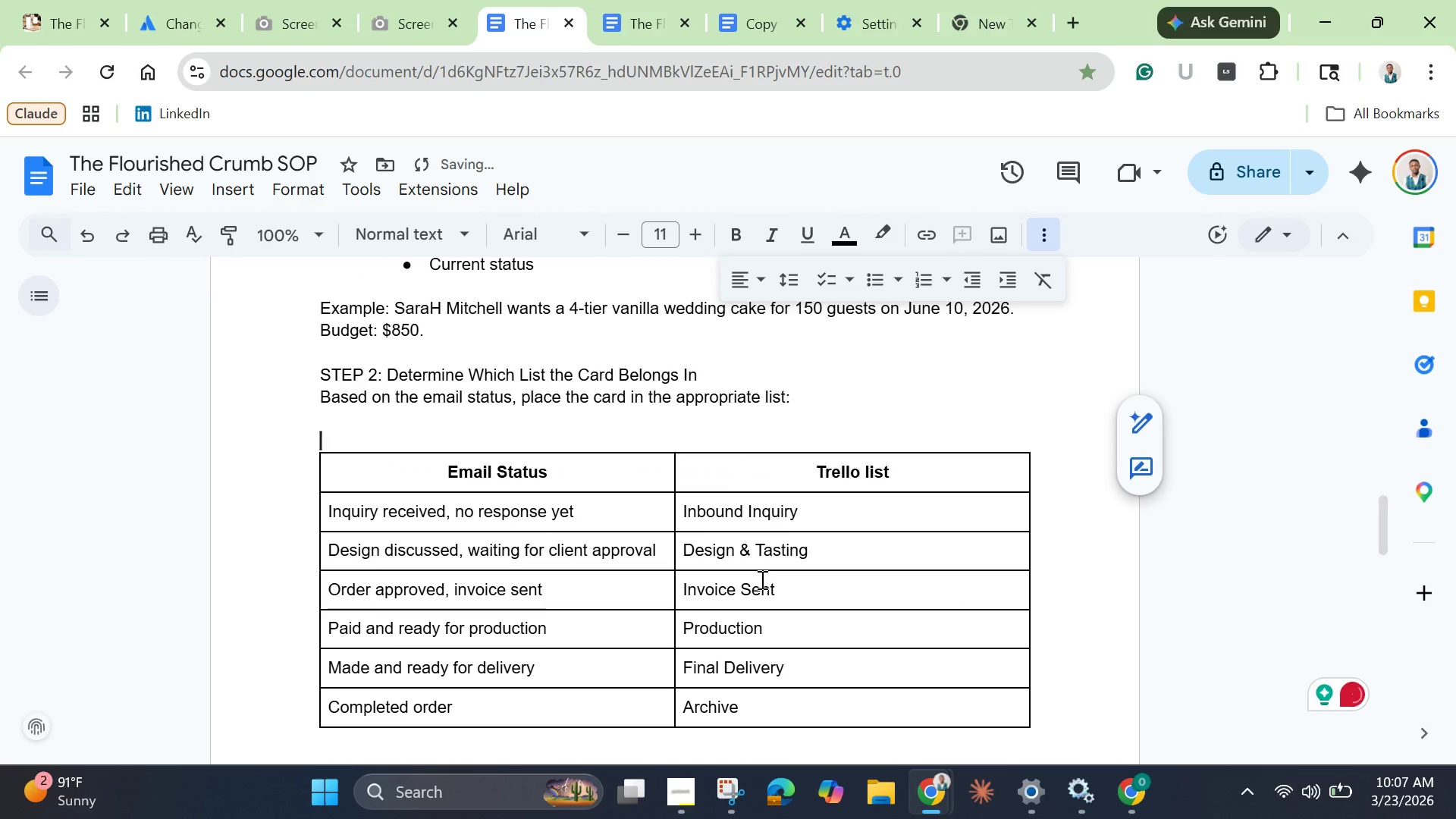 
key(Backspace)
 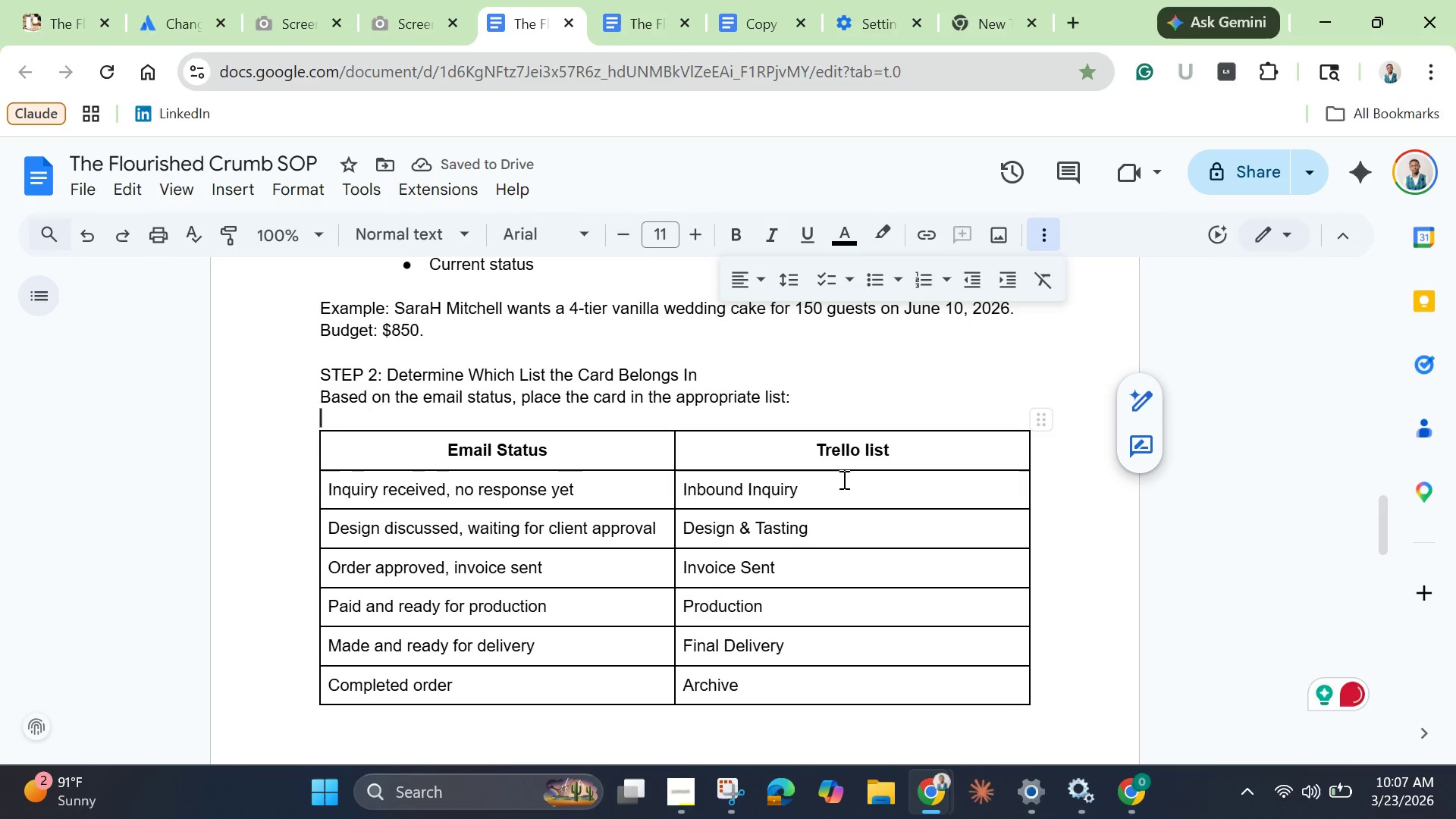 
scroll: coordinate [843, 479], scroll_direction: down, amount: 1.0
 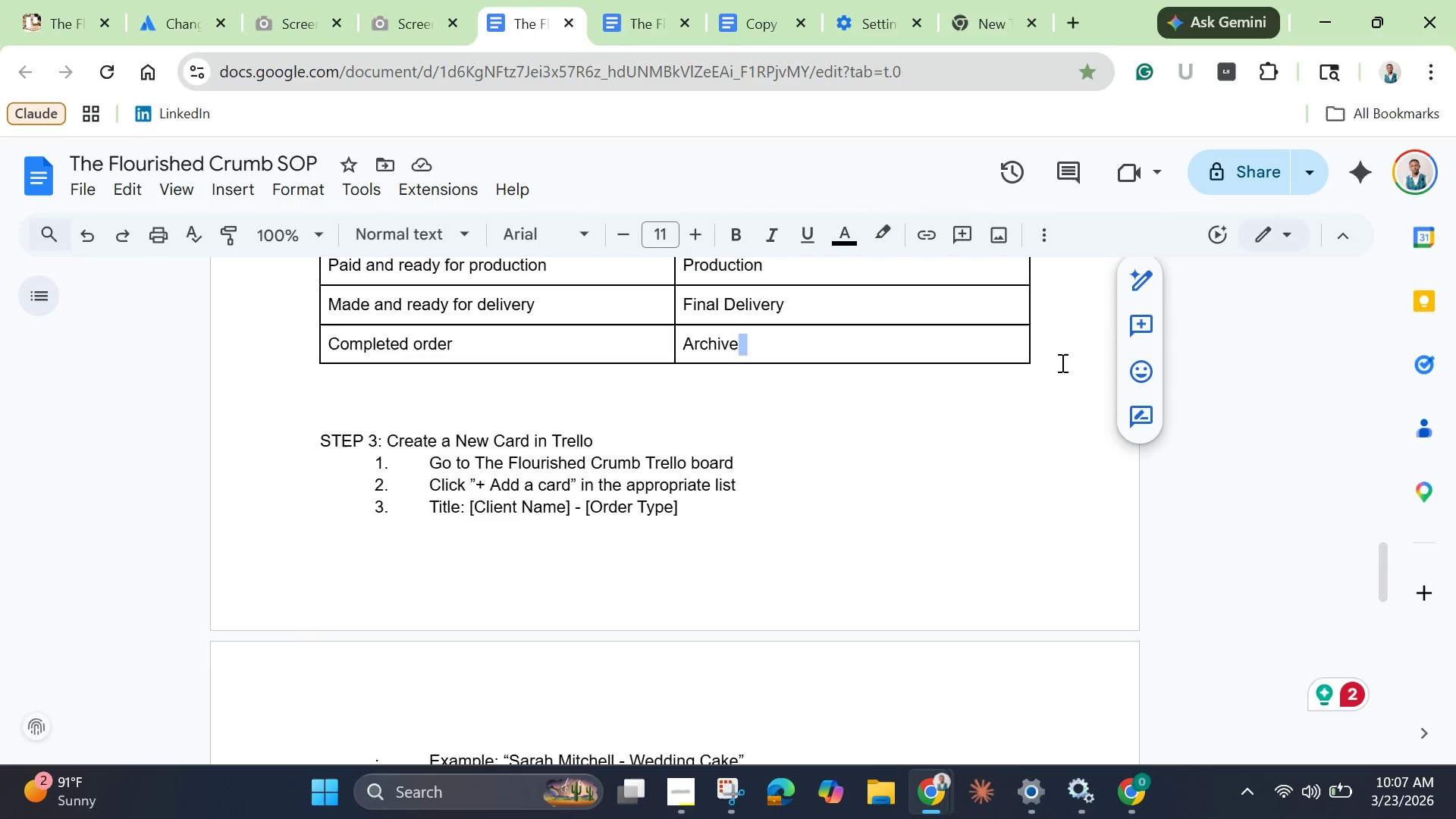 
left_click([1055, 371])
 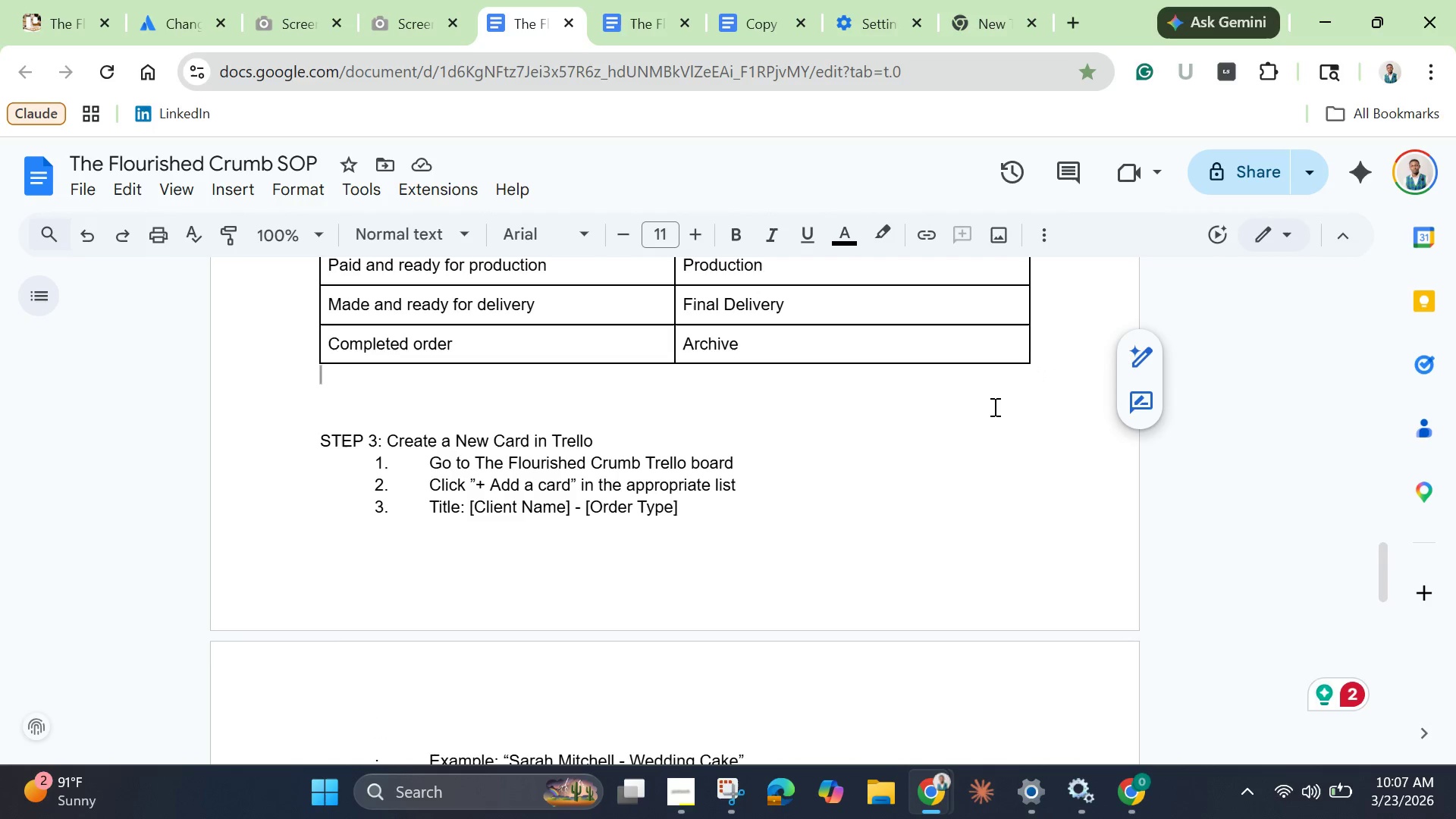 
key(Enter)
 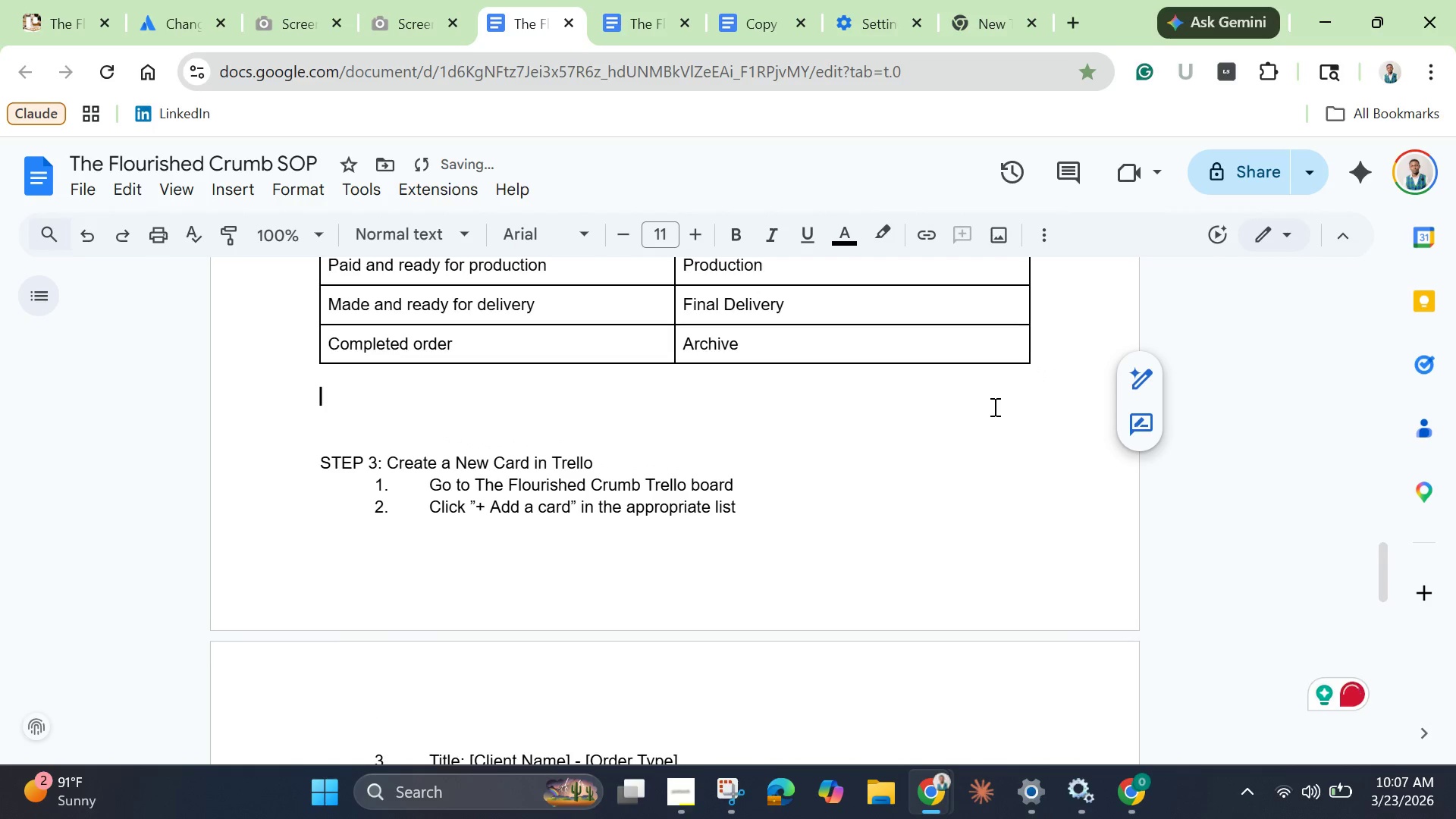 
type(For )
 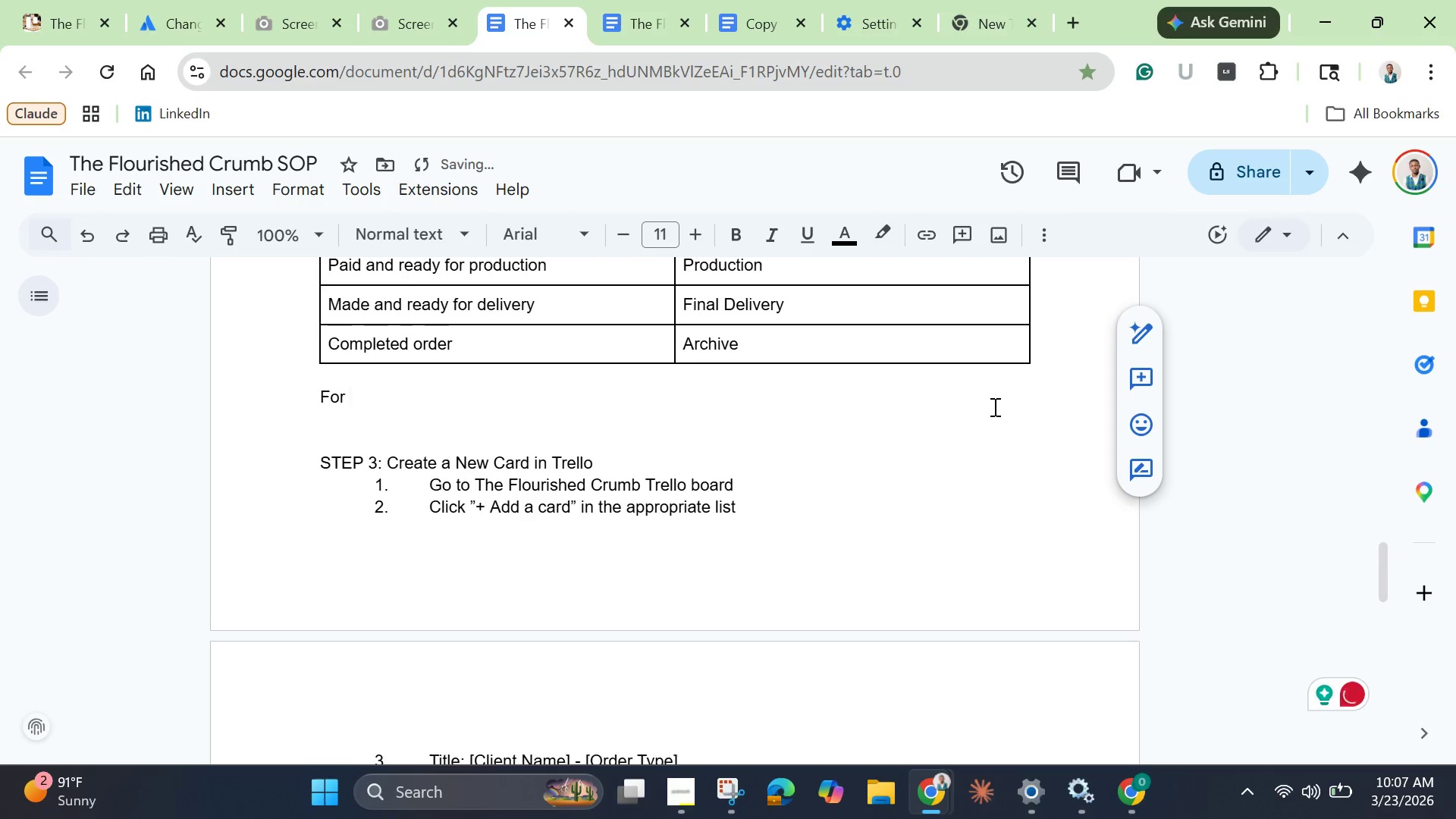 
scroll: coordinate [848, 373], scroll_direction: up, amount: 3.0
 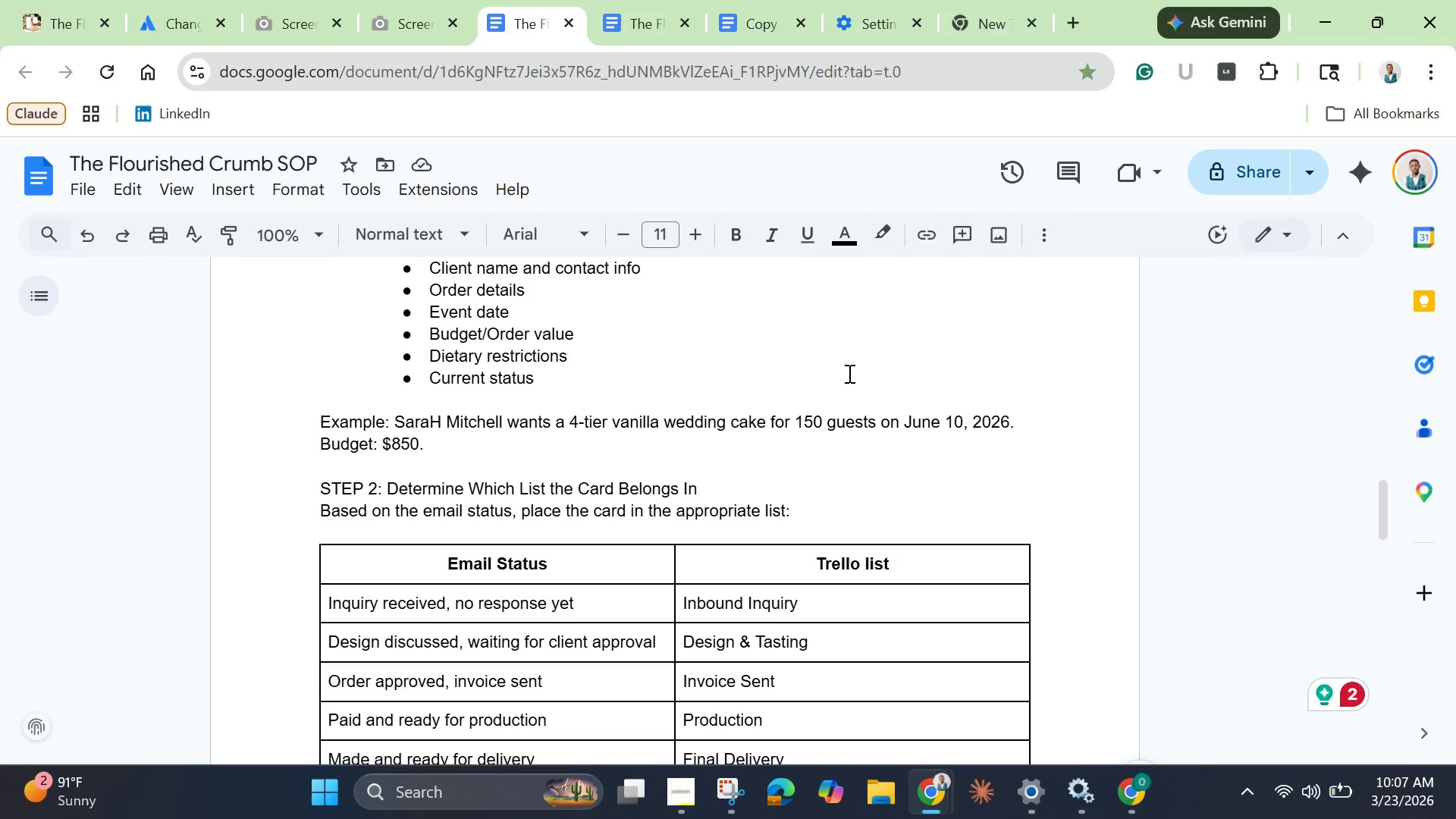 
scroll: coordinate [848, 373], scroll_direction: down, amount: 3.0
 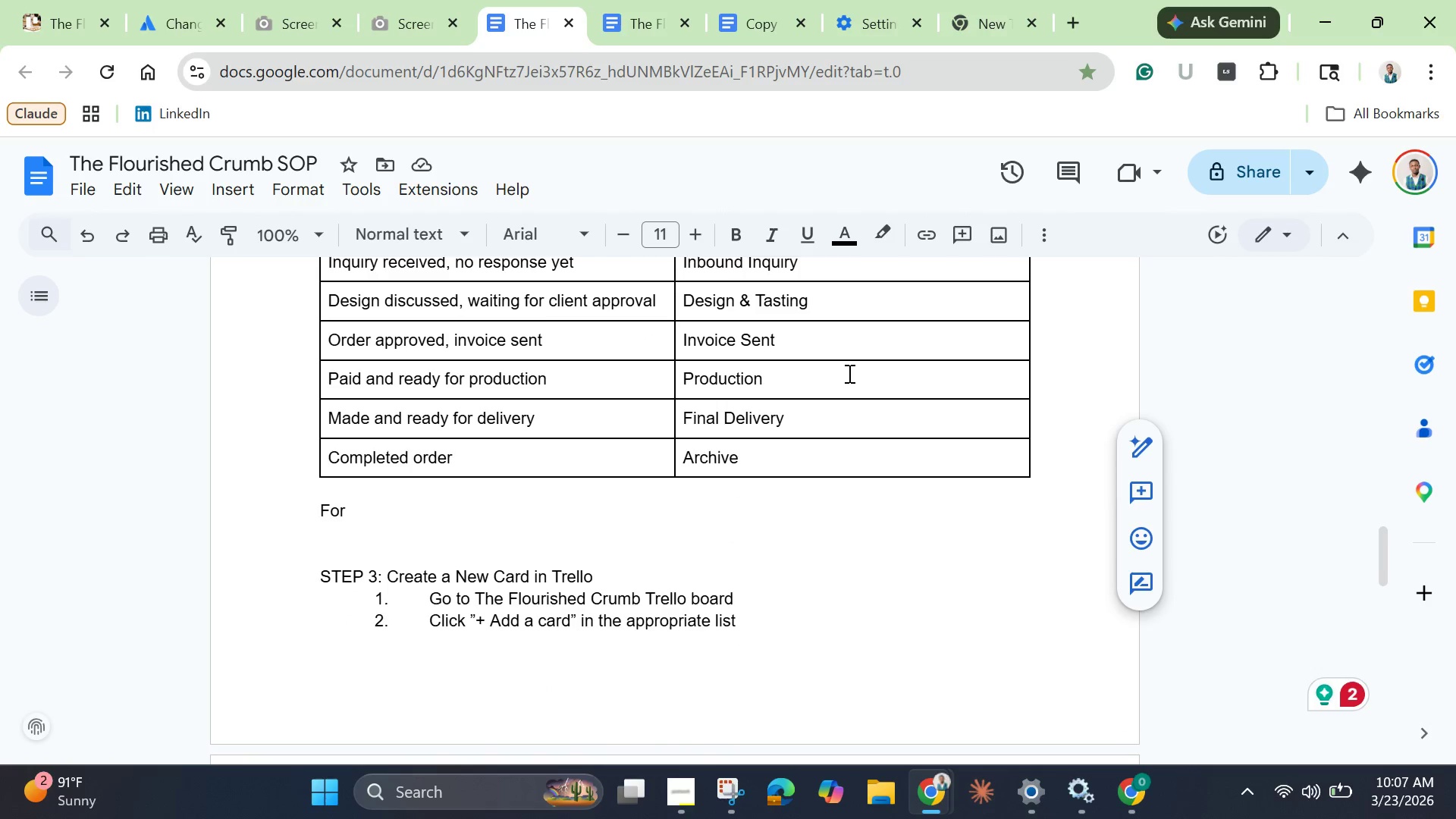 
type(Migration Hub:)
 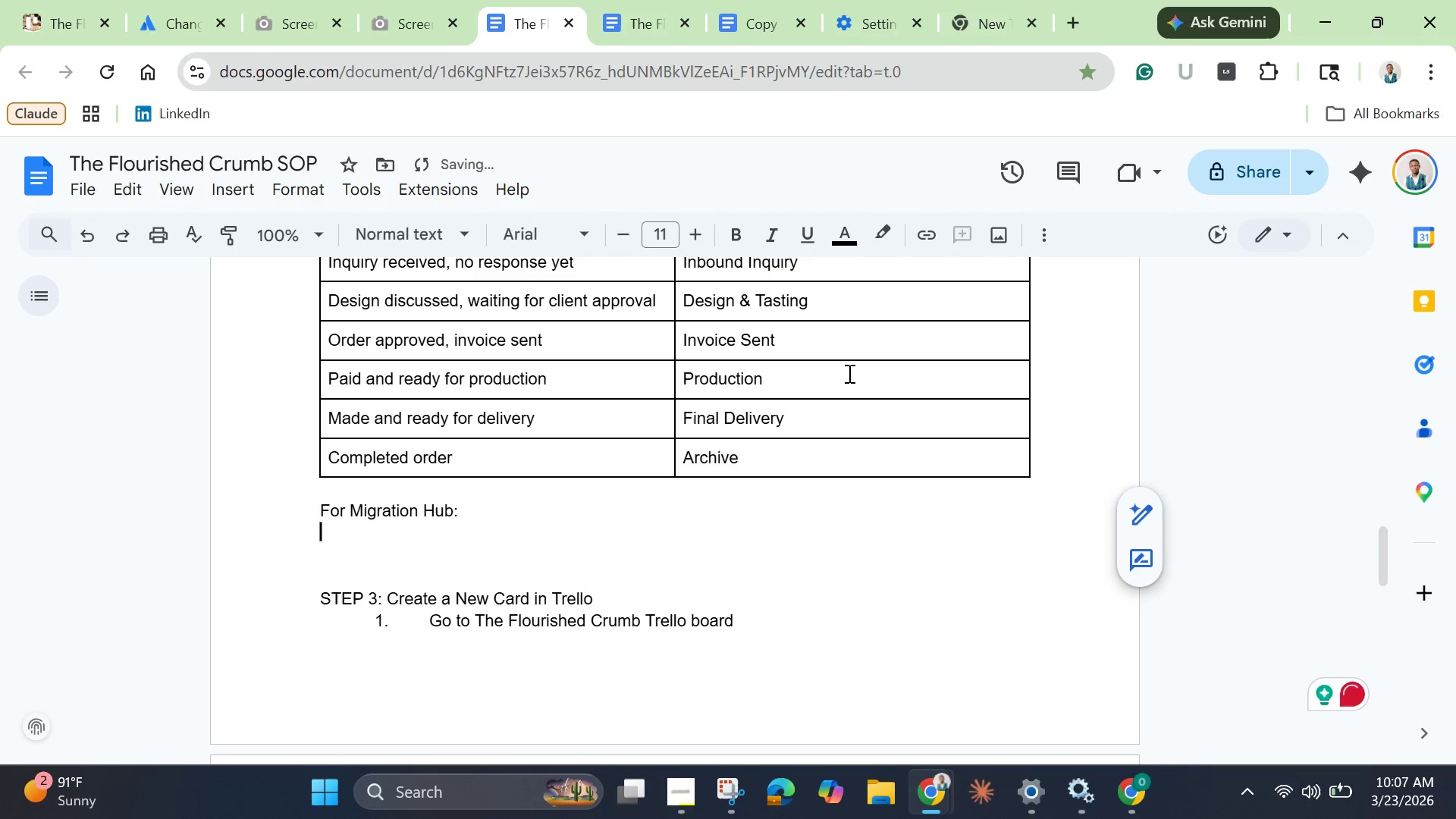 
 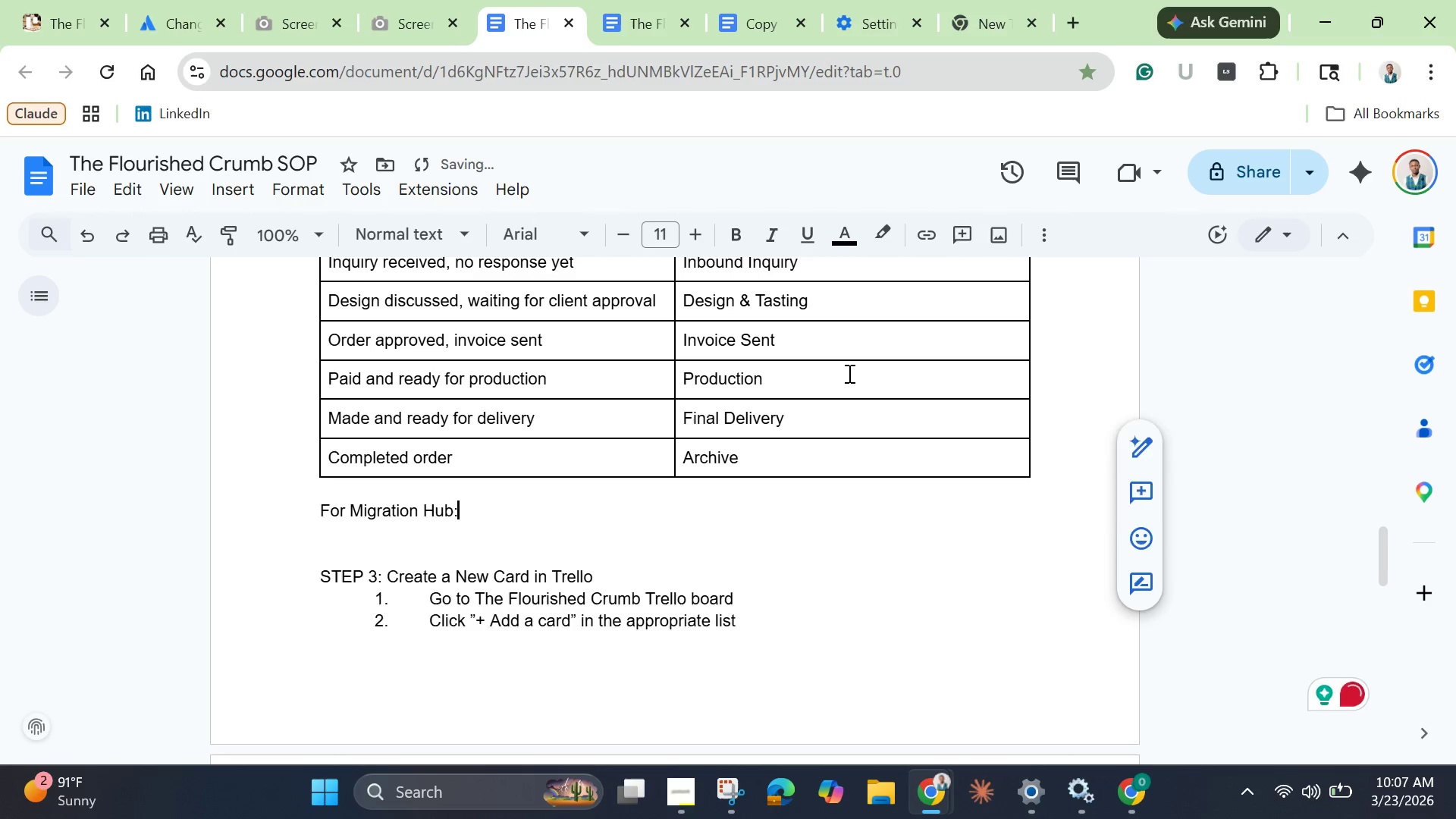 
key(Enter)
 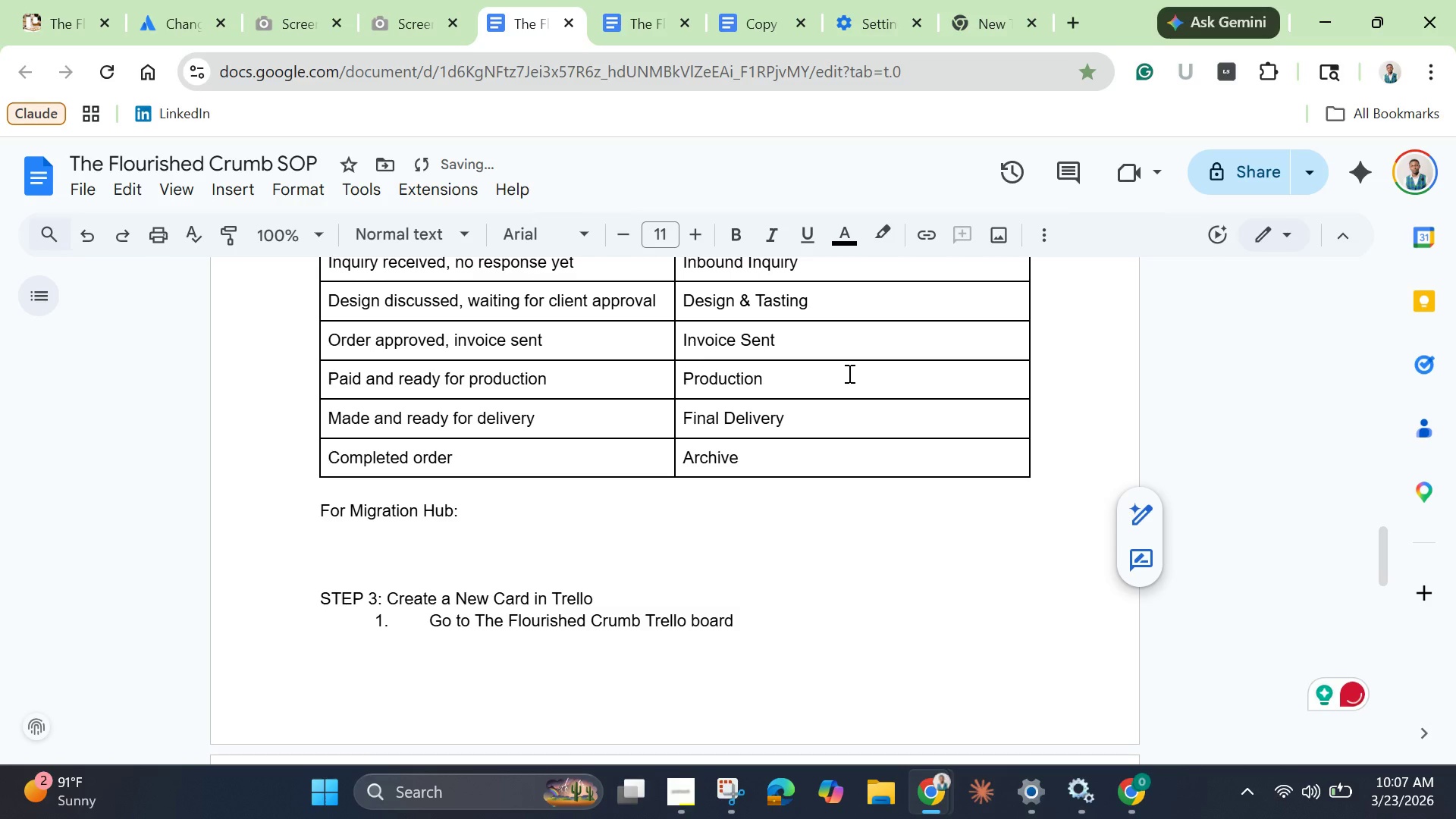 
key(Enter)
 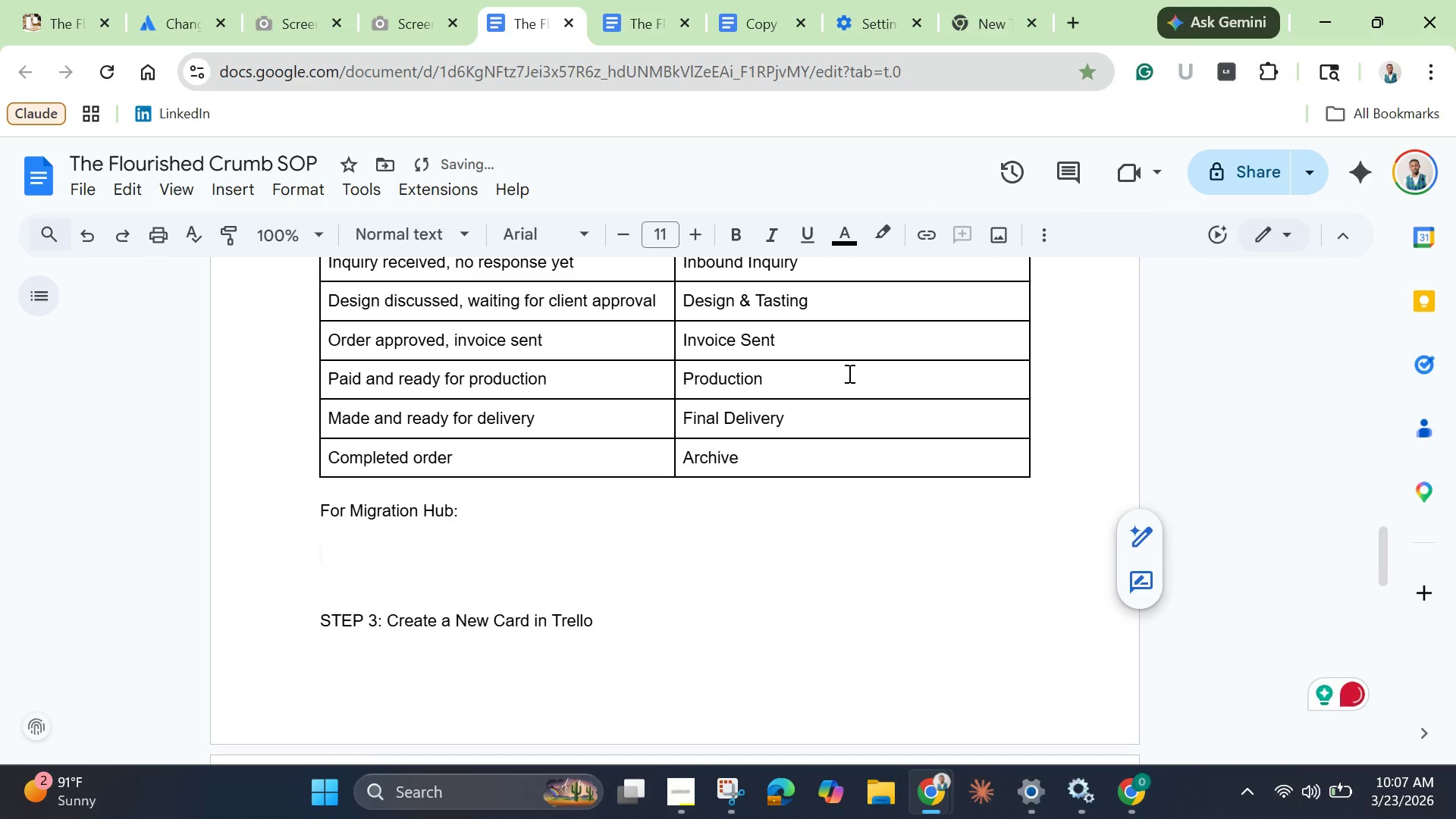 
type(Migration Status > )
 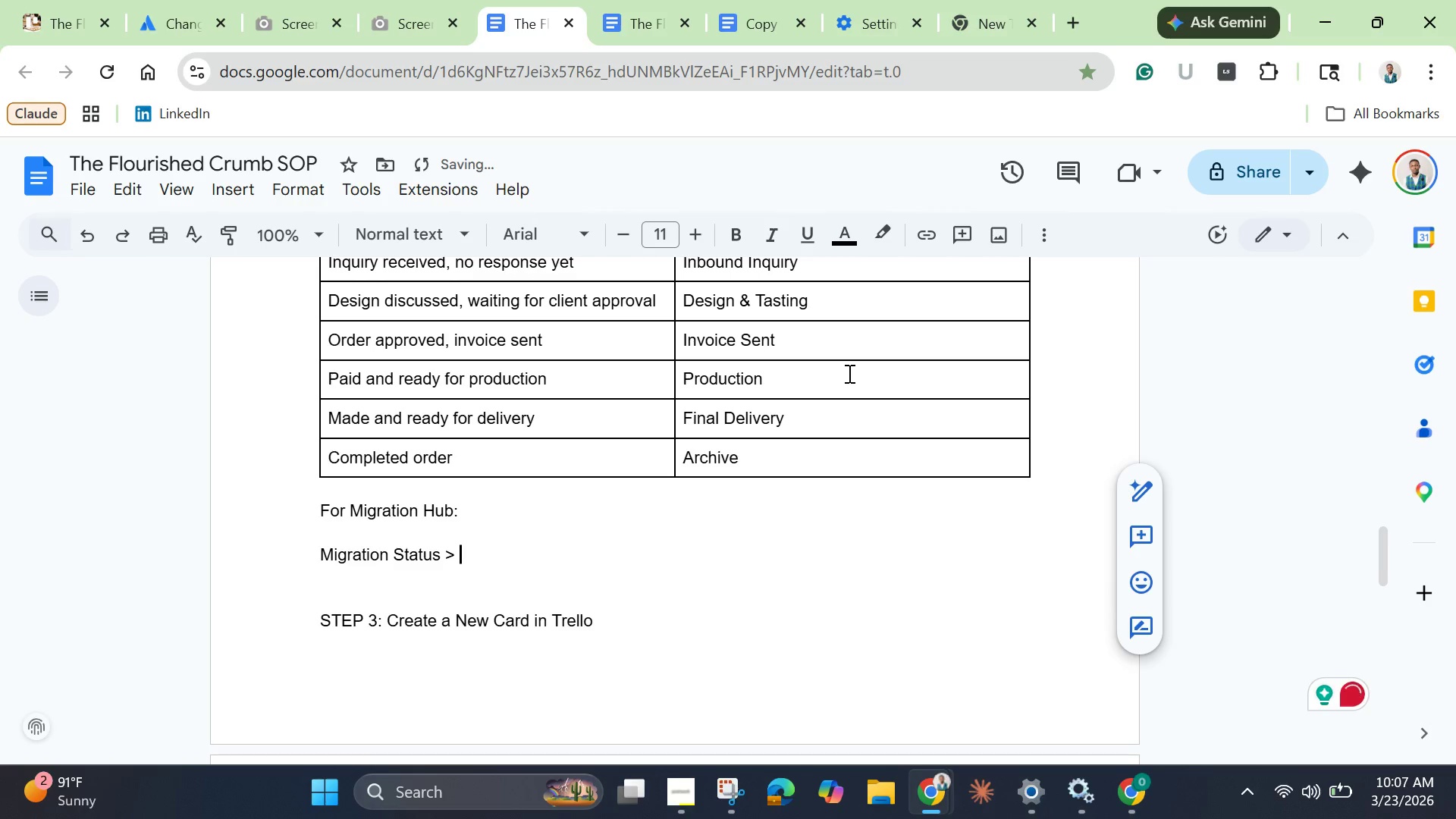 
type(Trello list)
 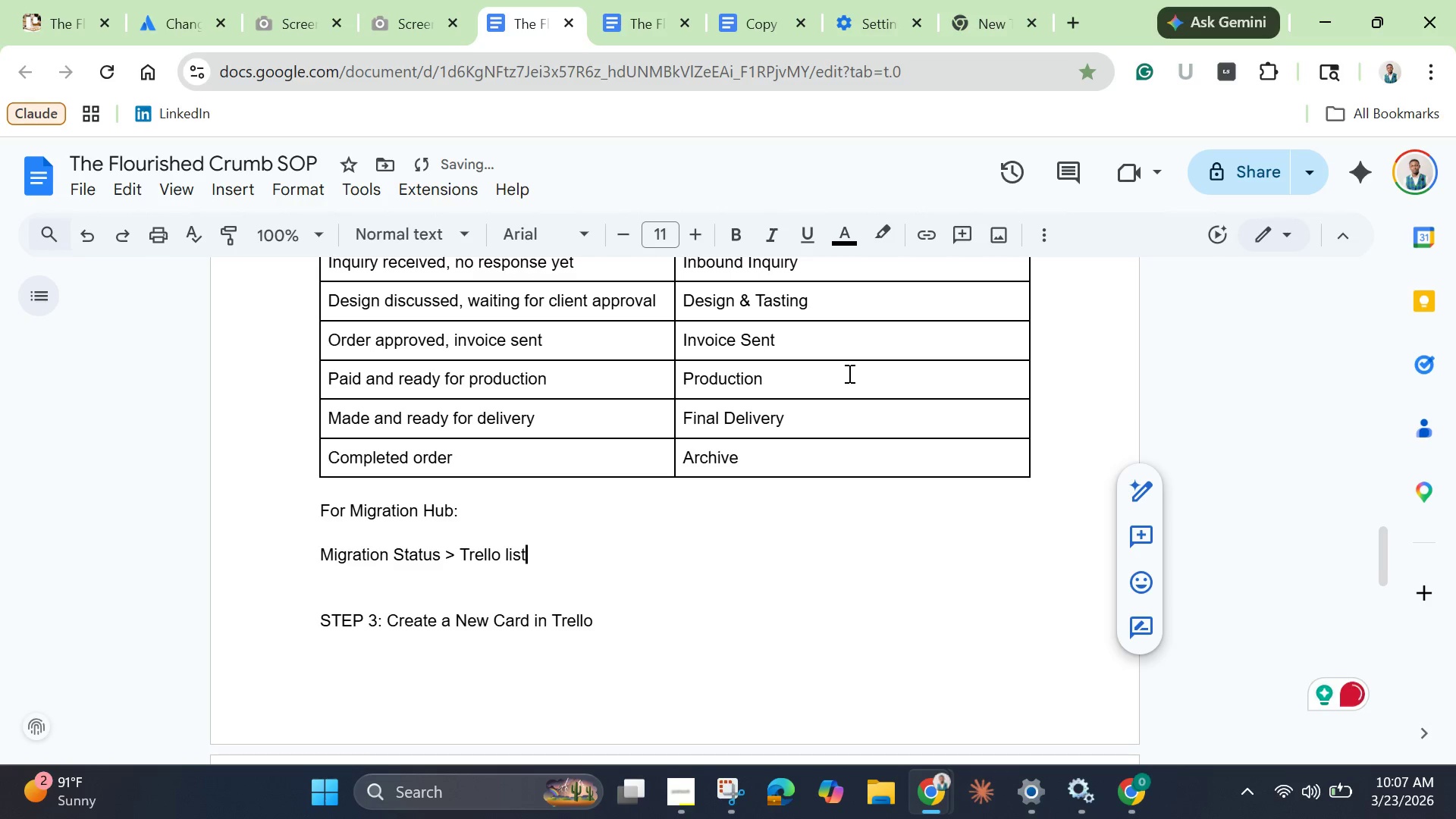 
key(Enter)
 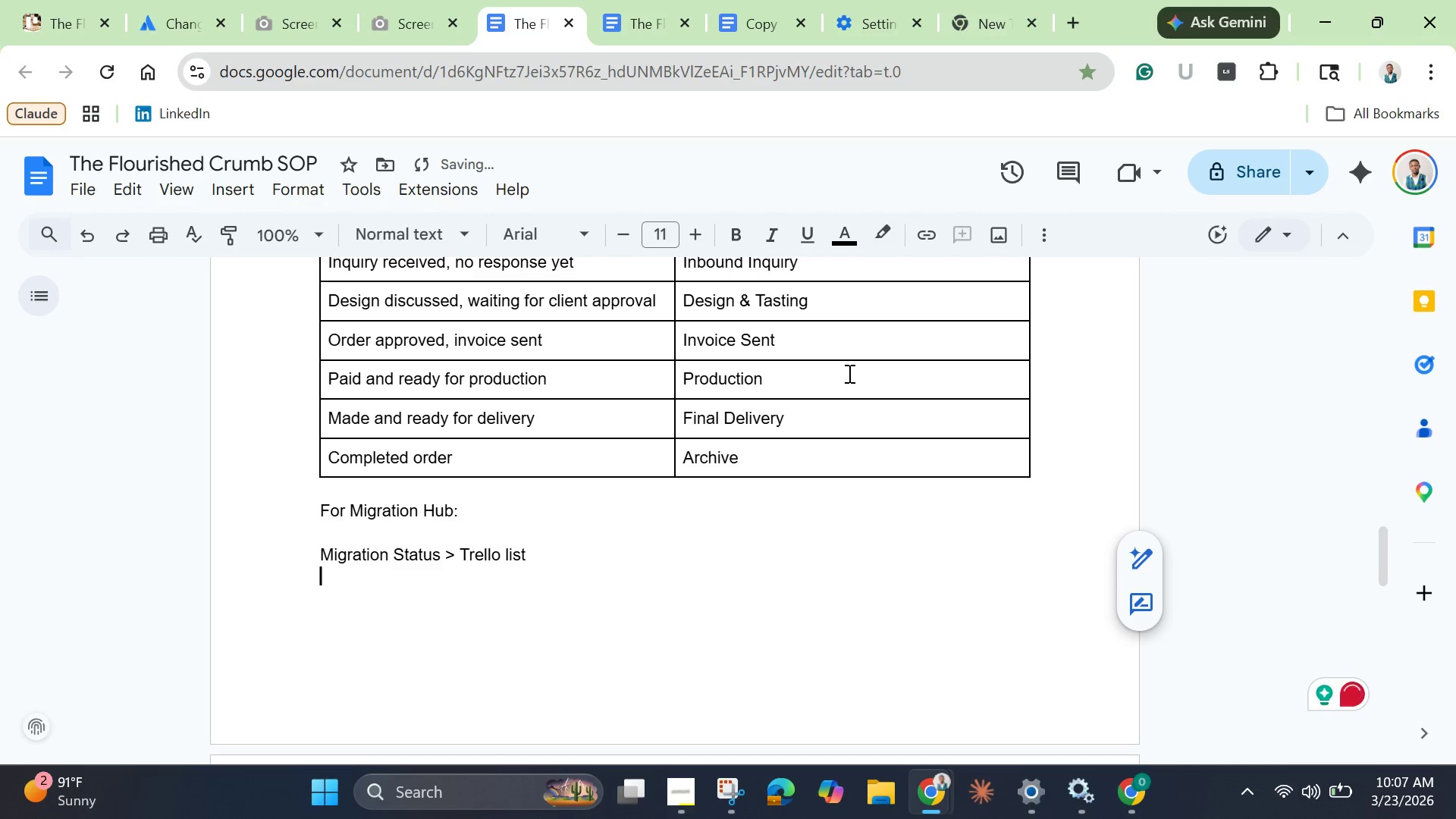 
type(Still needs follow )
key(Backspace)
type(-up from old gmail)
 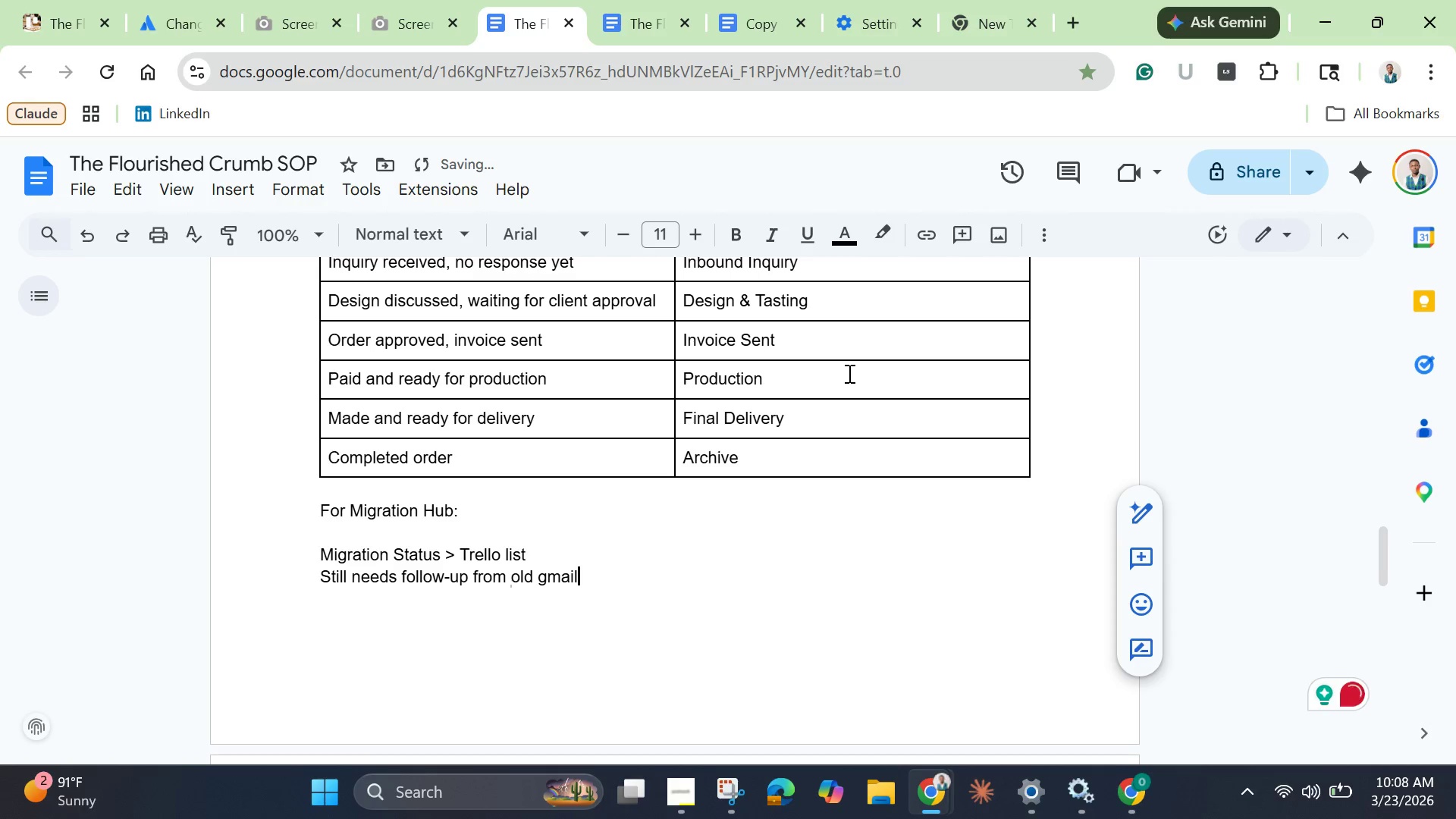 
key(Enter)
 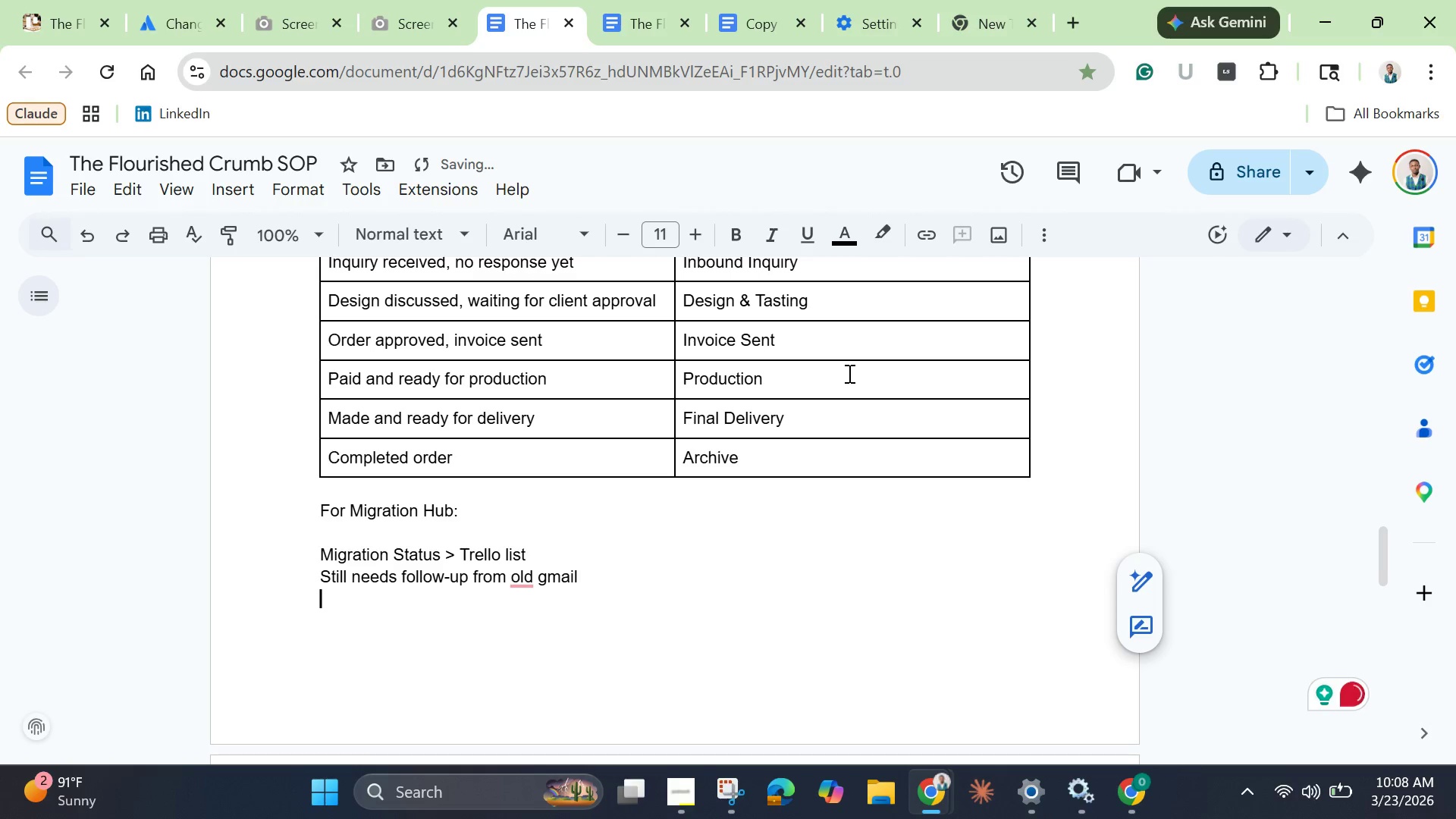 
type(Fullu )
key(Backspace)
key(Backspace)
type(y migrated and verified)
 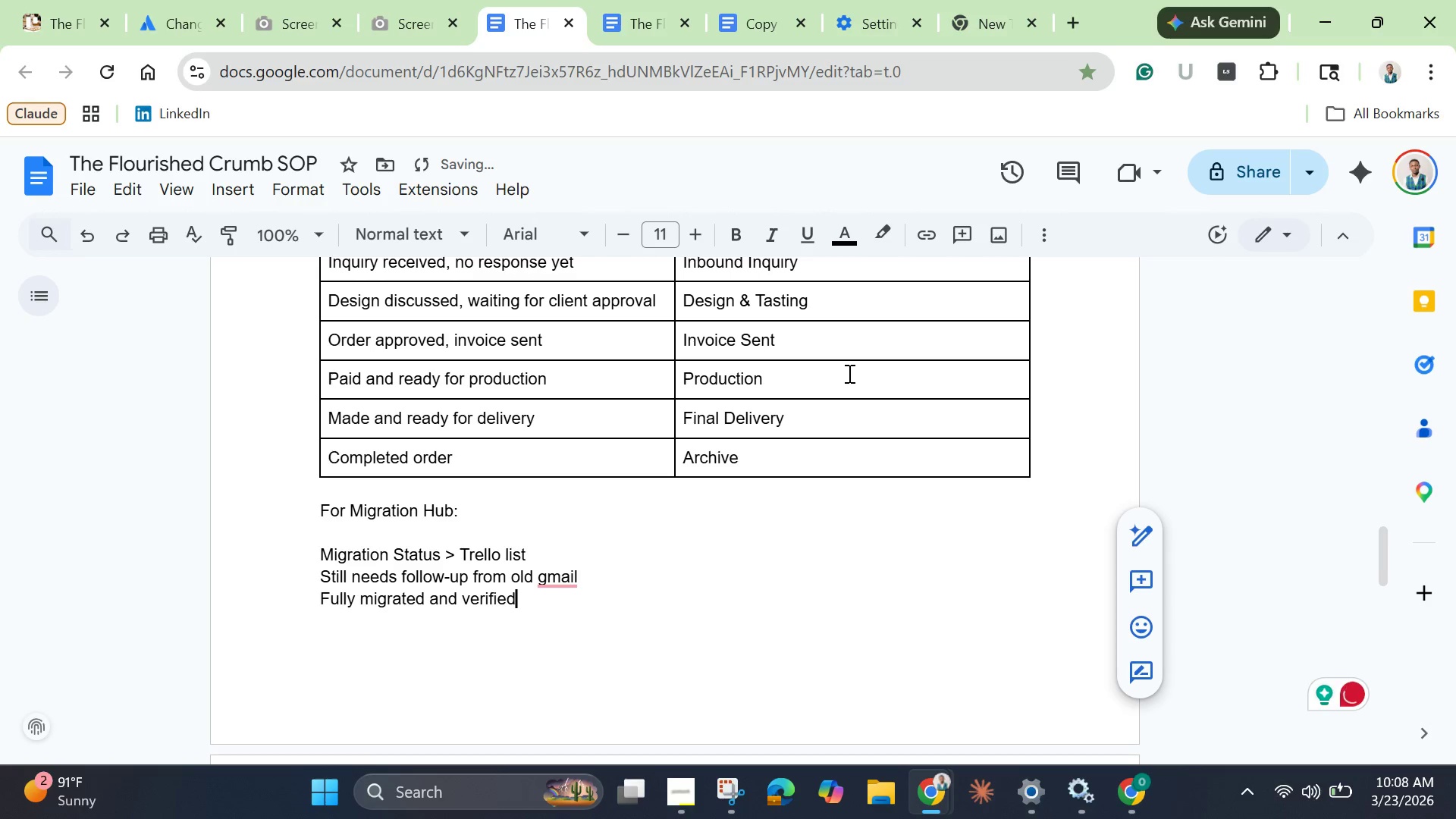 
key(Enter)
 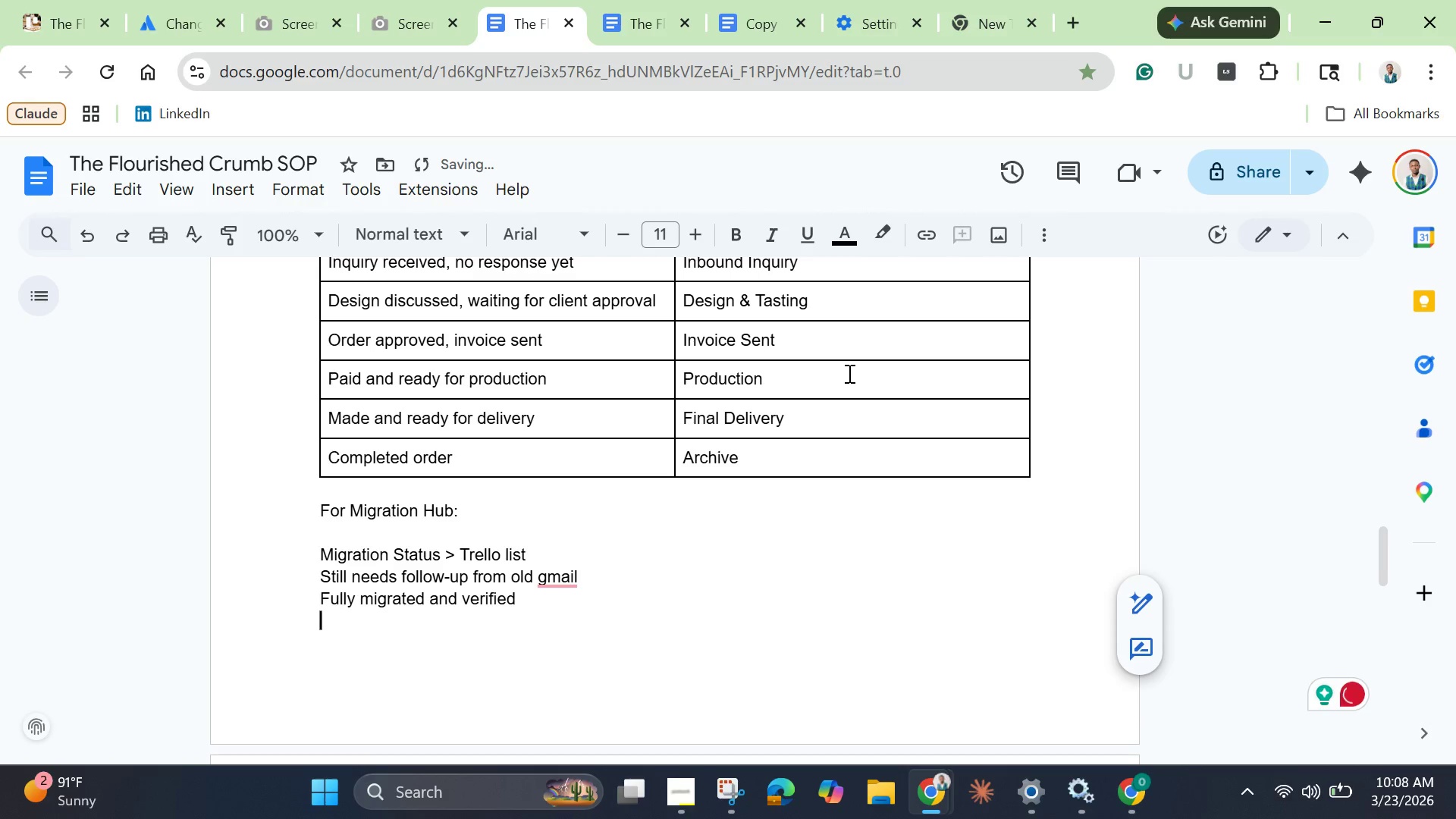 
type(Old order (alraedy completed))
 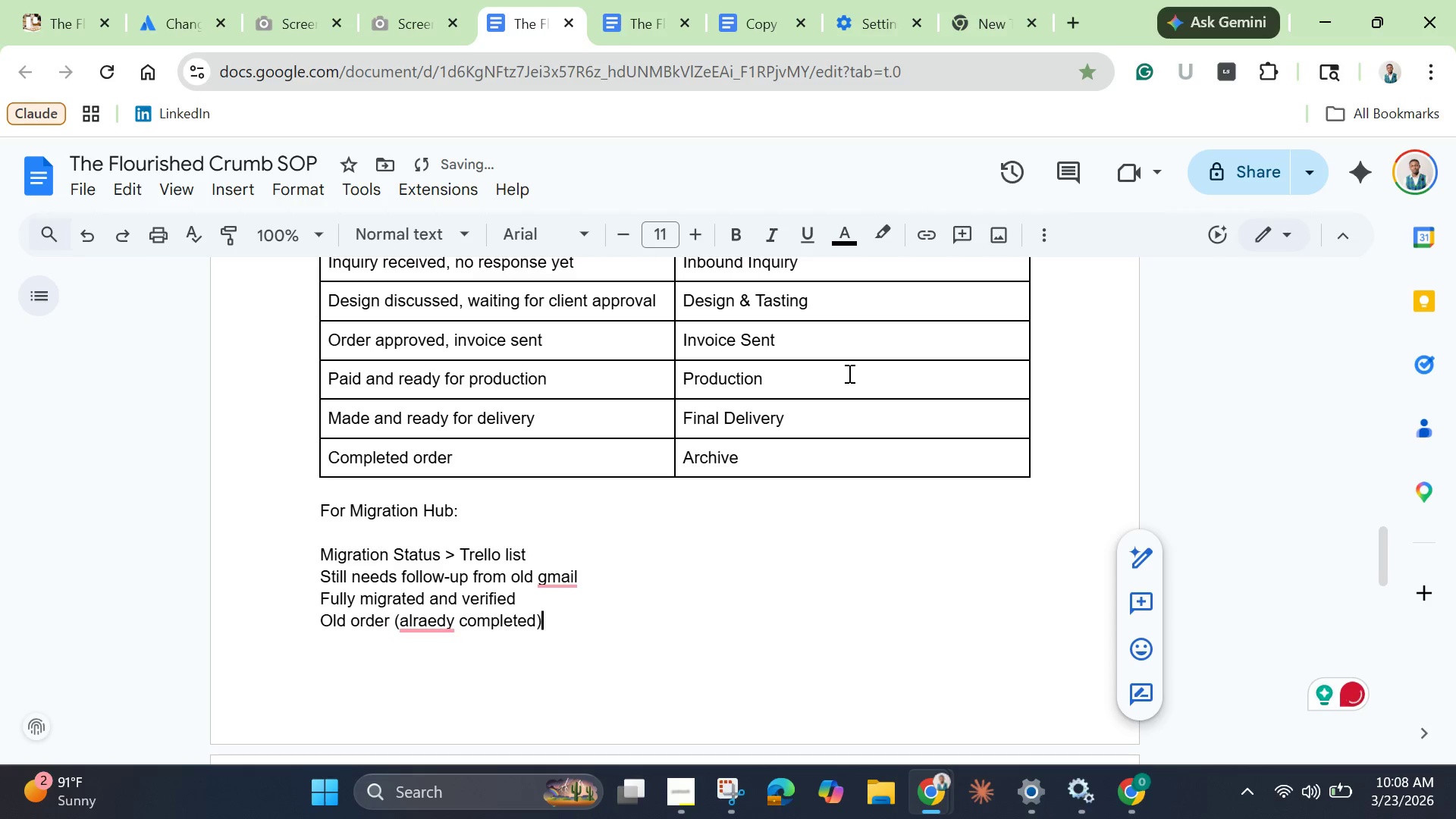 
left_click([648, 576])
 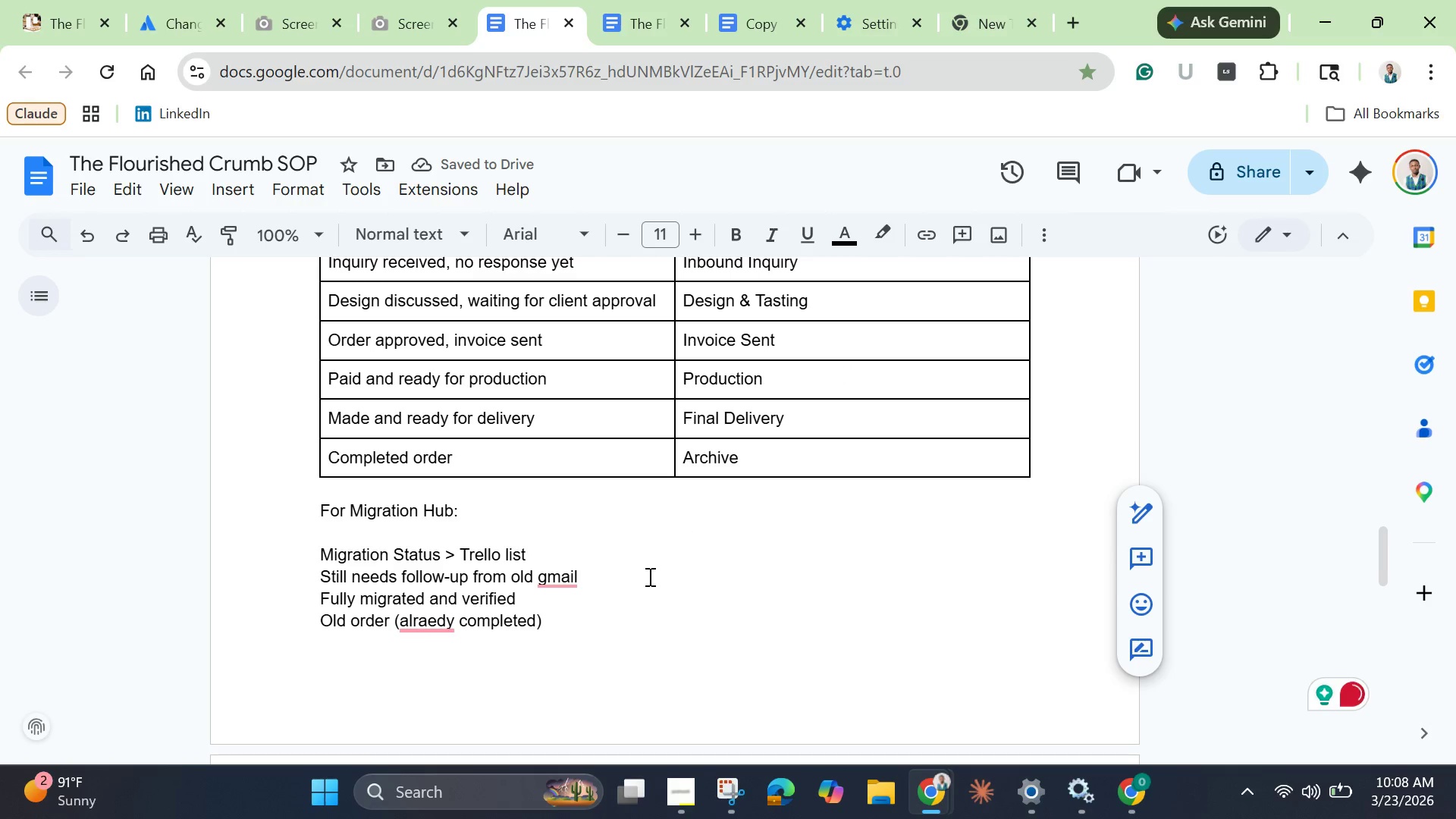 
key(Space)
 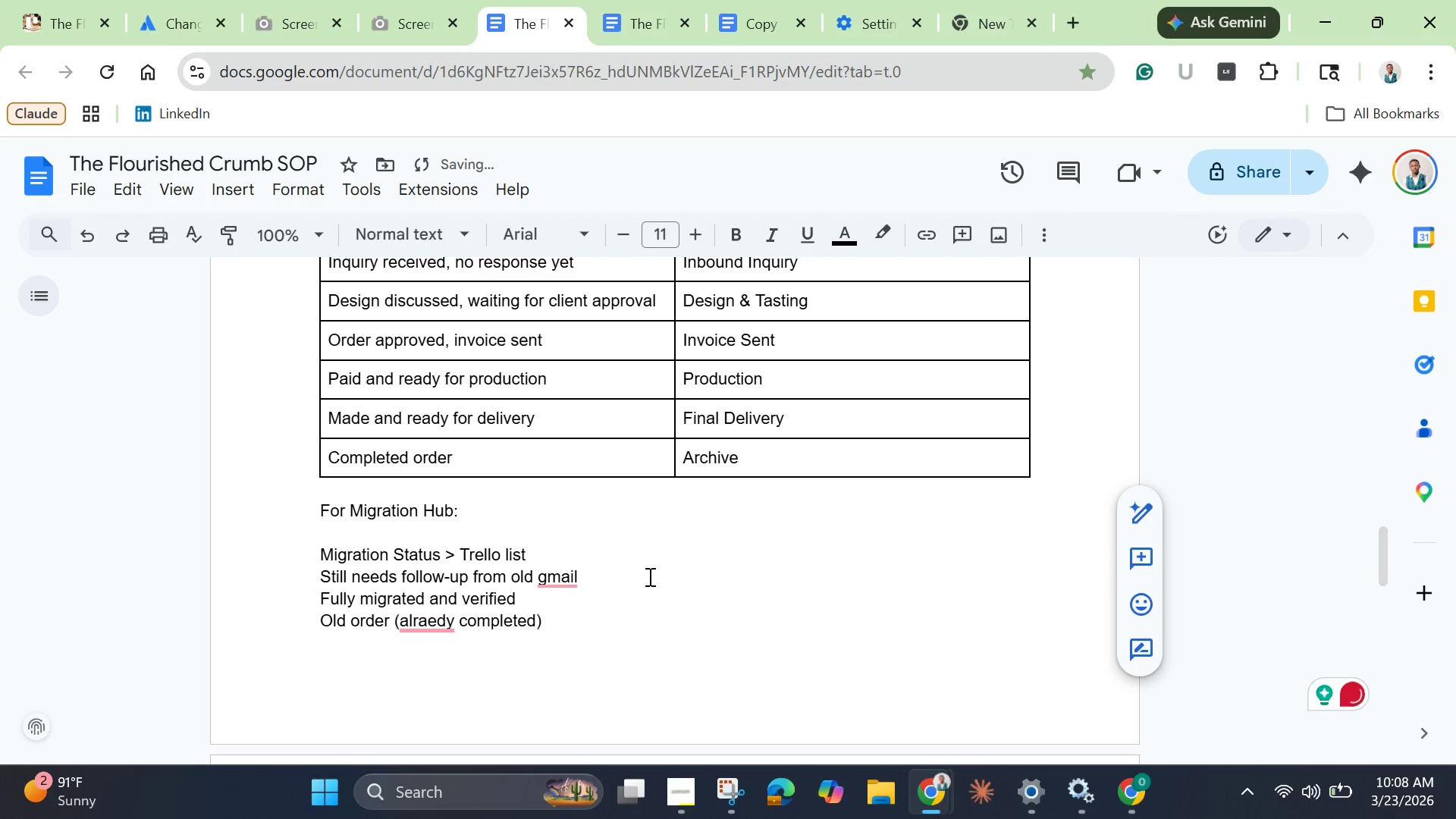 
key(Shift+Period)
 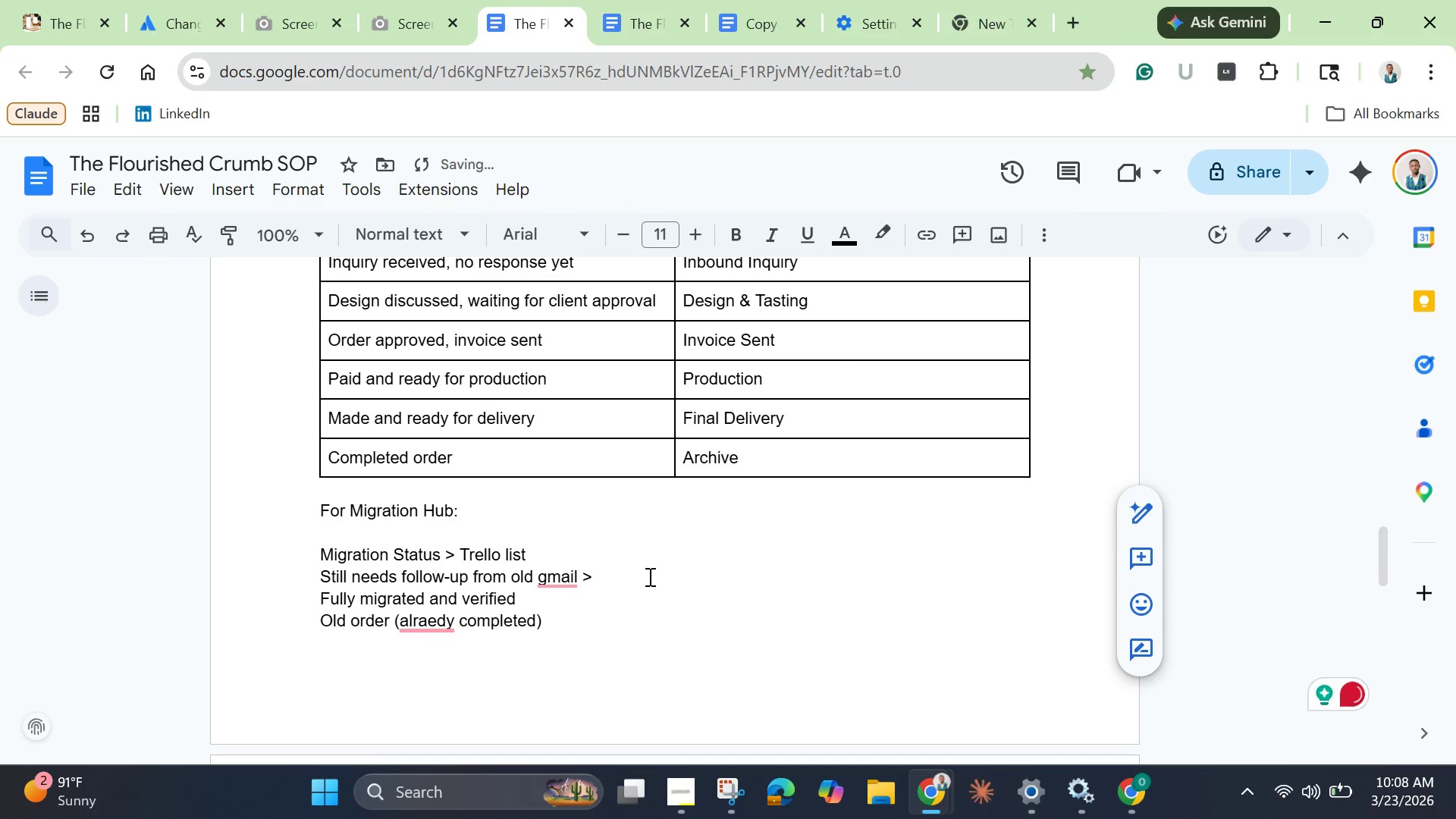 
key(Space)
 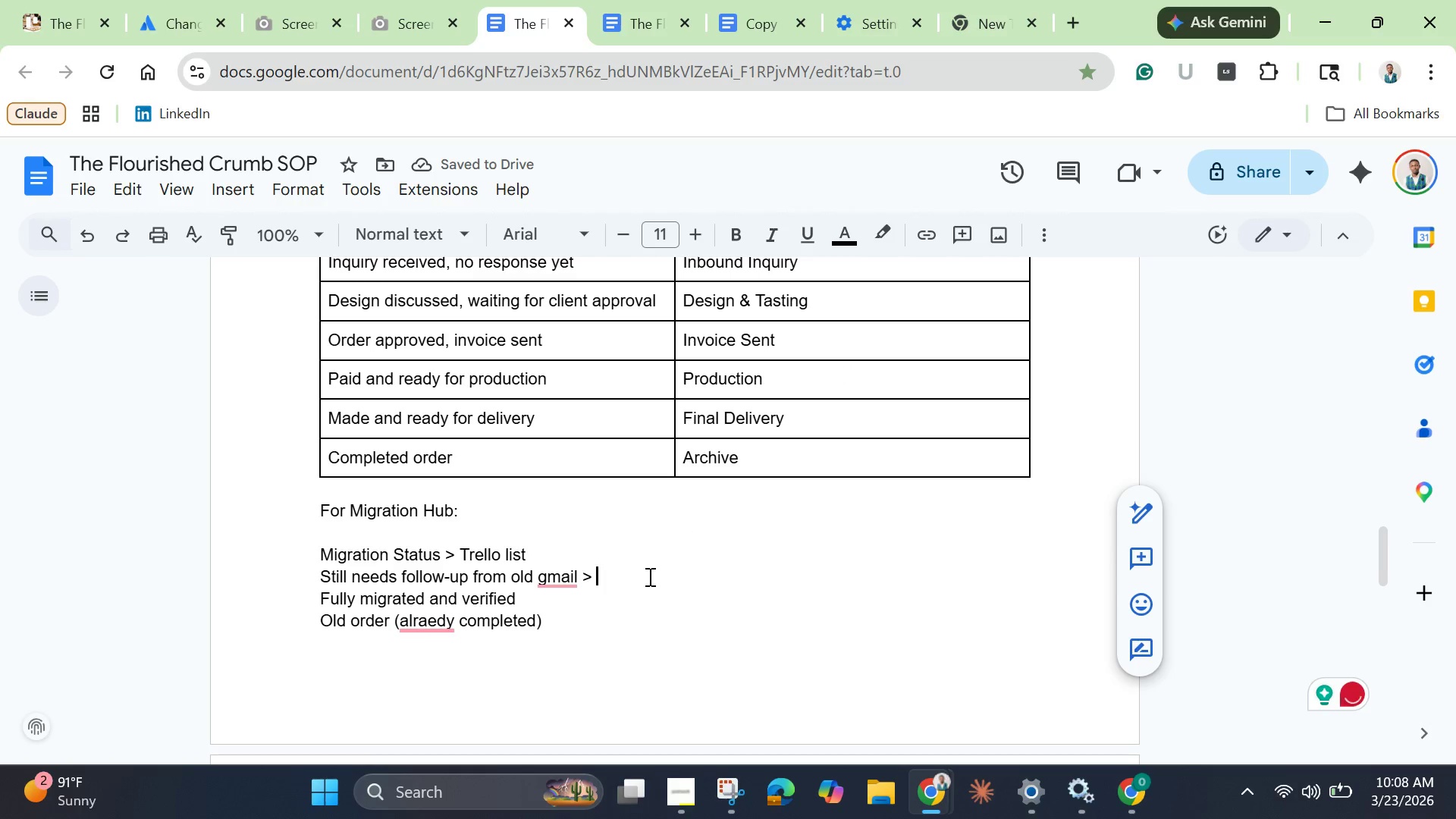 
type(Awaiting response)
 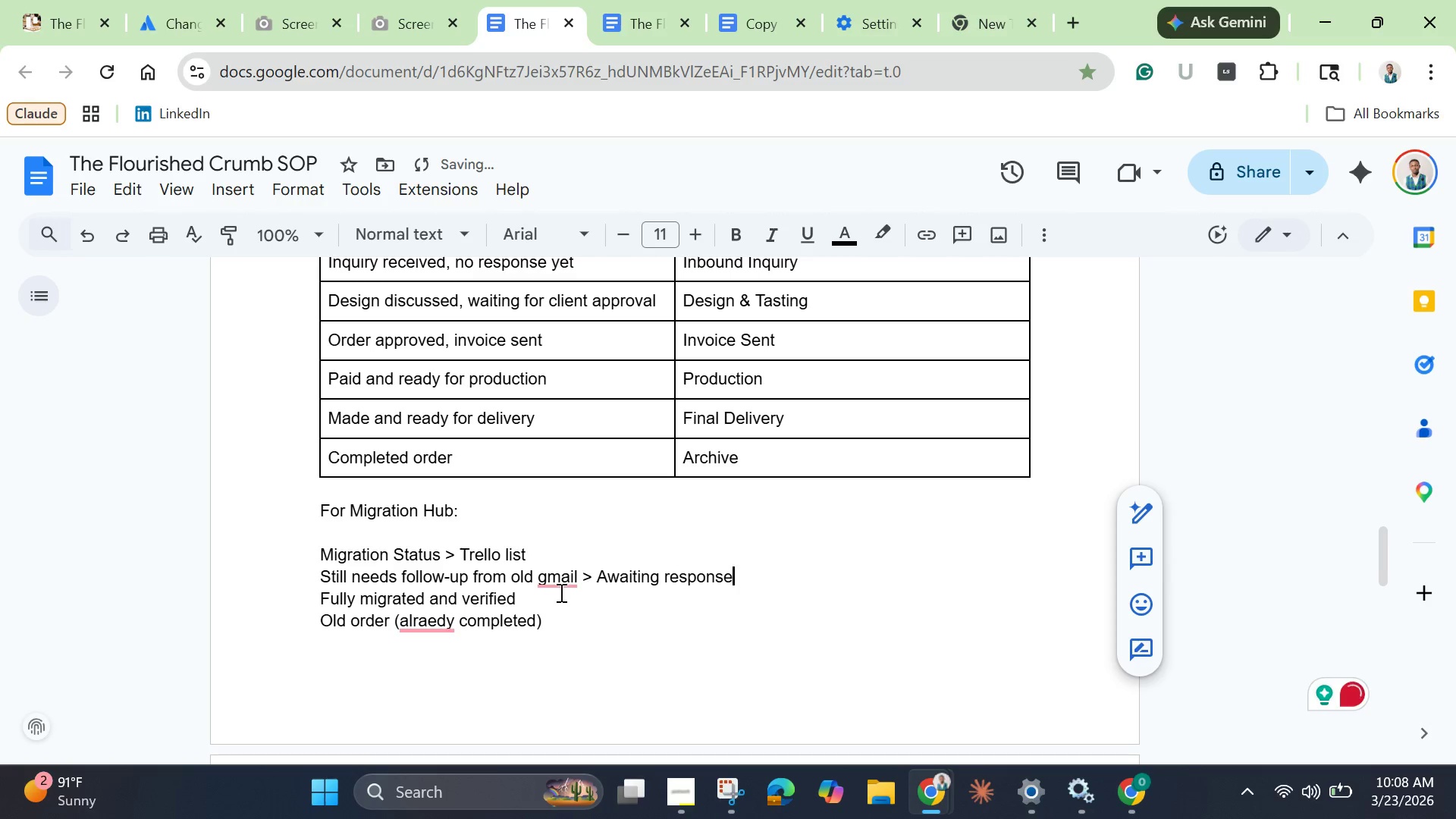 
left_click([577, 598])
 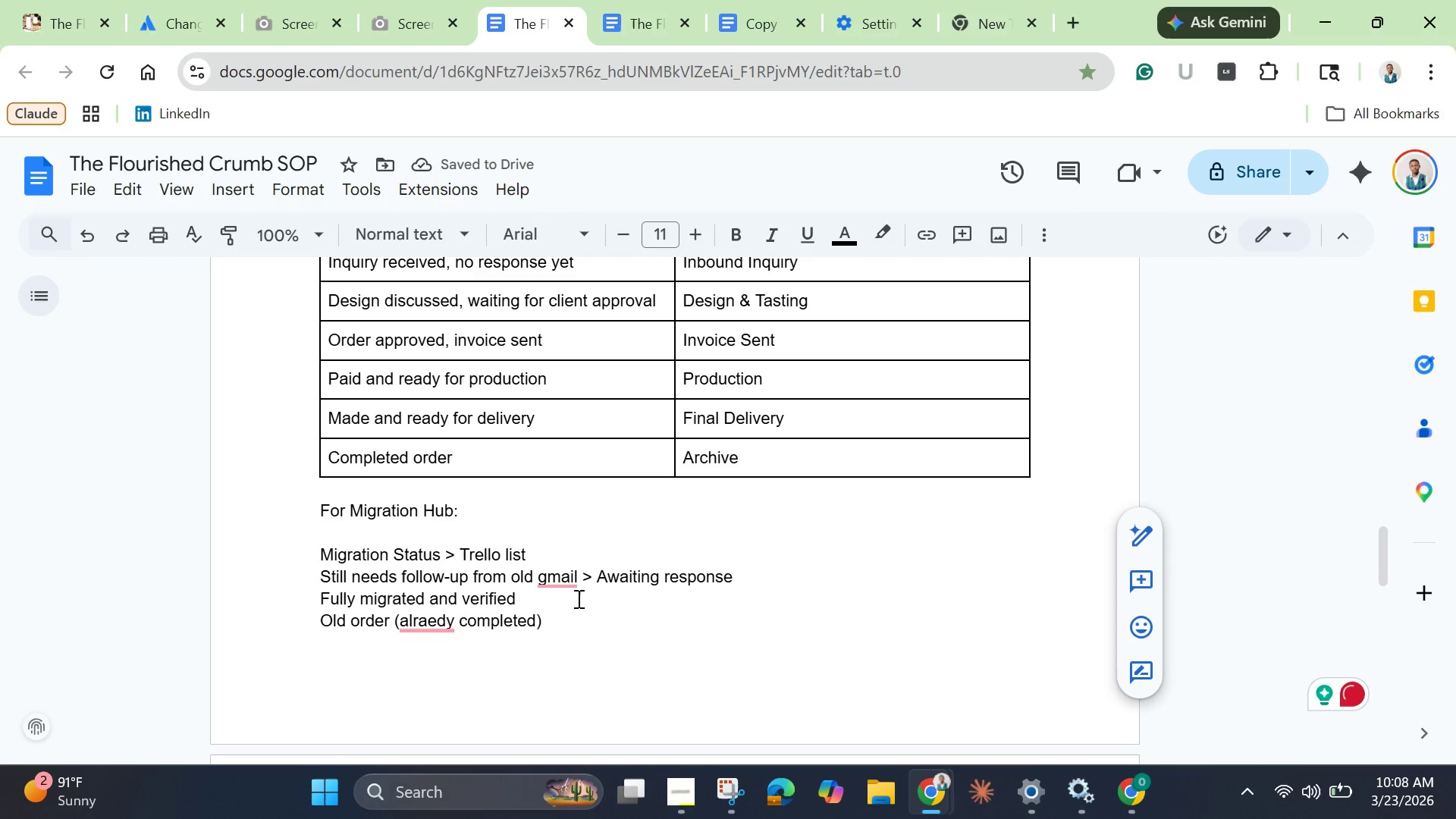 
type( > m)
key(Backspace)
type(Migration Verf)
key(Backspace)
type(ified)
 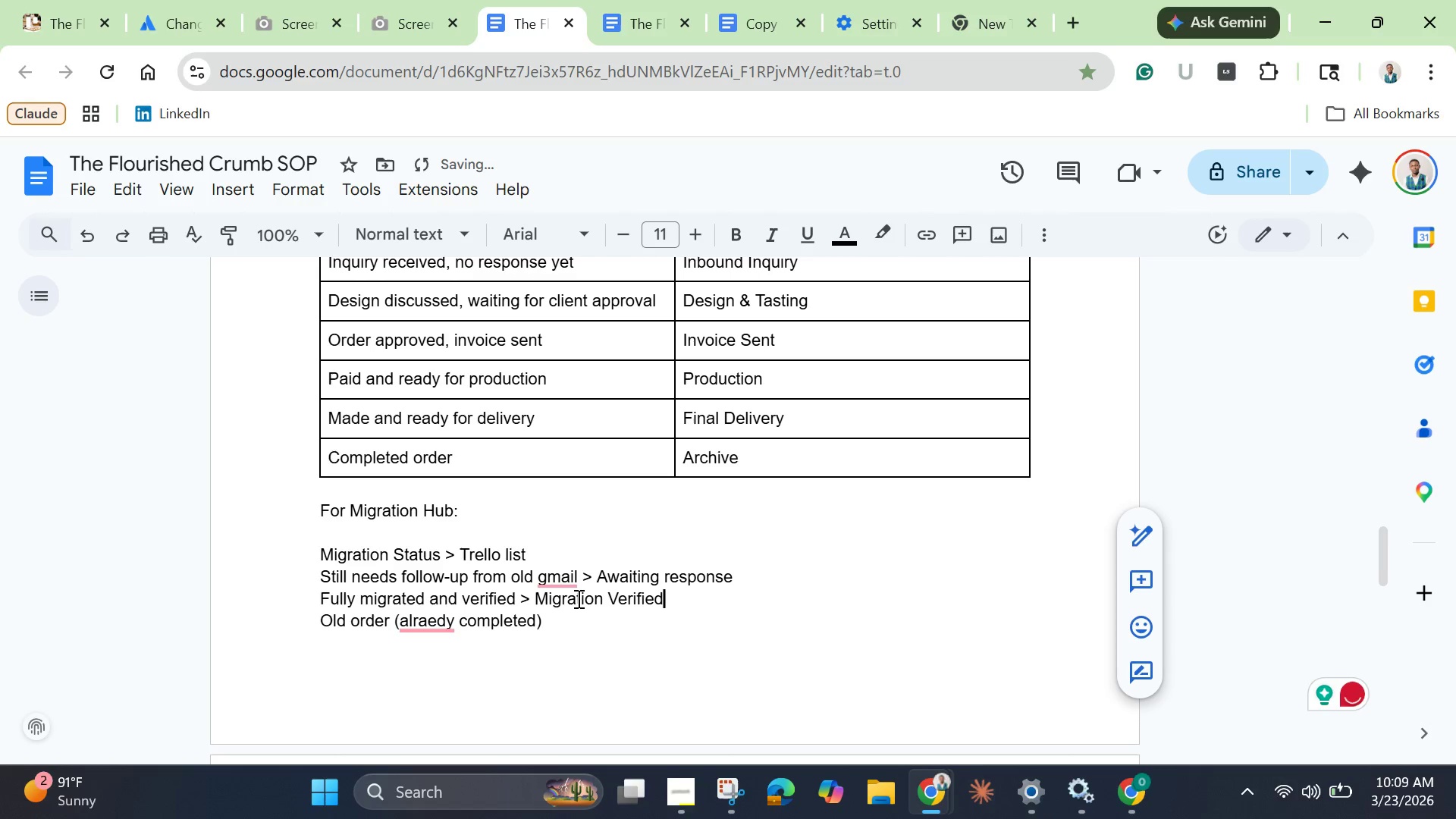 
left_click([571, 624])
 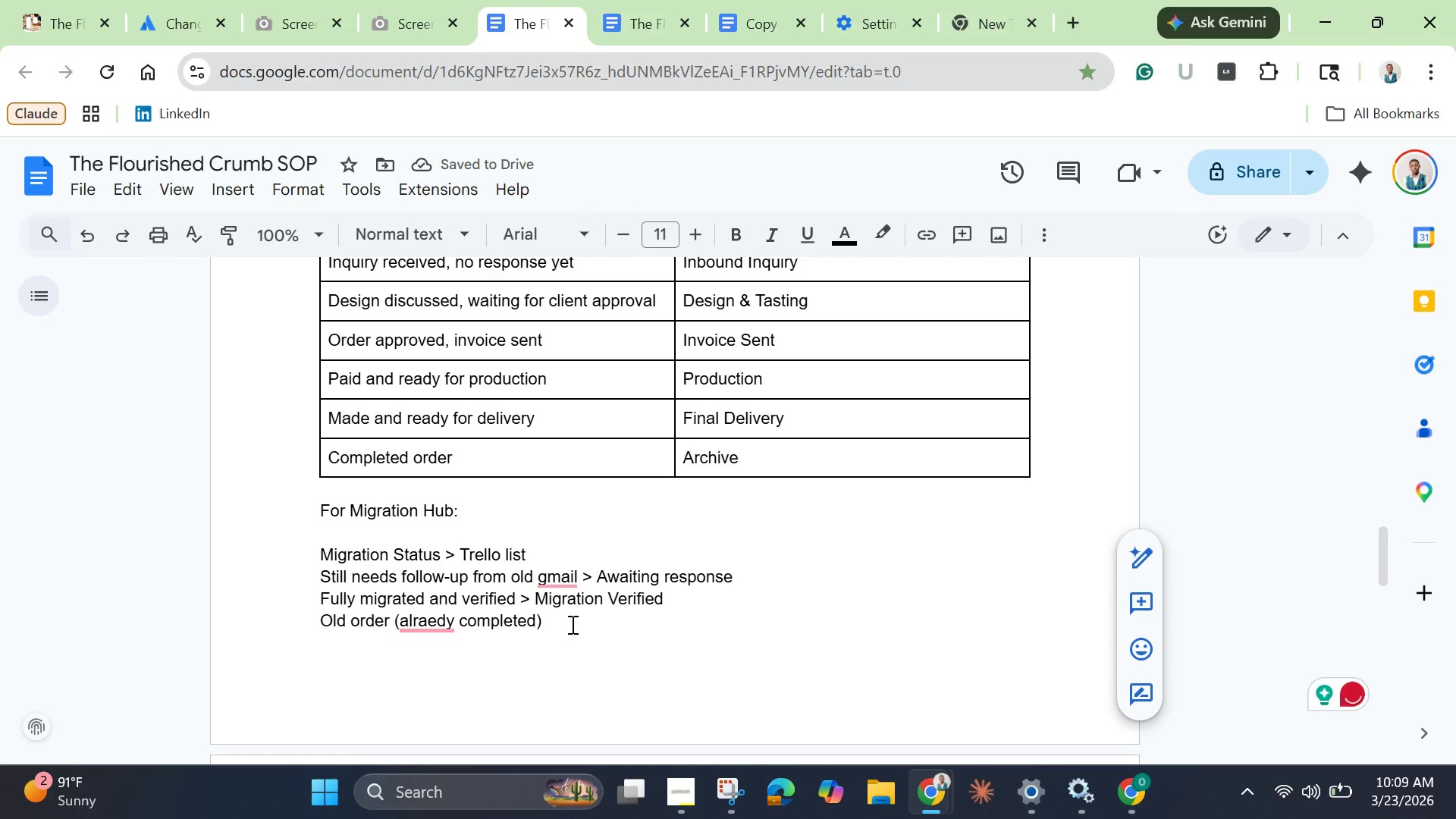 
type( > Archive)
 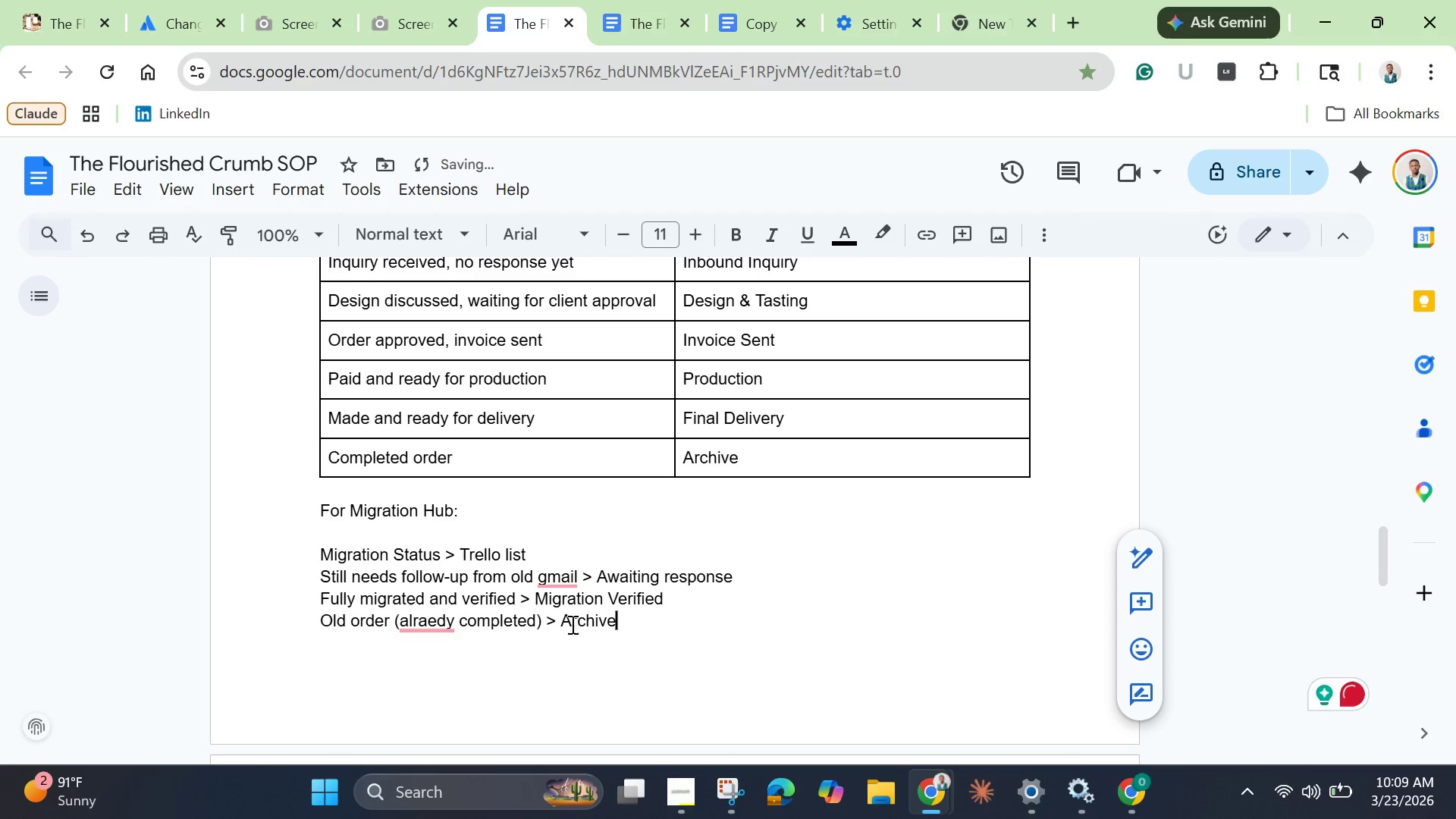 
left_click_drag(start_coordinate=[316, 561], to_coordinate=[692, 619])
 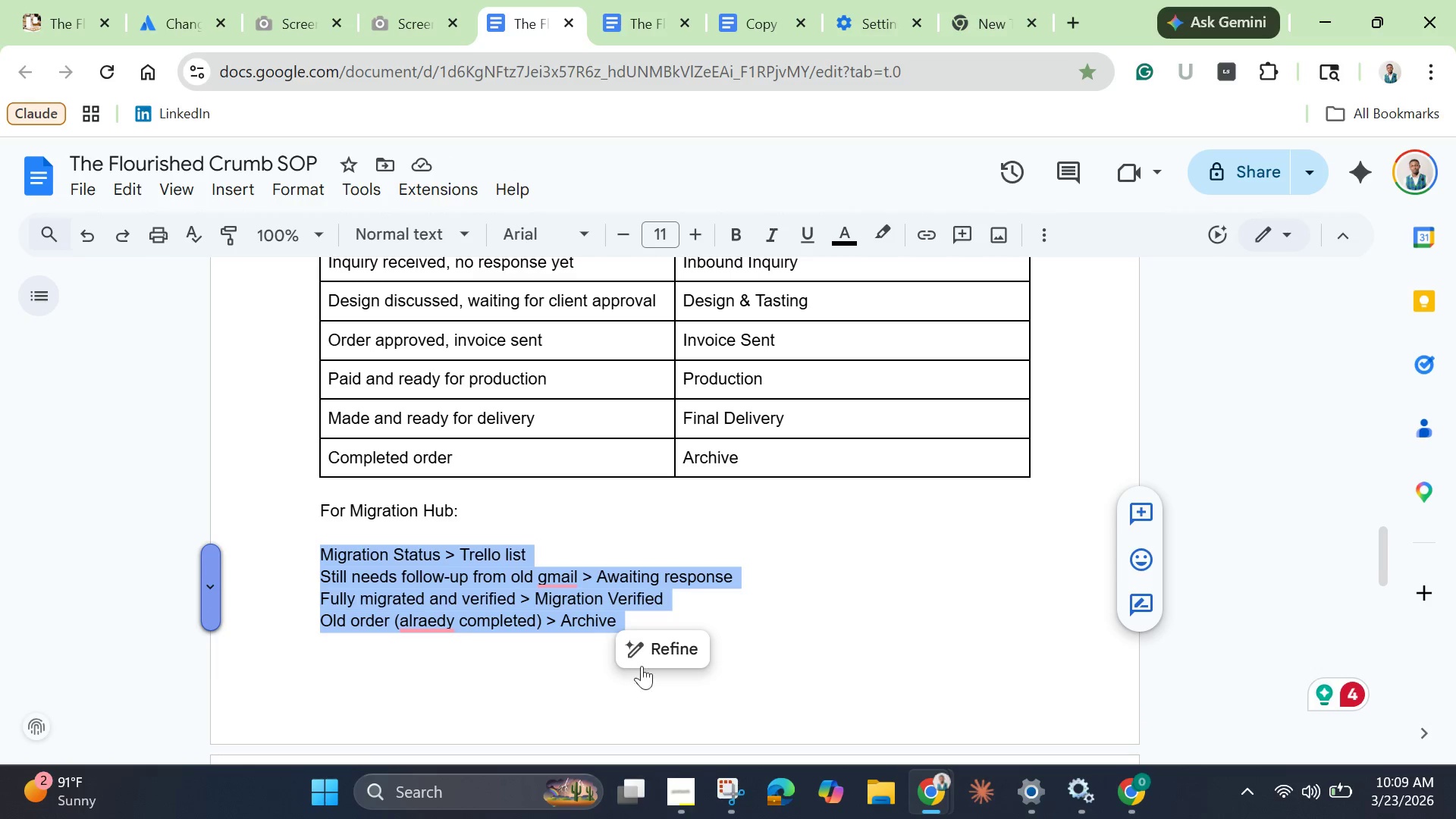 
left_click([645, 661])
 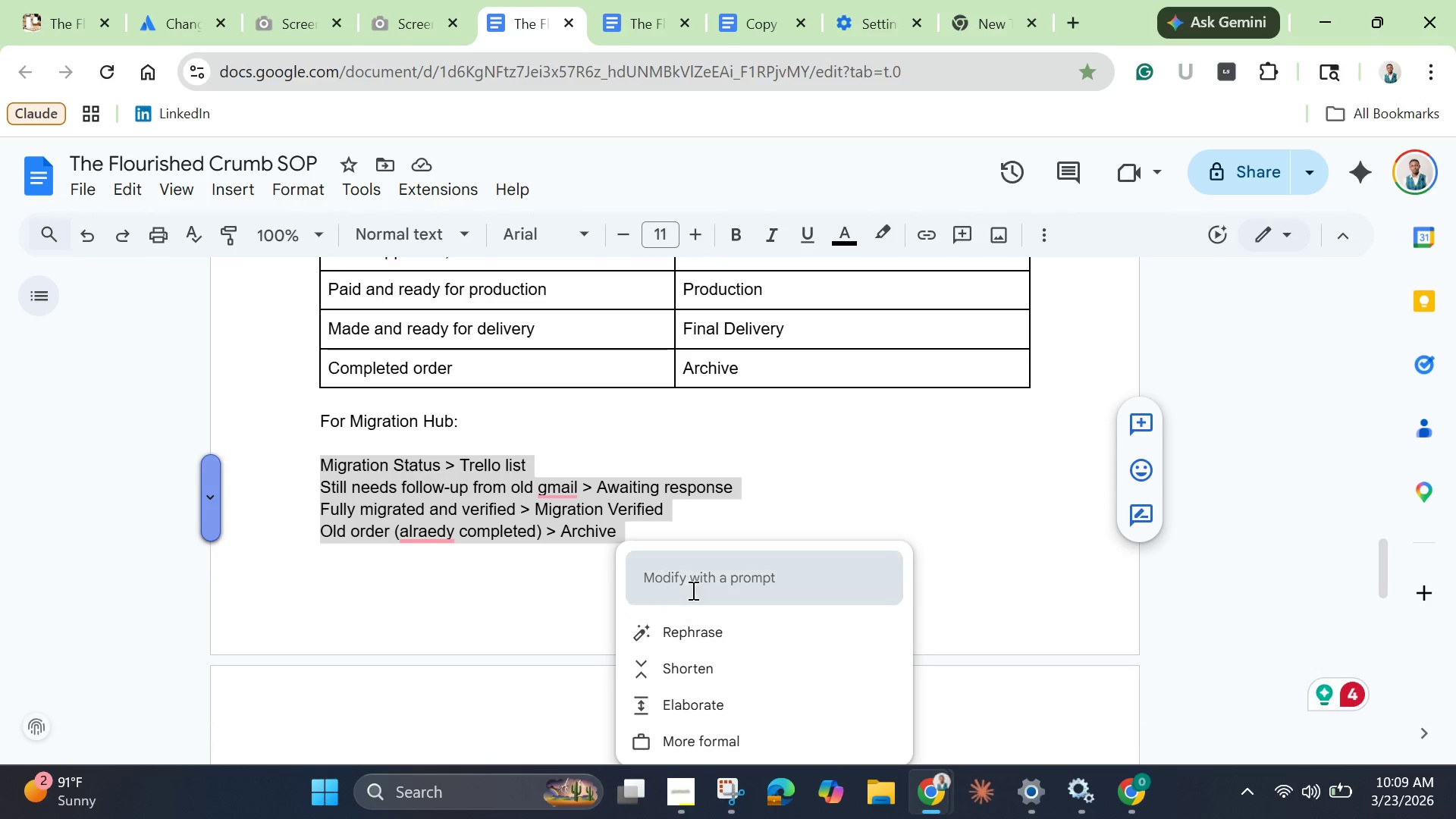 
left_click([695, 586])
 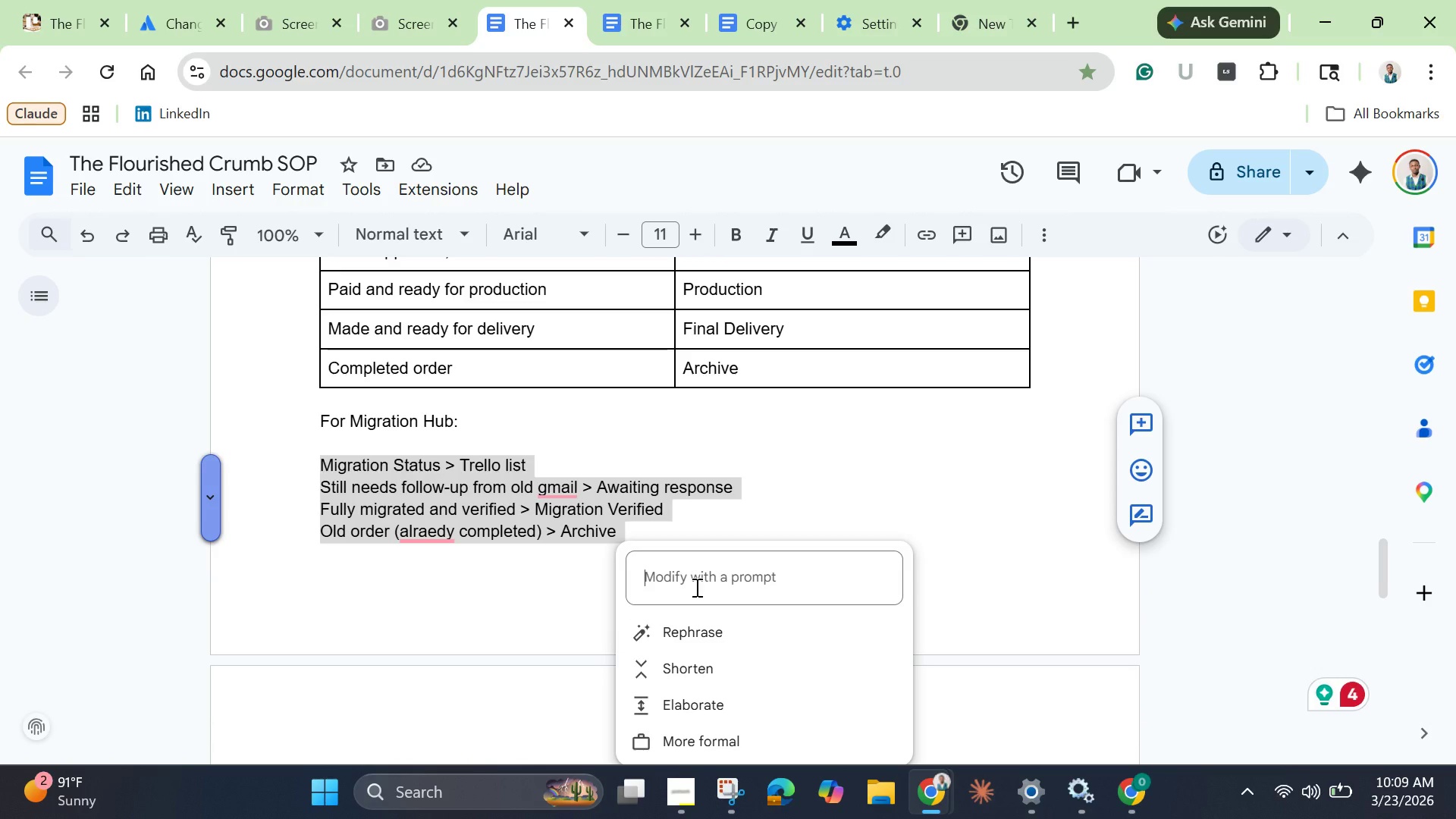 
type(make a table)
 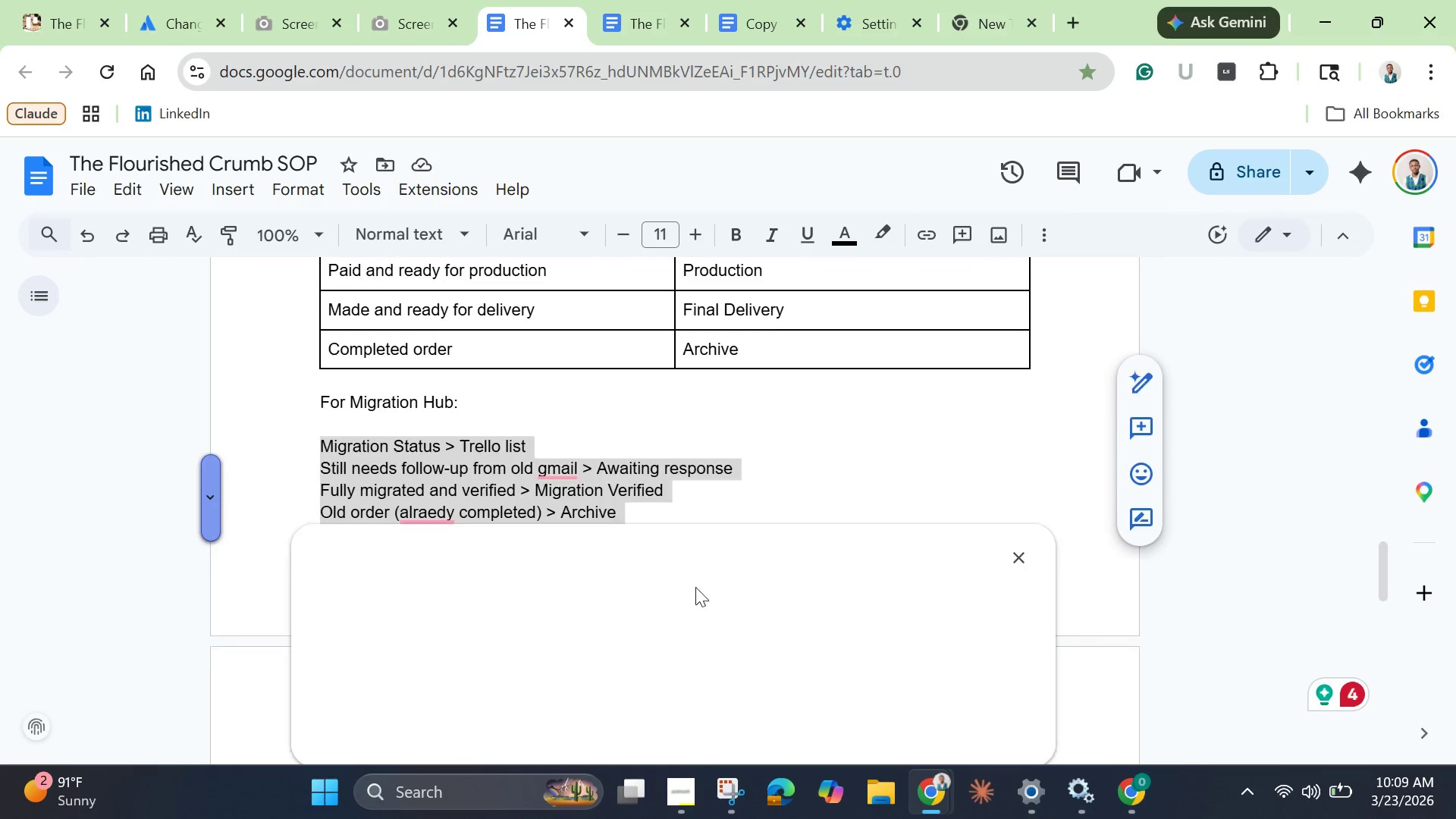 
key(Enter)
 